 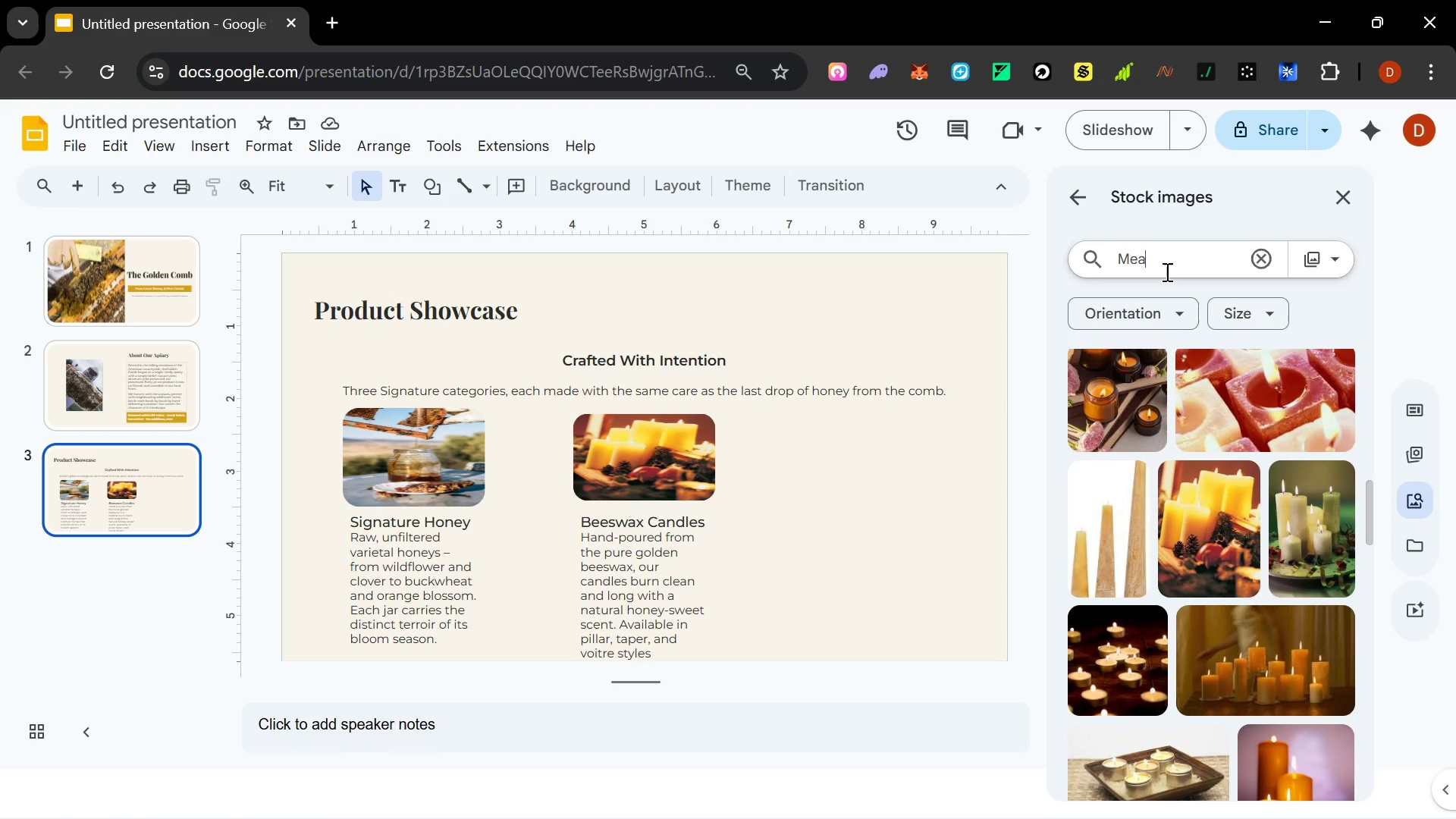 
key(Enter)
 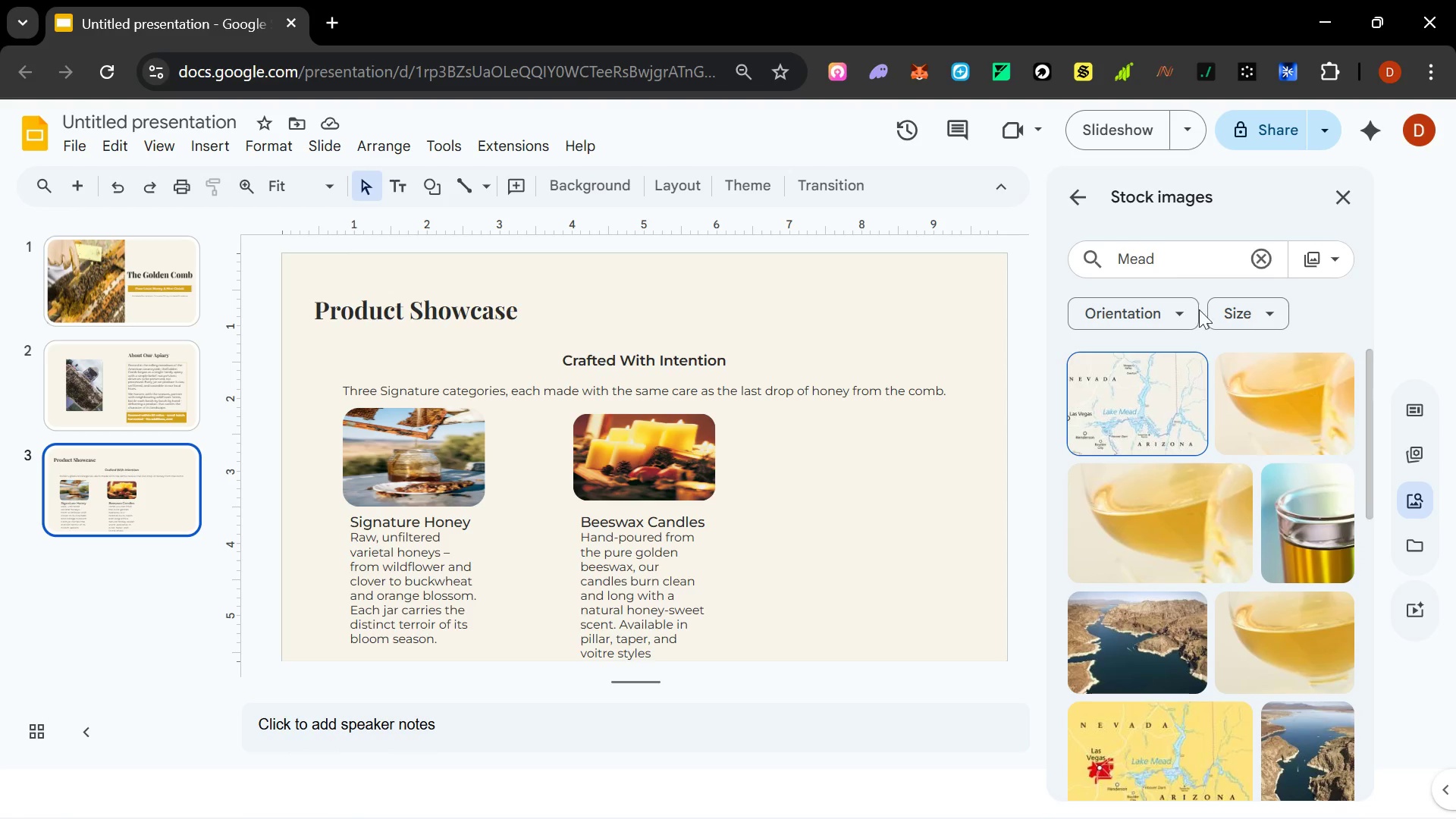 
scroll: coordinate [1238, 555], scroll_direction: down, amount: 5.0
 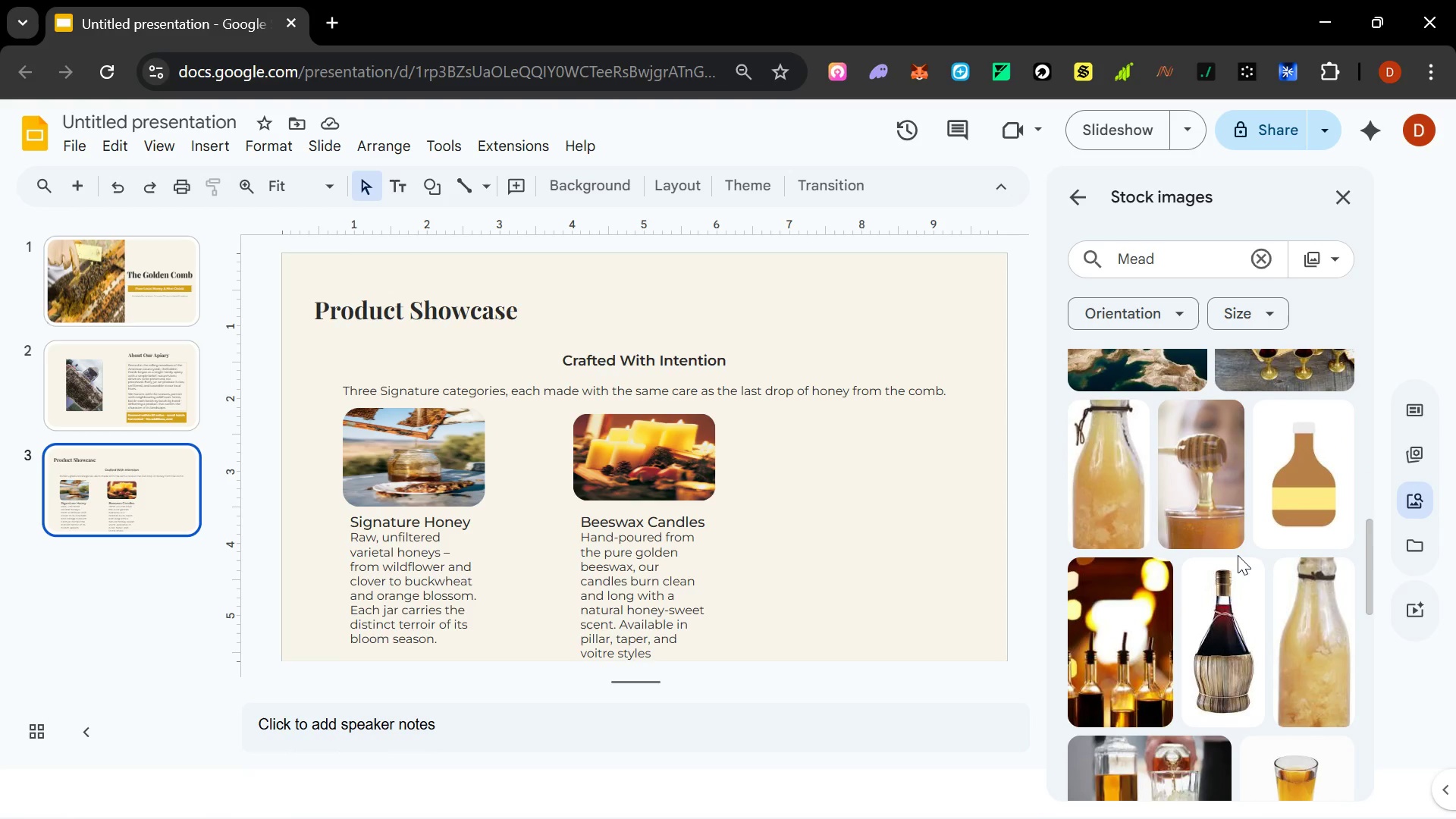 
wait(8.47)
 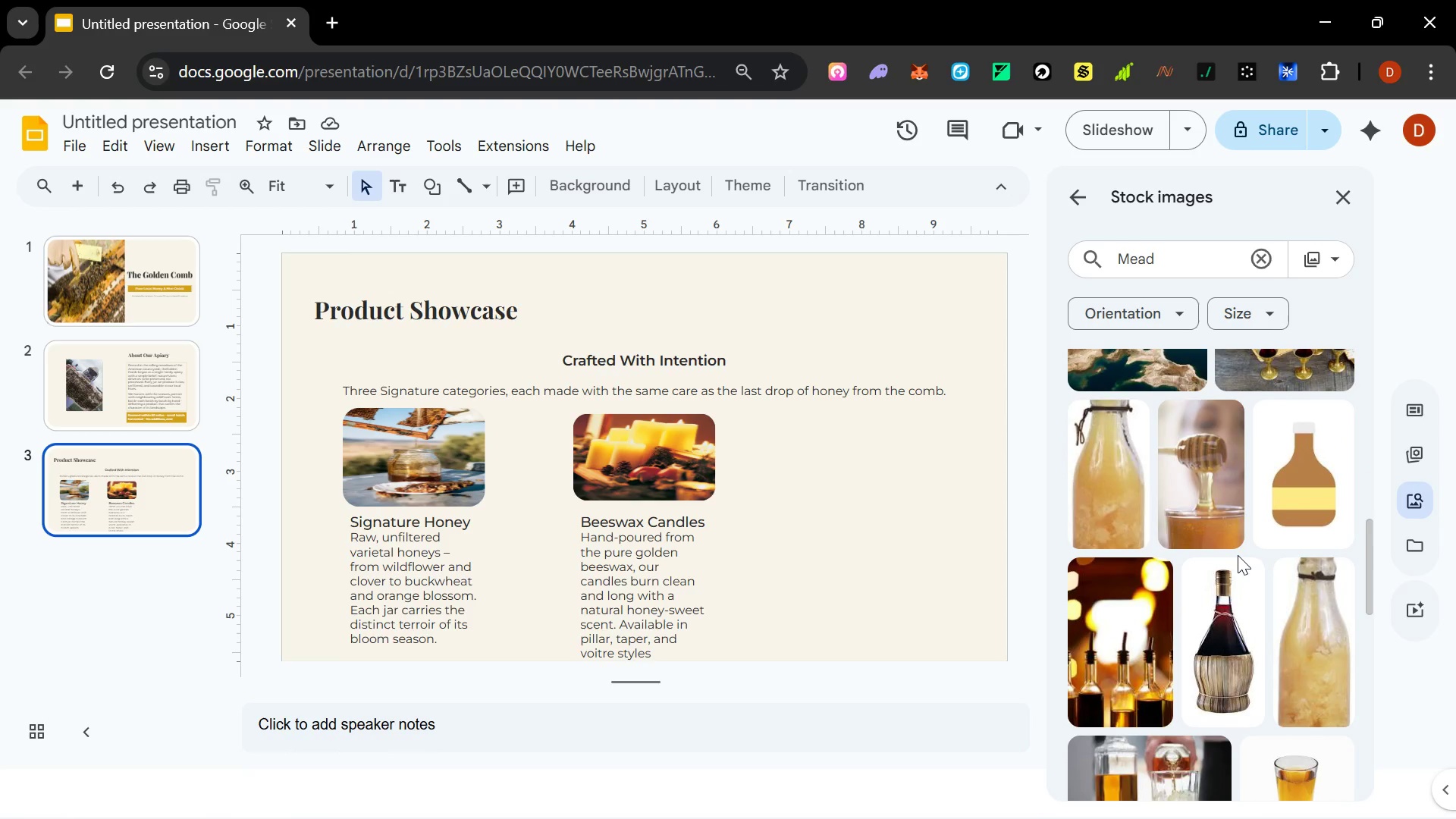 
scroll: coordinate [1238, 548], scroll_direction: down, amount: 1.0
 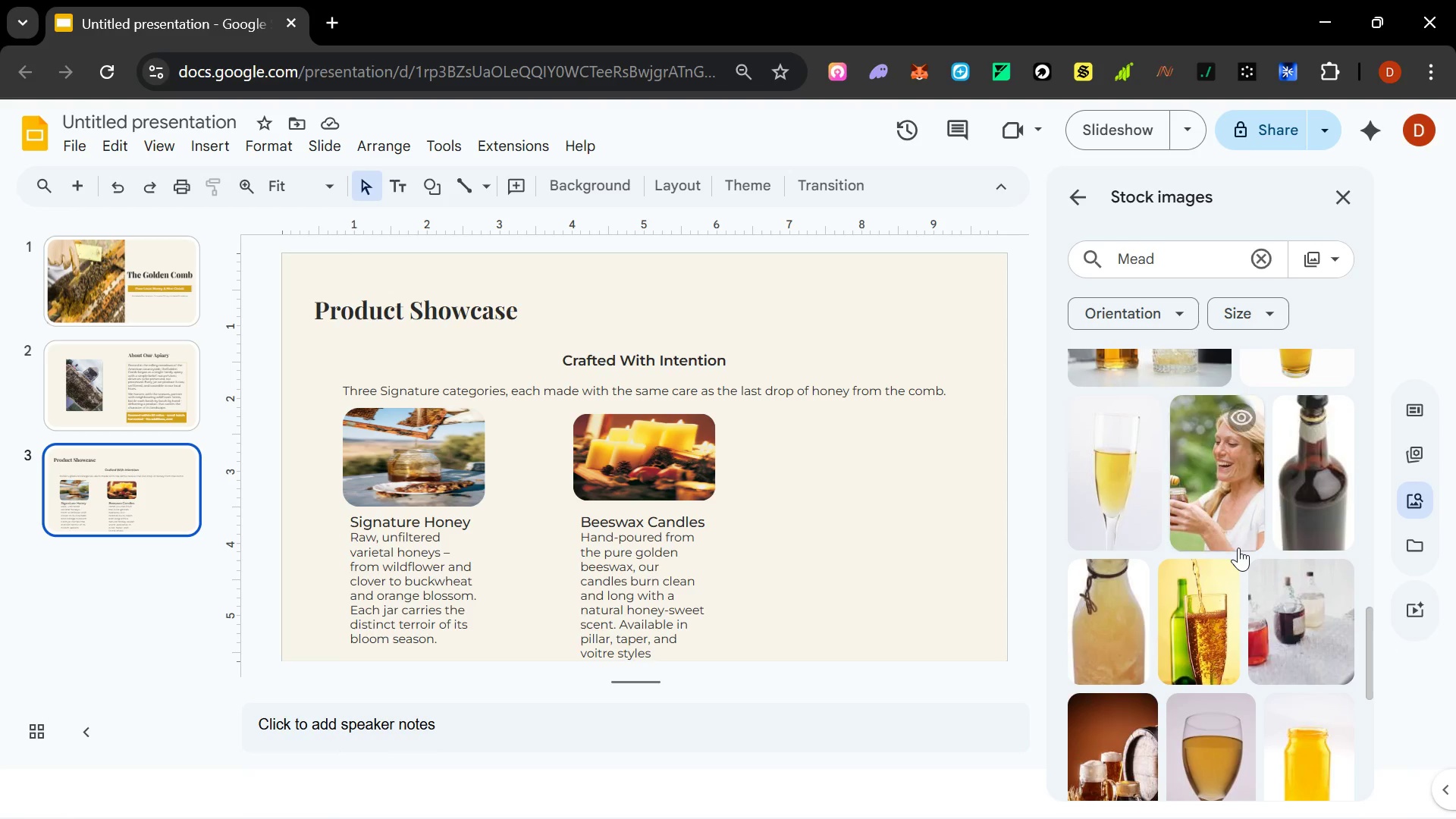 
scroll: coordinate [1238, 548], scroll_direction: up, amount: 5.0
 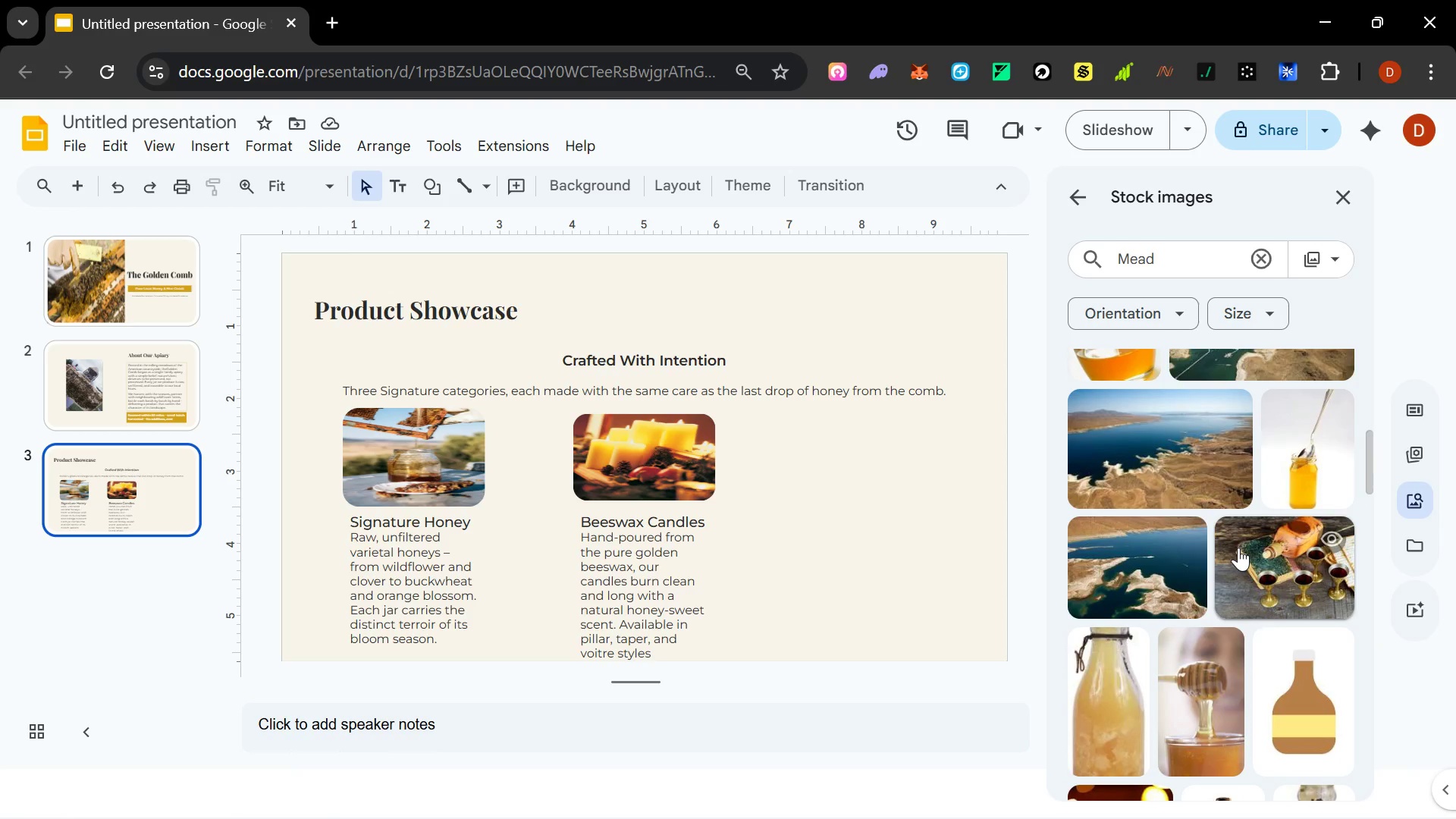 
scroll: coordinate [1238, 548], scroll_direction: none, amount: 0.0
 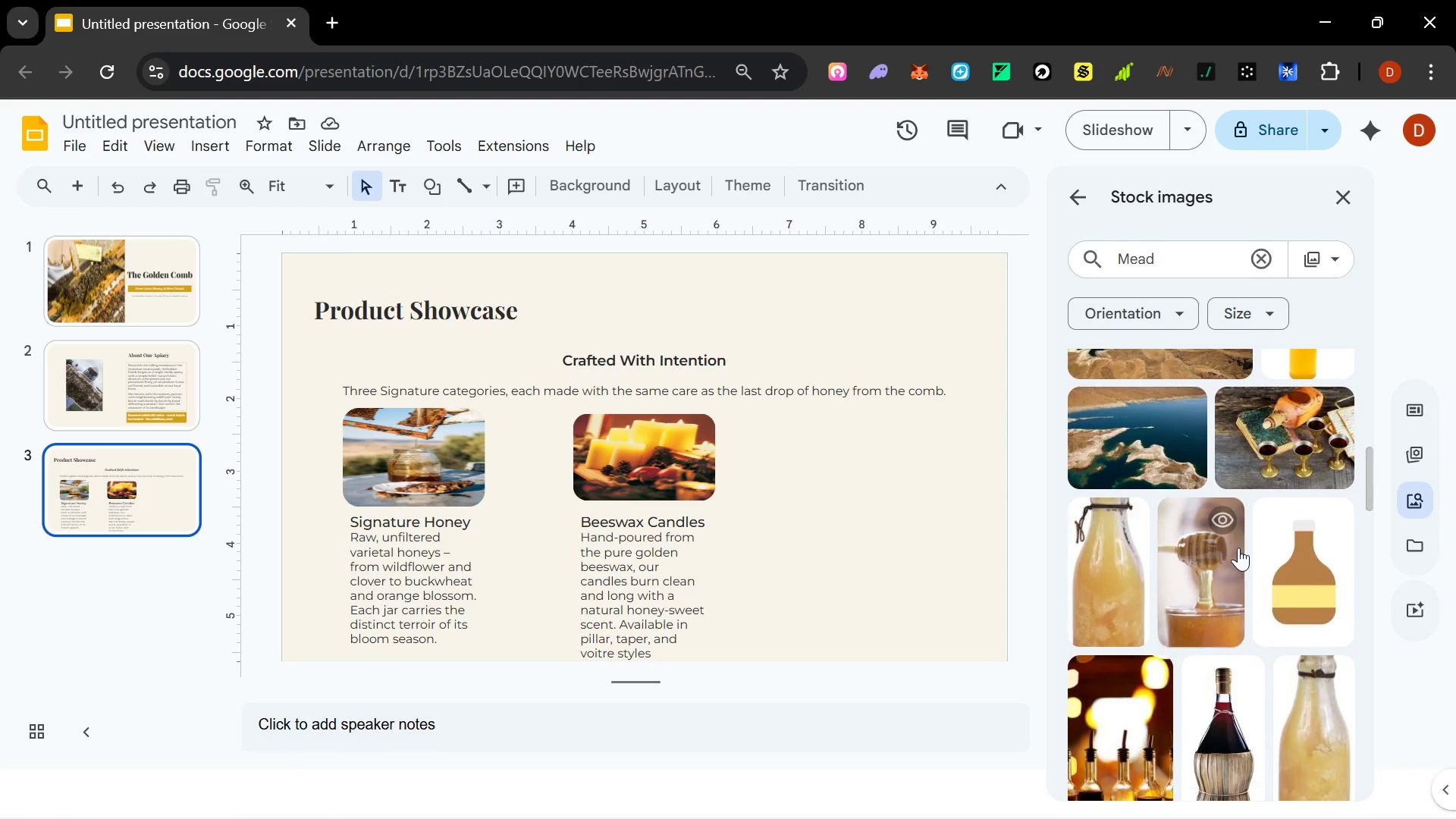 
scroll: coordinate [1238, 548], scroll_direction: down, amount: 1.0
 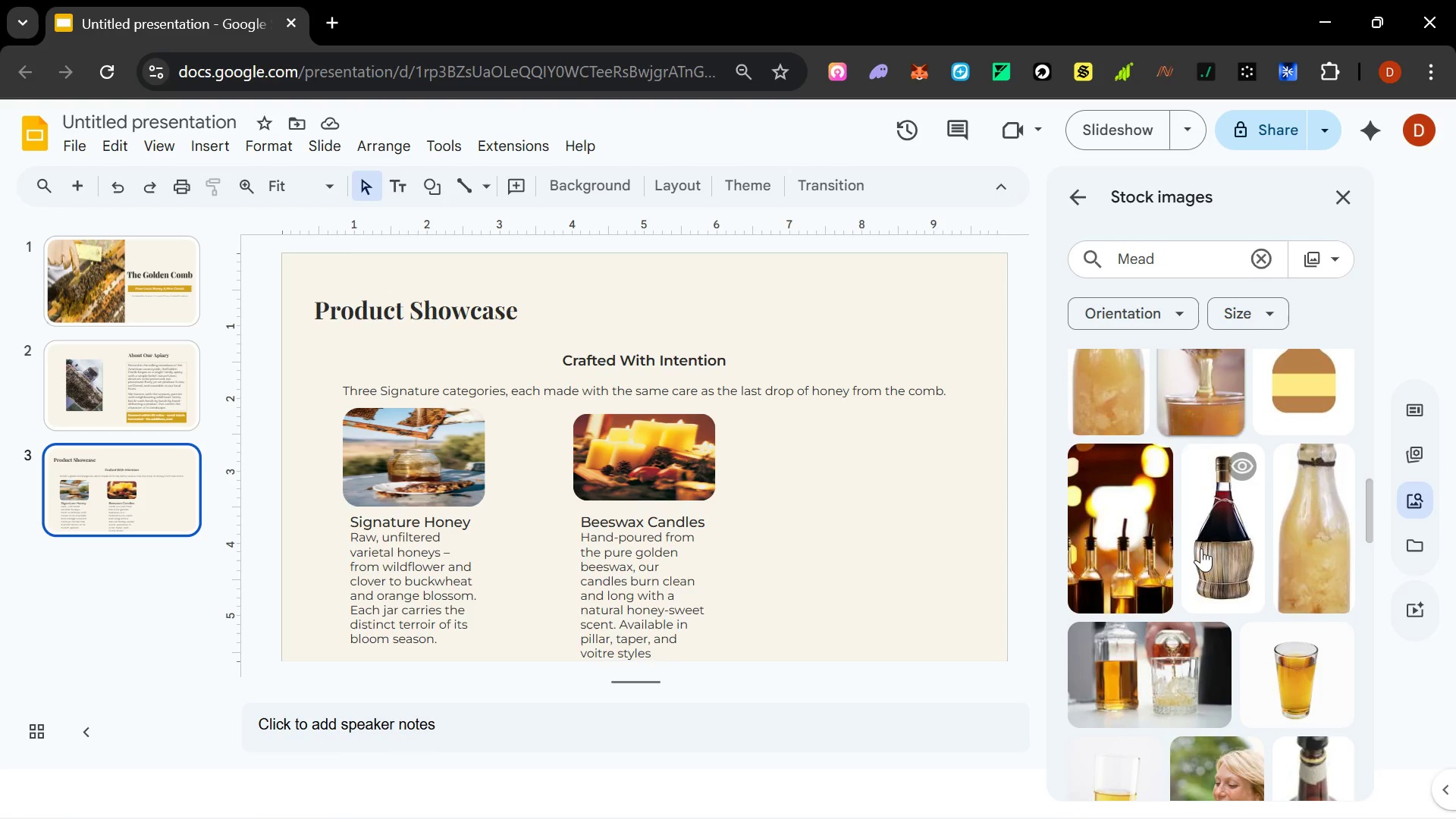 
left_click([1116, 544])
 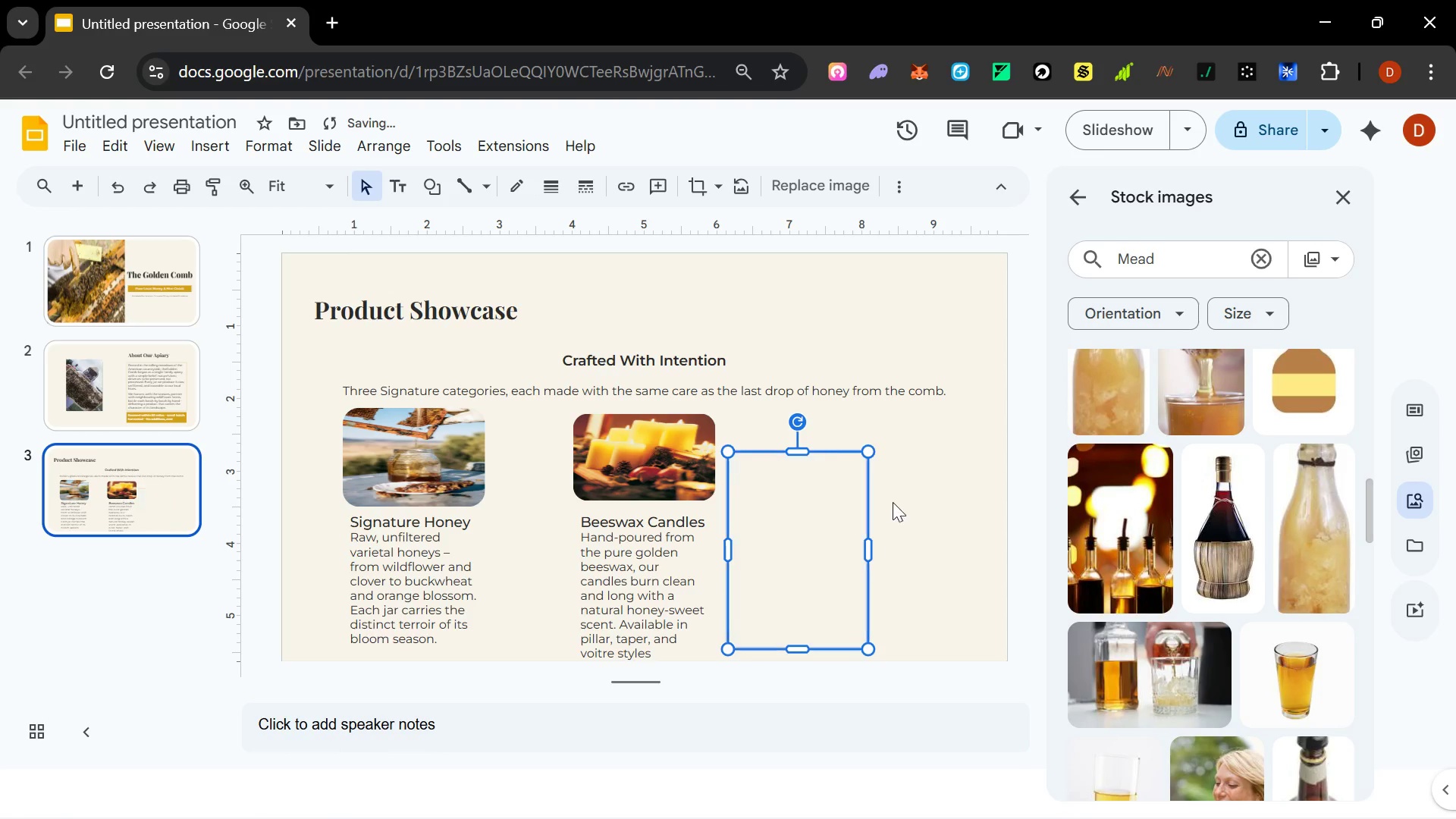 
hold_key(key=ControlLeft, duration=0.59)
 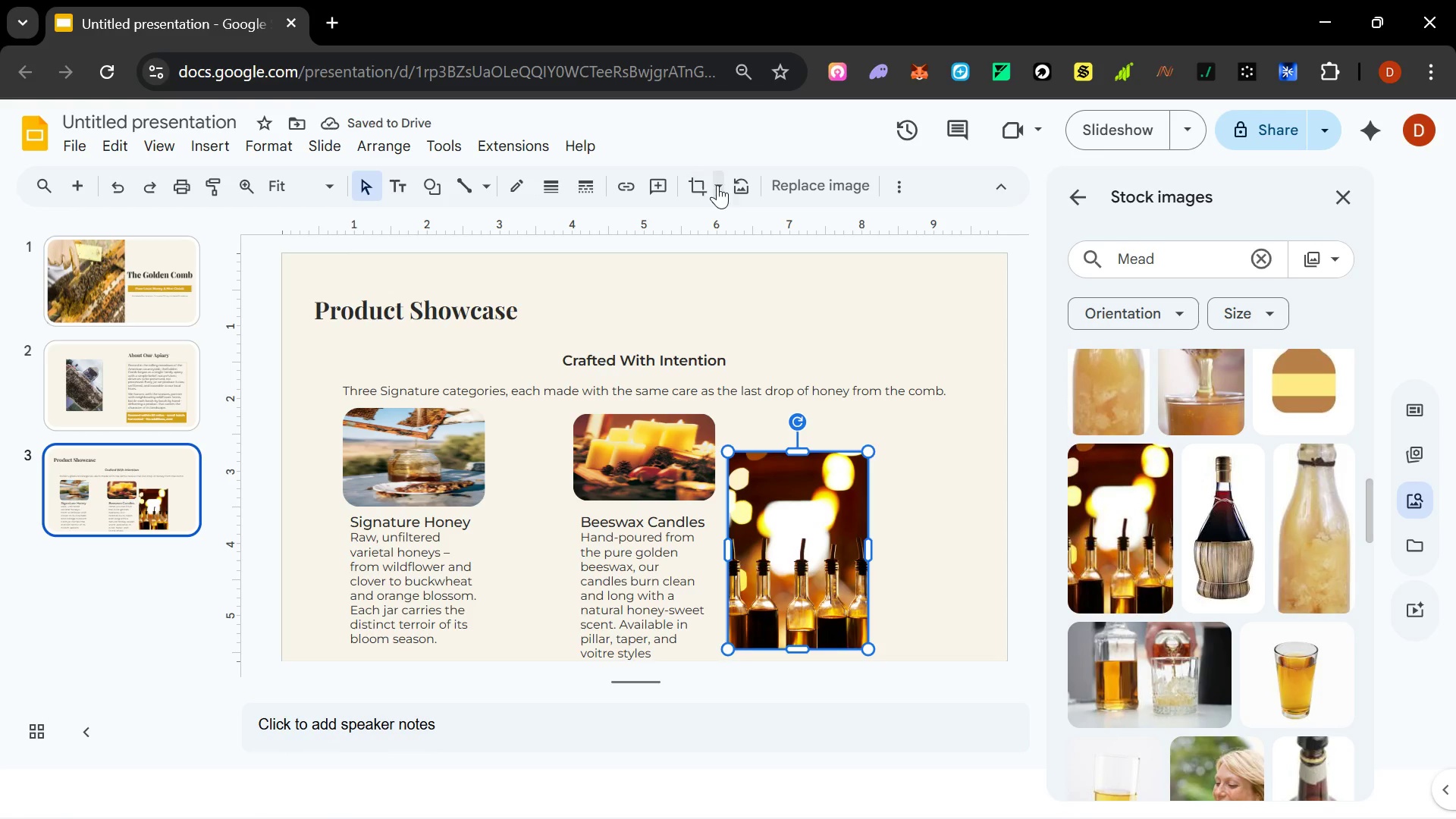 
left_click([718, 186])
 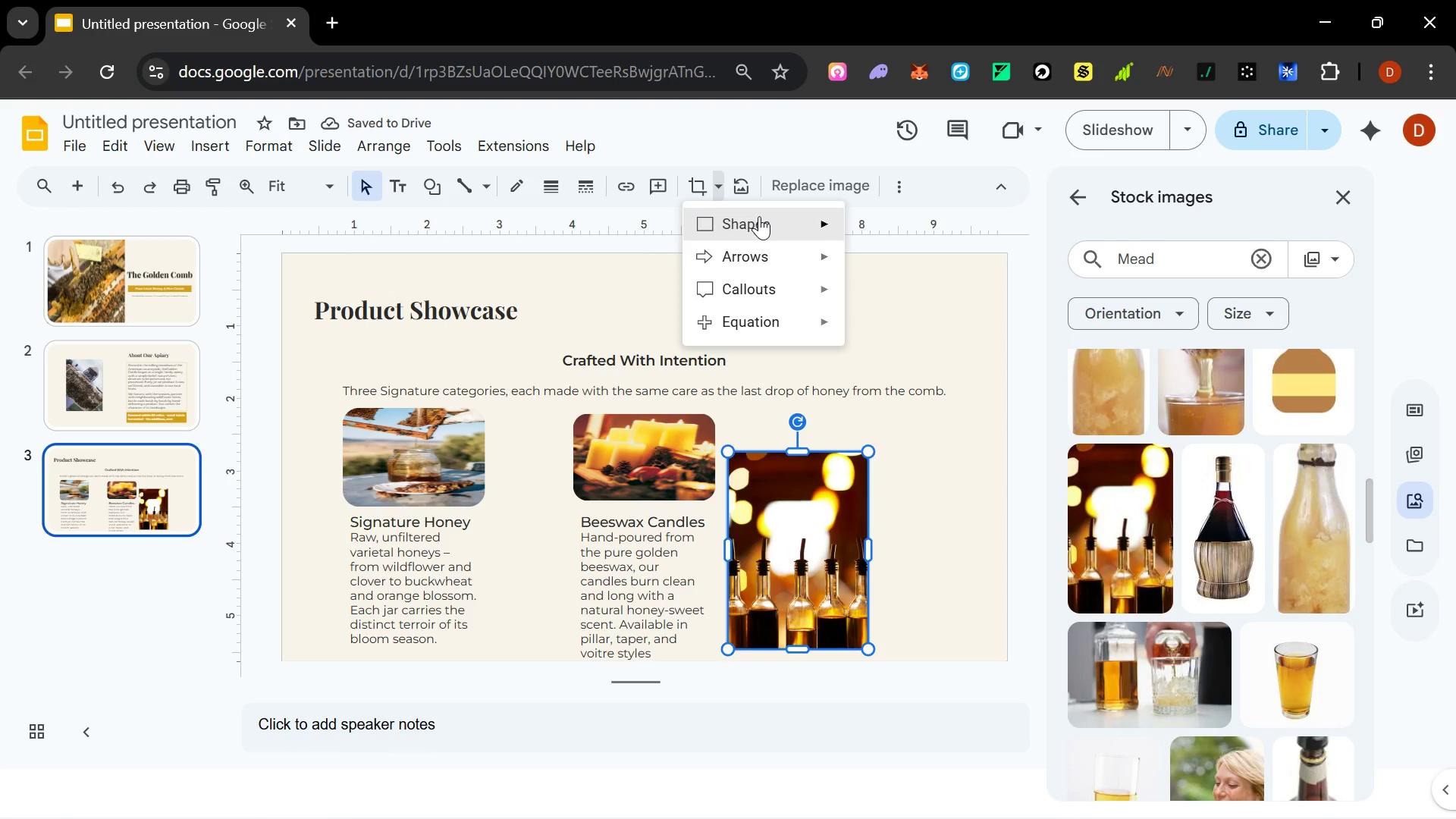 
left_click([759, 216])
 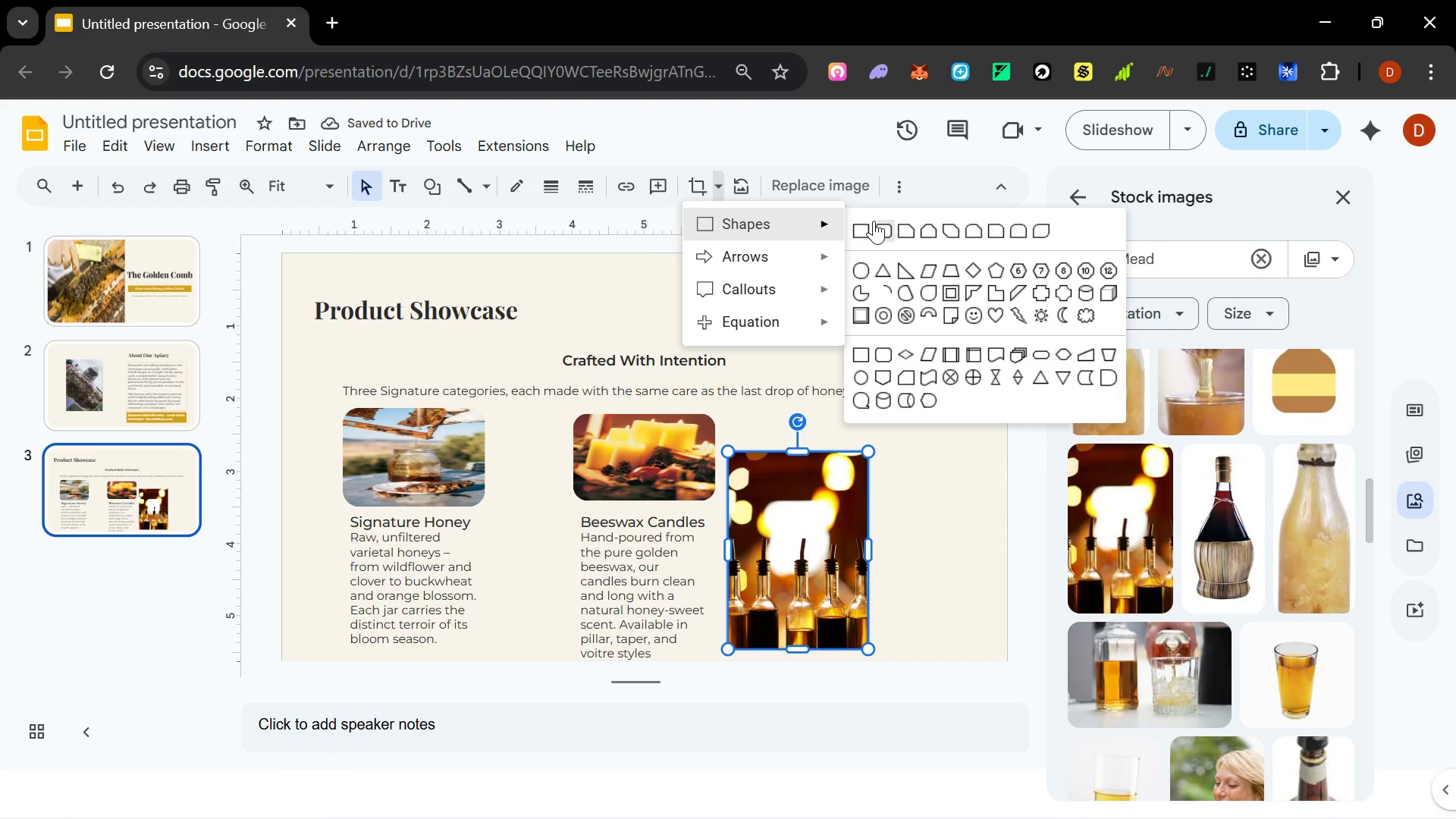 
left_click([874, 221])
 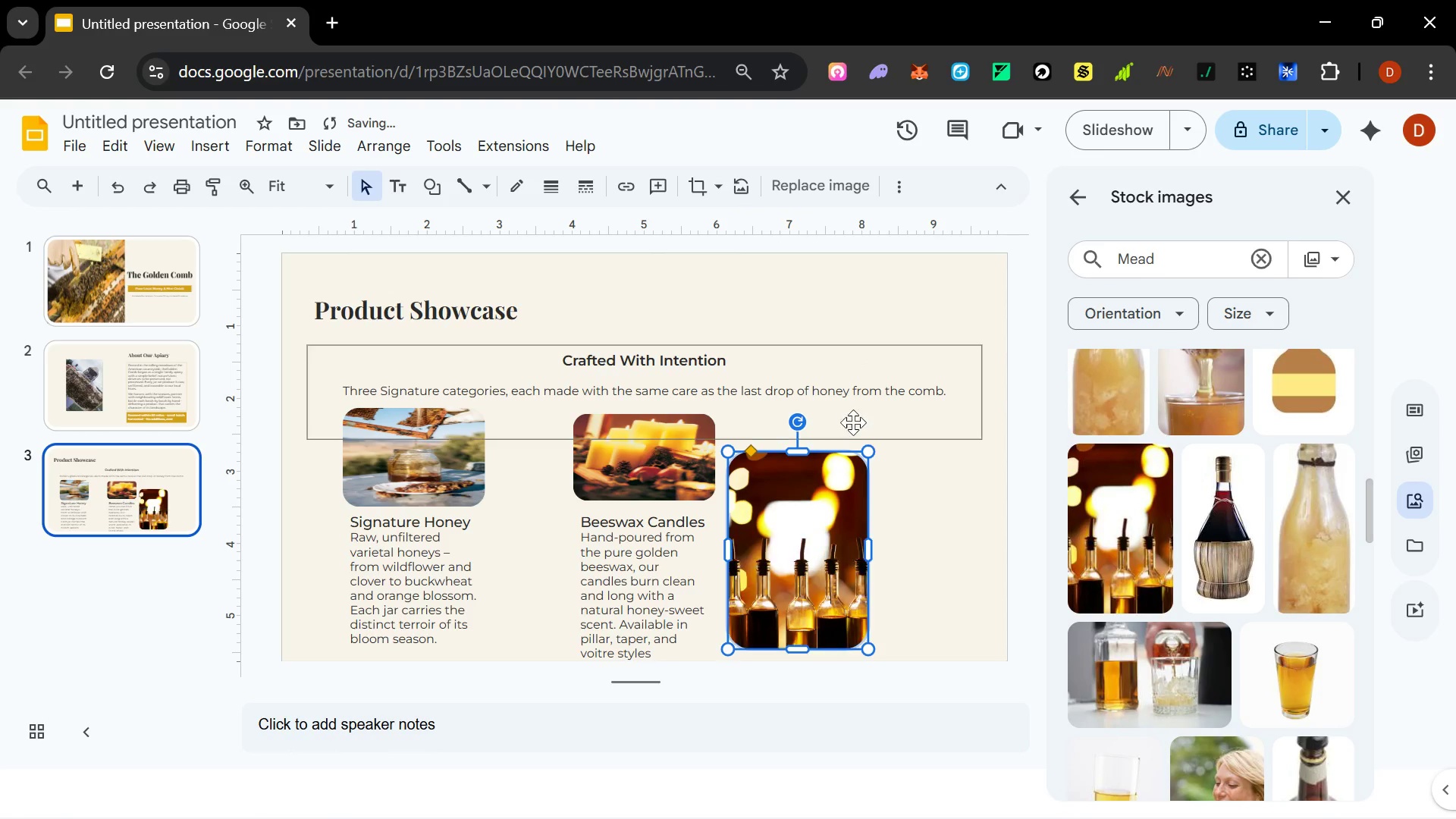 
hold_key(key=ControlLeft, duration=1.5)
left_click_drag(start_coordinate=[867, 453], to_coordinate=[835, 513])
 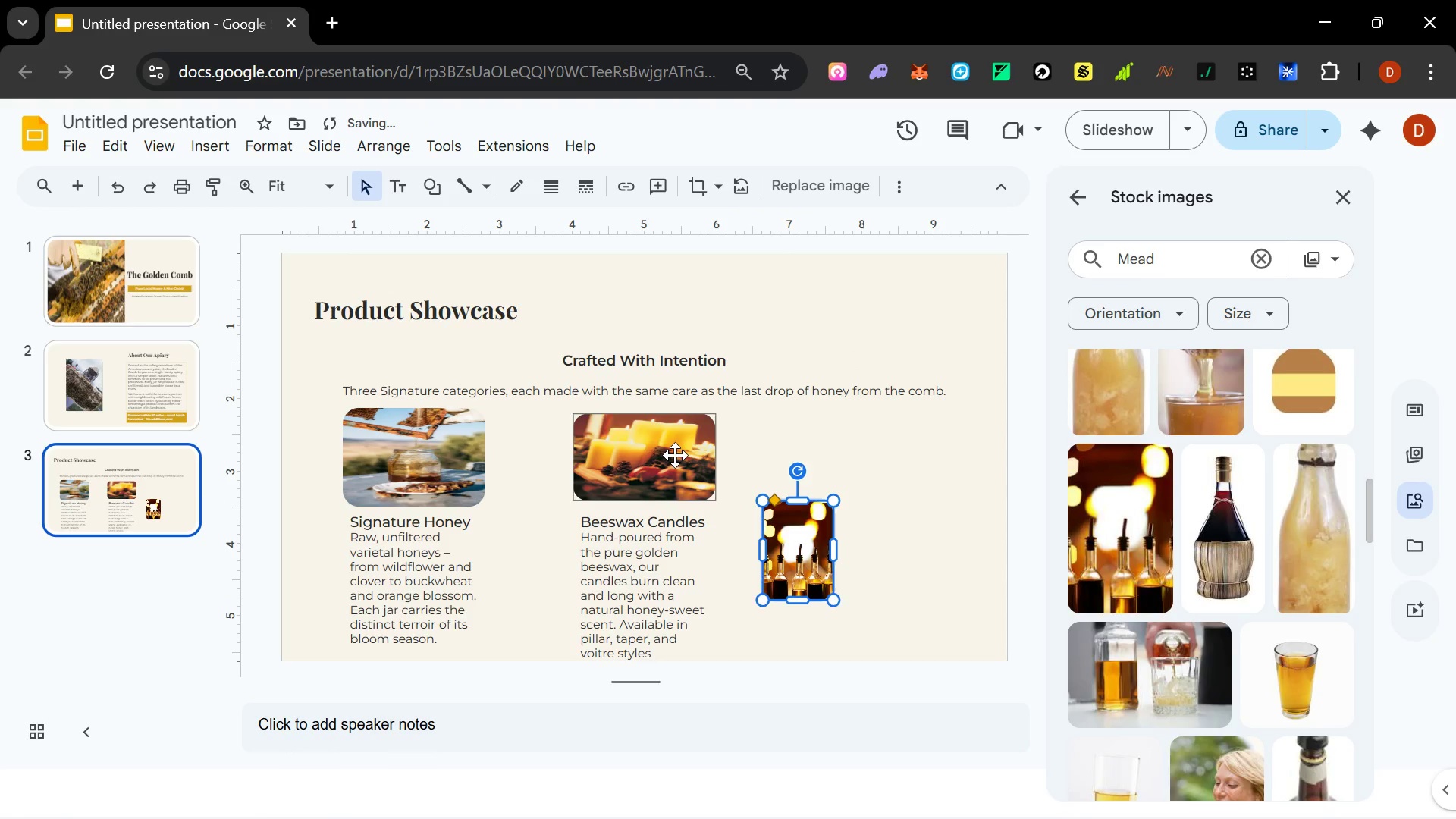 
hold_key(key=ControlLeft, duration=1.5)
 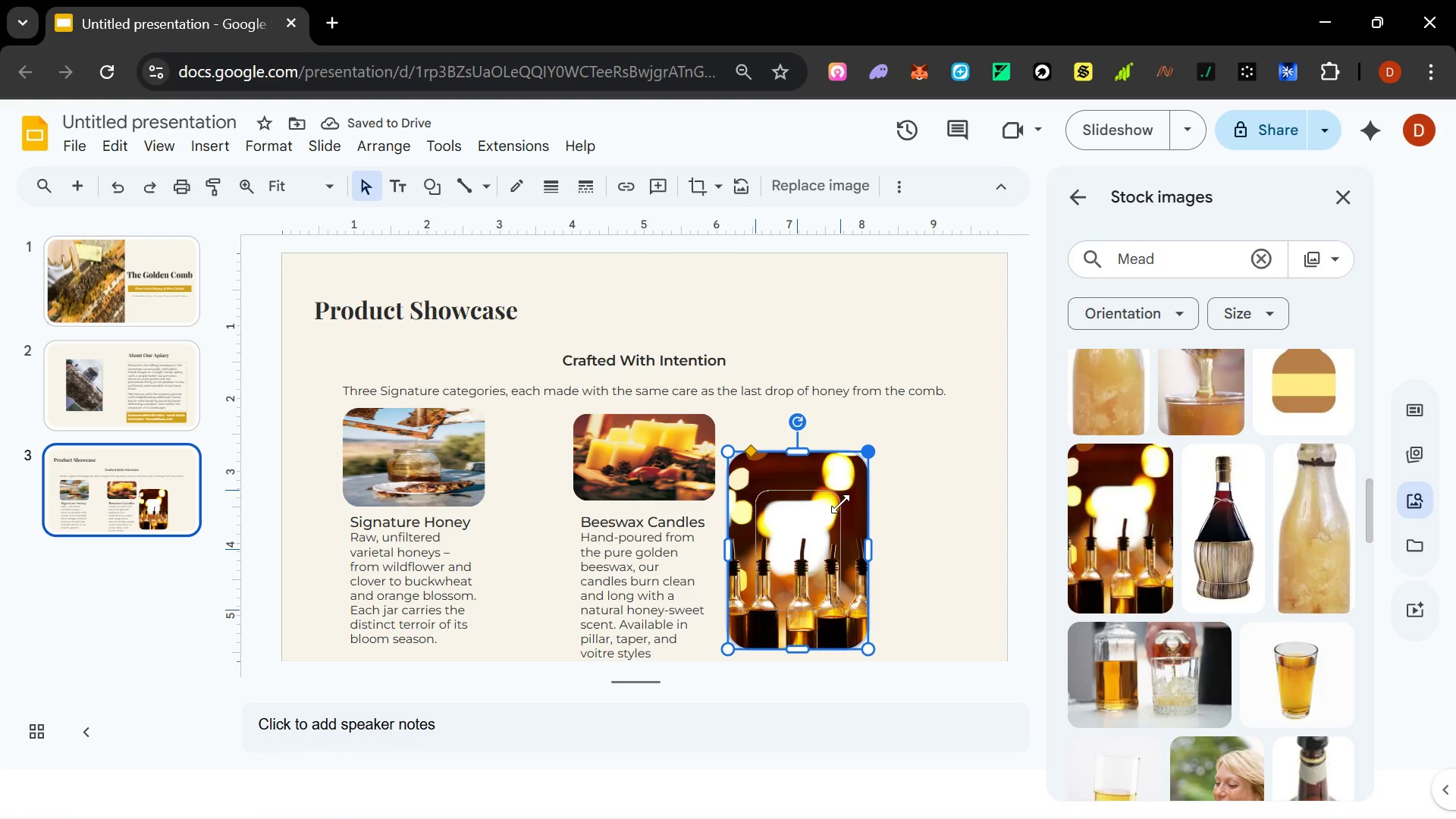 
hold_key(key=ControlLeft, duration=1.5)
 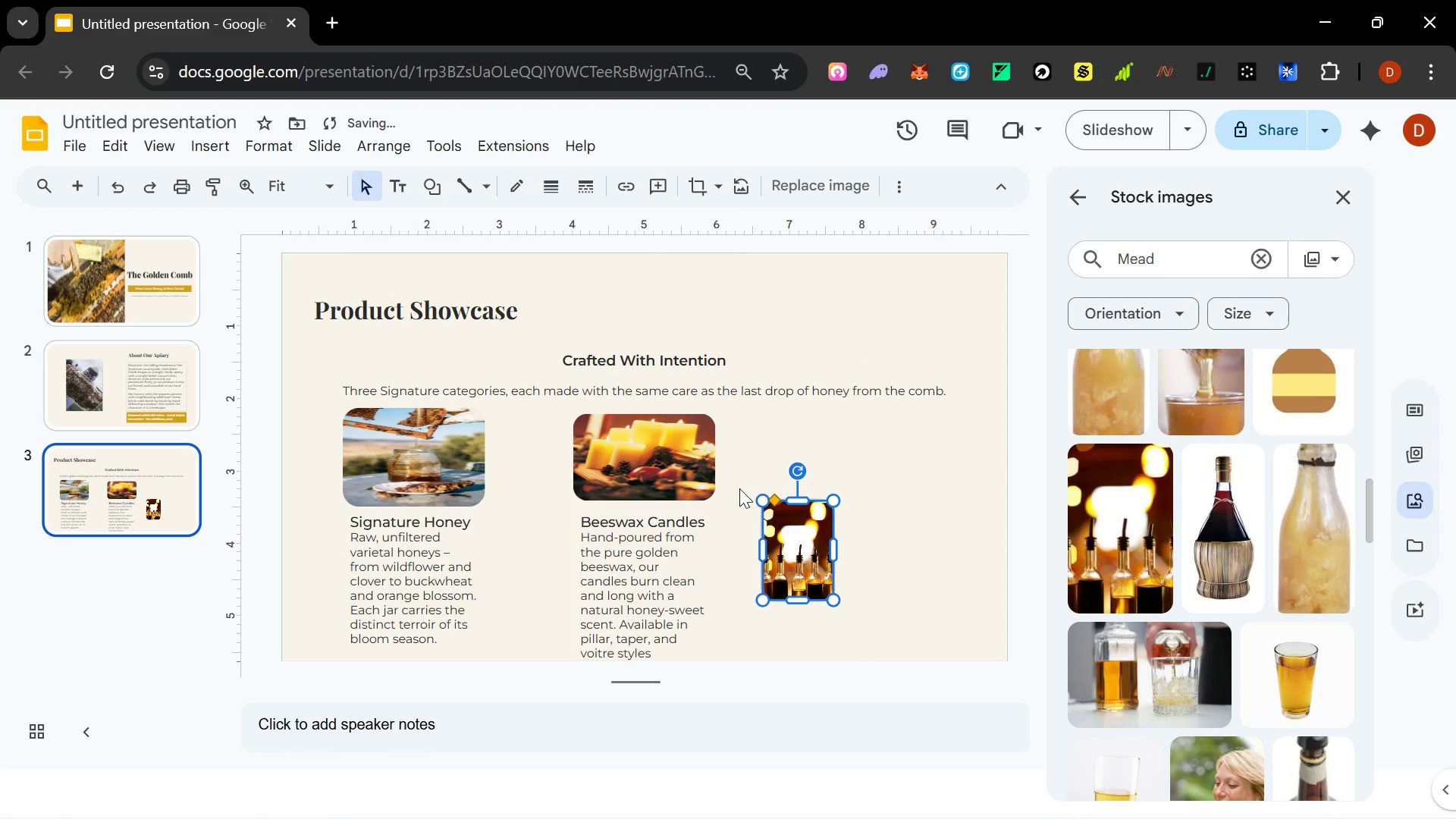 
hold_key(key=ControlLeft, duration=0.34)
 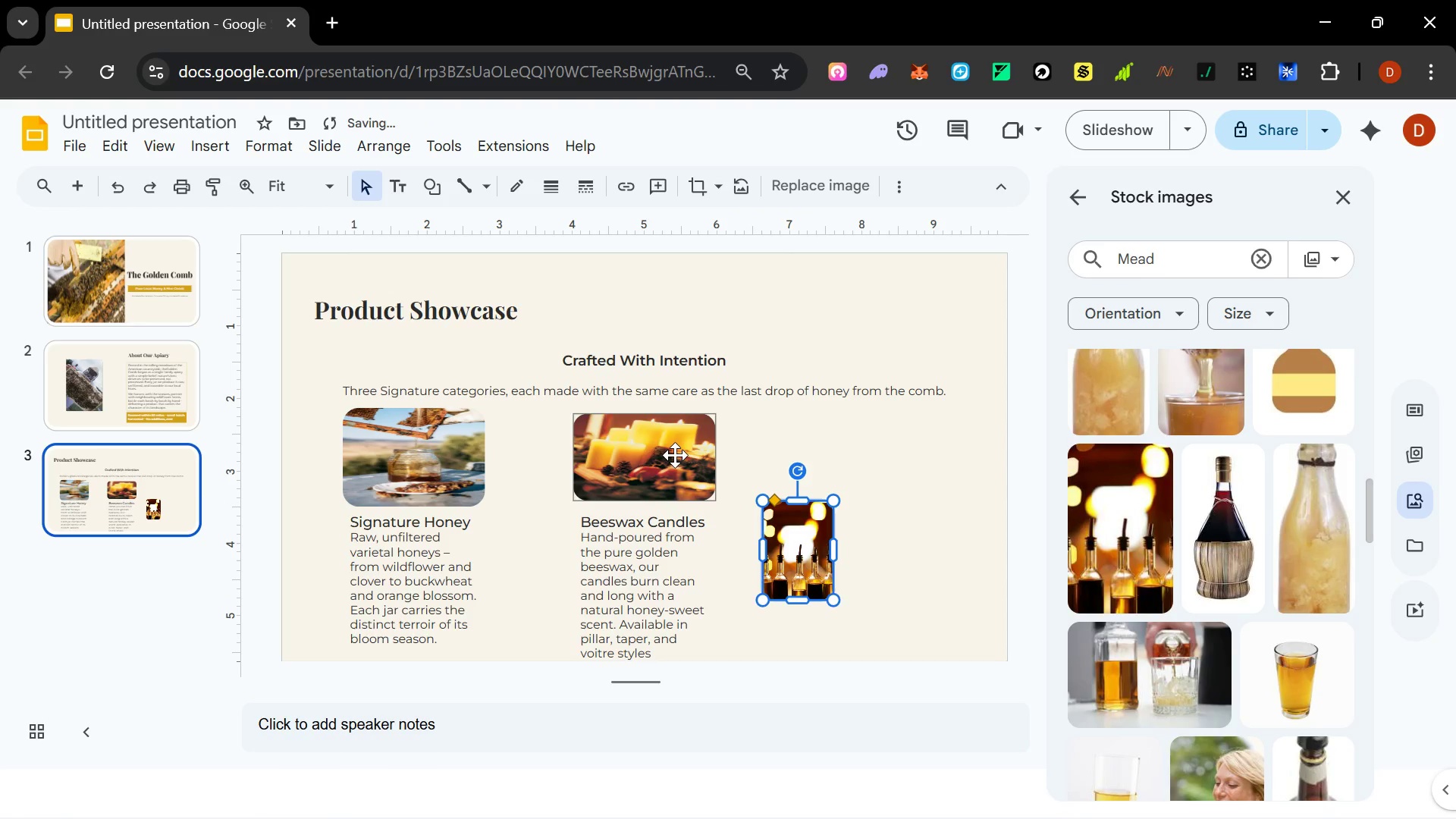 
left_click([675, 455])
 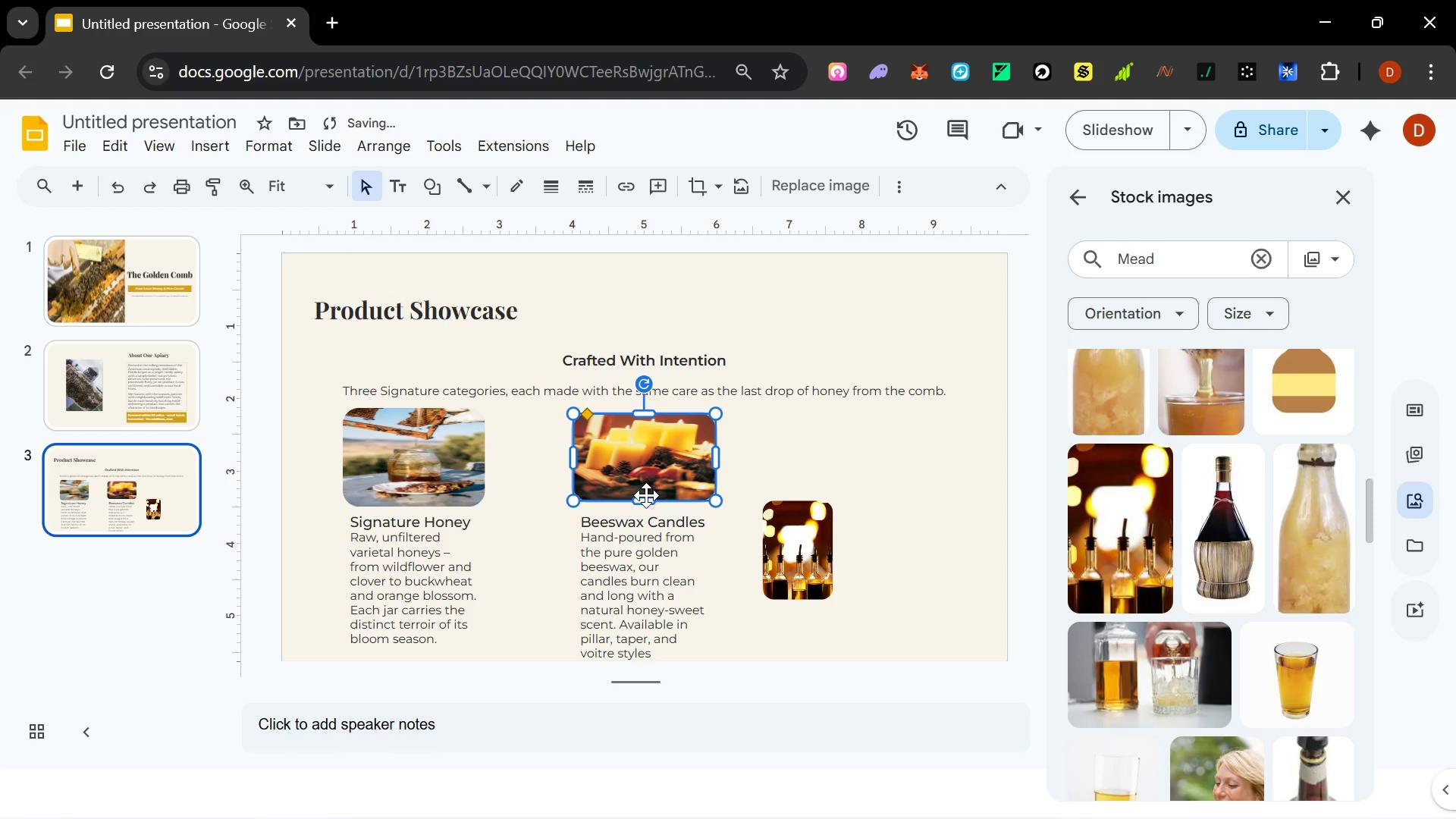 
left_click_drag(start_coordinate=[645, 500], to_coordinate=[645, 510])
 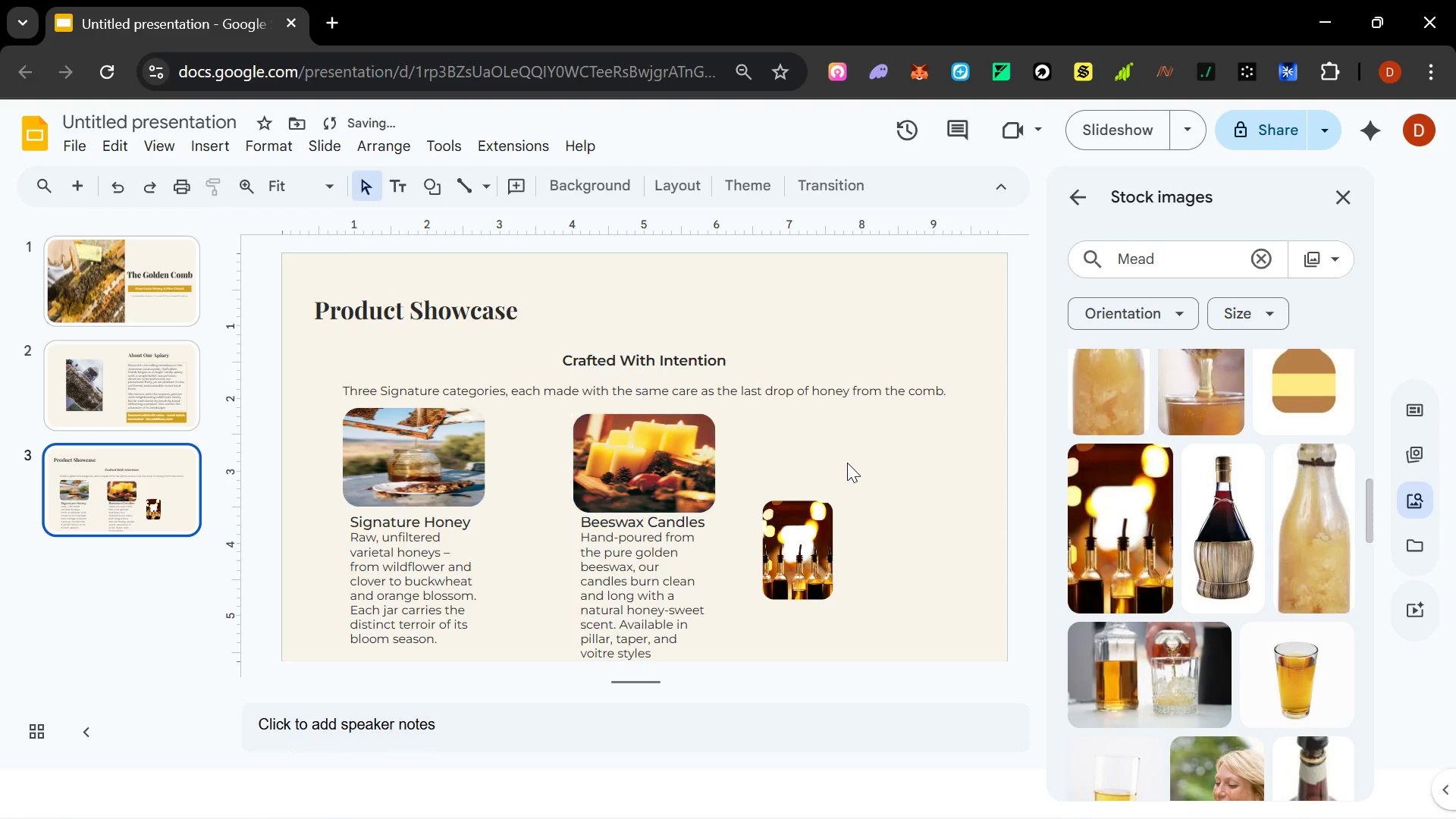 
double_click([795, 533])
 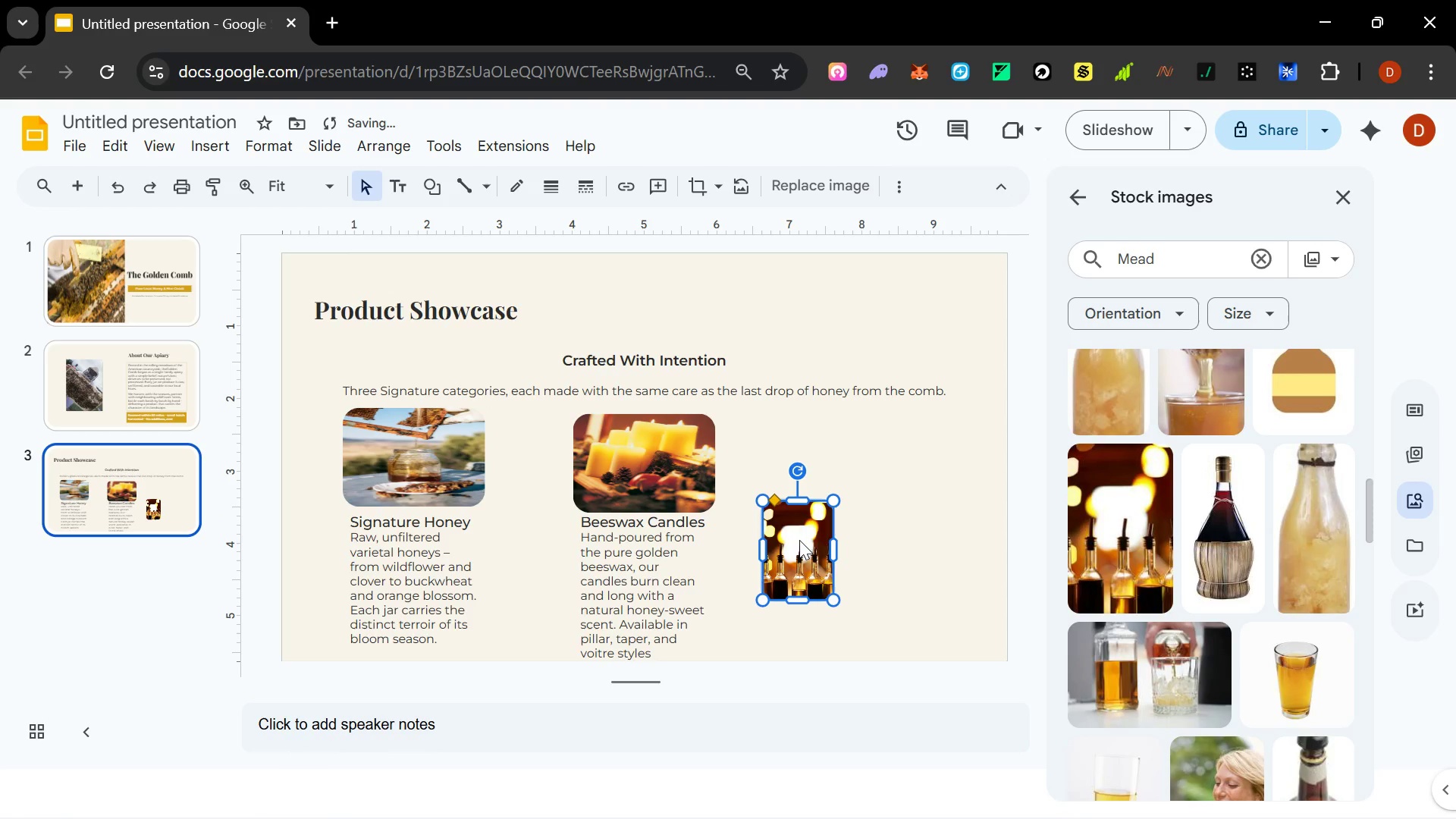 
left_click_drag(start_coordinate=[799, 540], to_coordinate=[868, 457])
 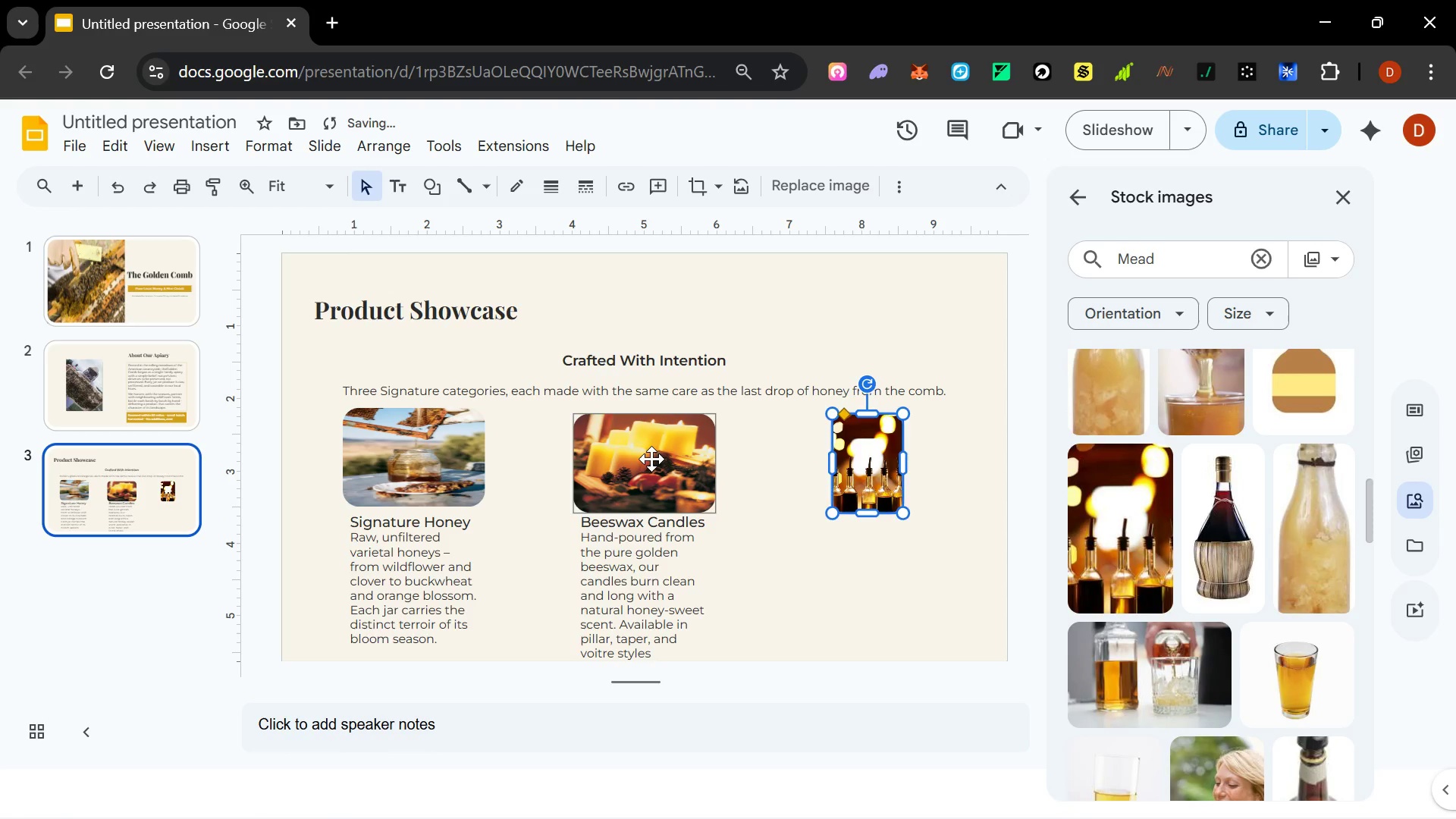 
left_click_drag(start_coordinate=[651, 459], to_coordinate=[653, 453])
 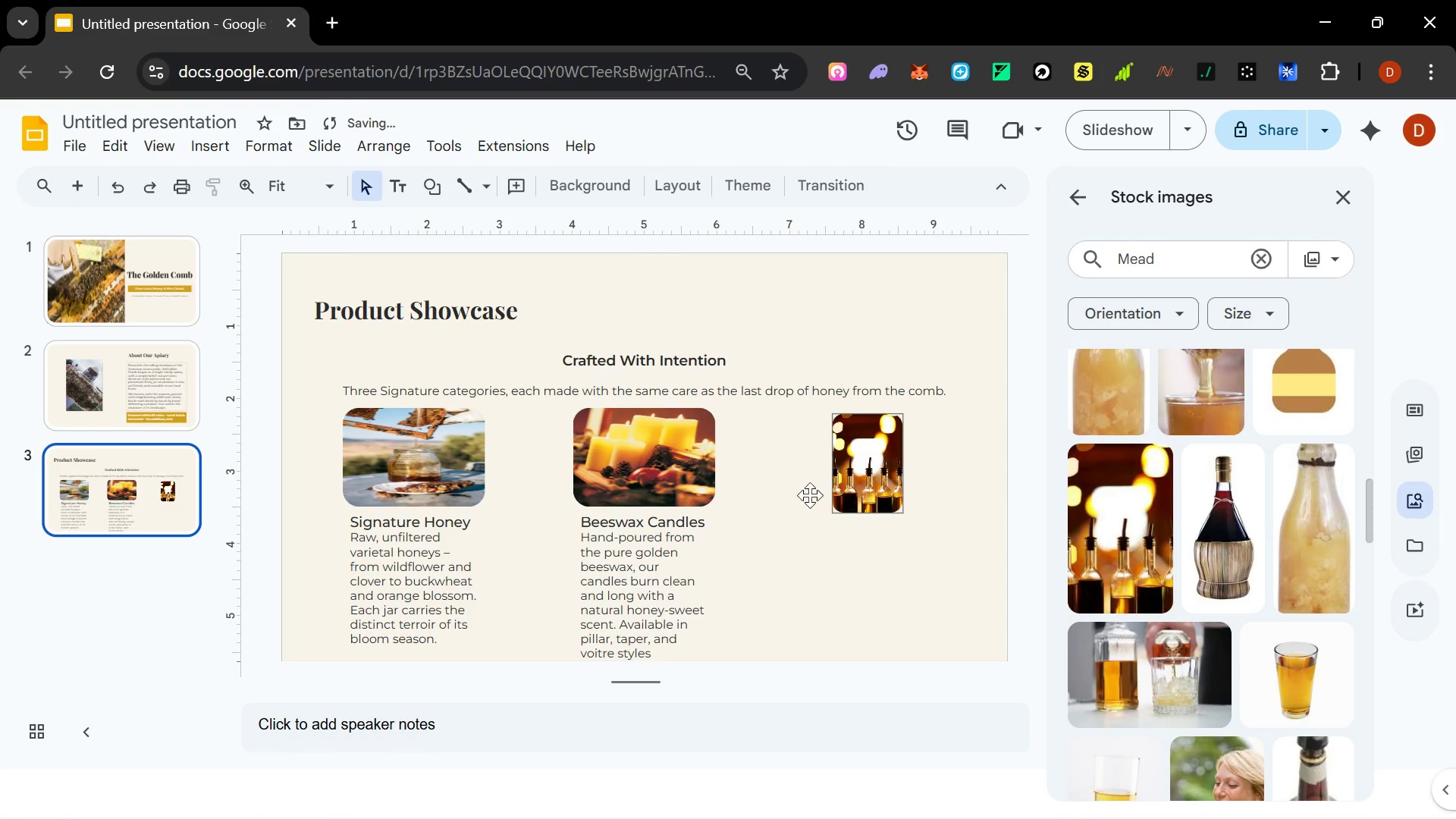 
left_click([676, 467])
 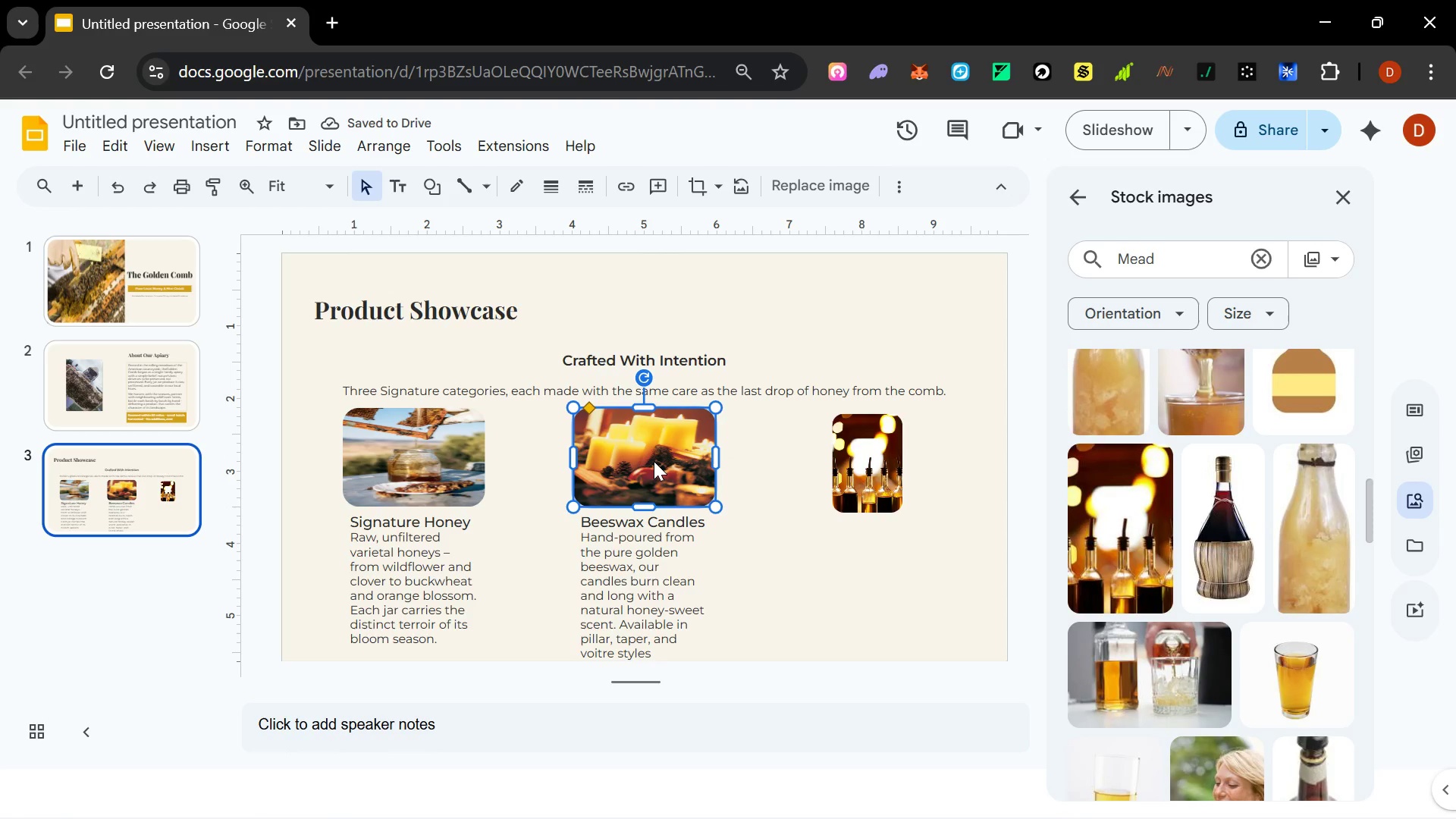 
left_click_drag(start_coordinate=[654, 461], to_coordinate=[657, 457])
 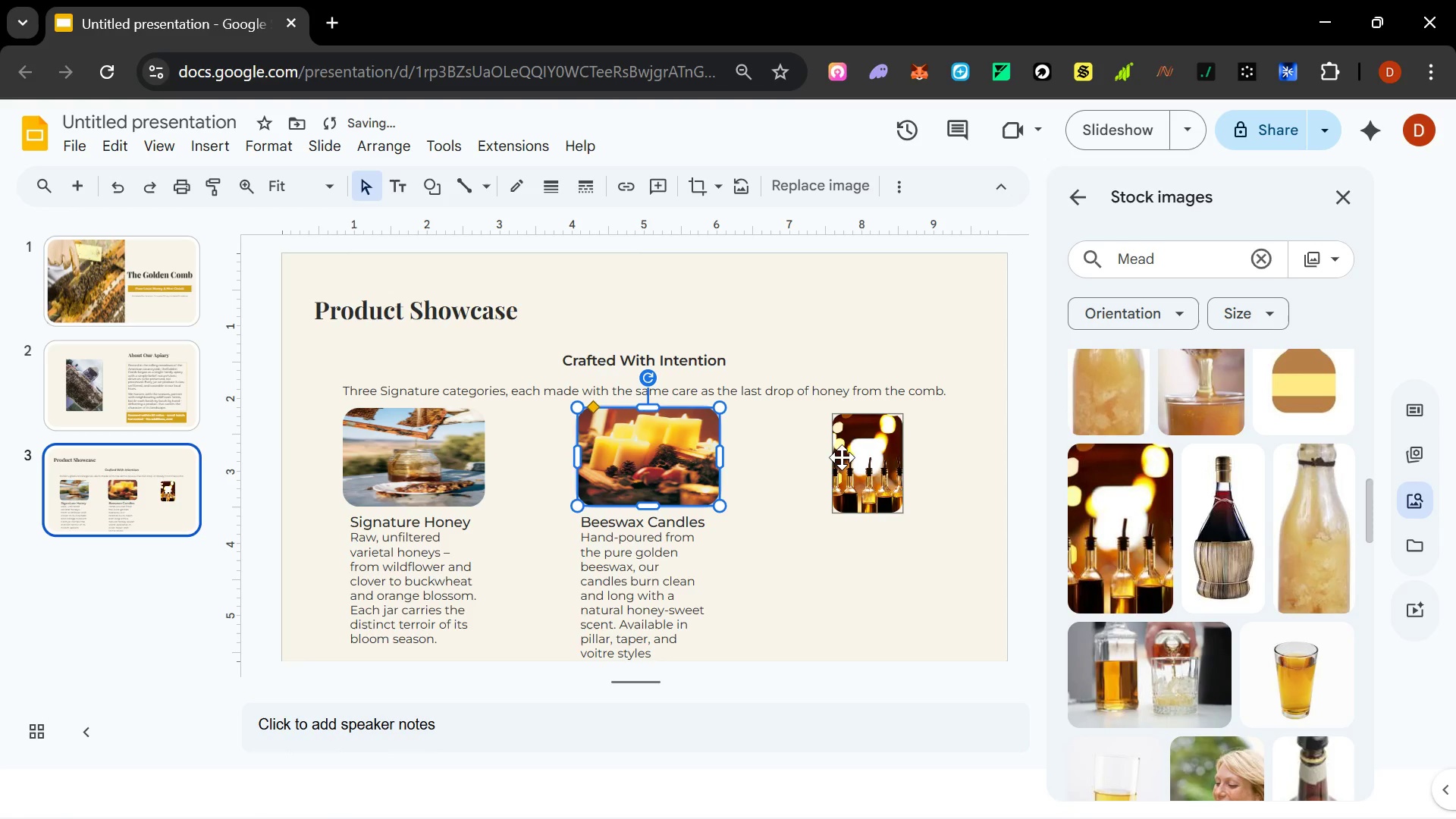 
hold_key(key=ShiftLeft, duration=1.5)
 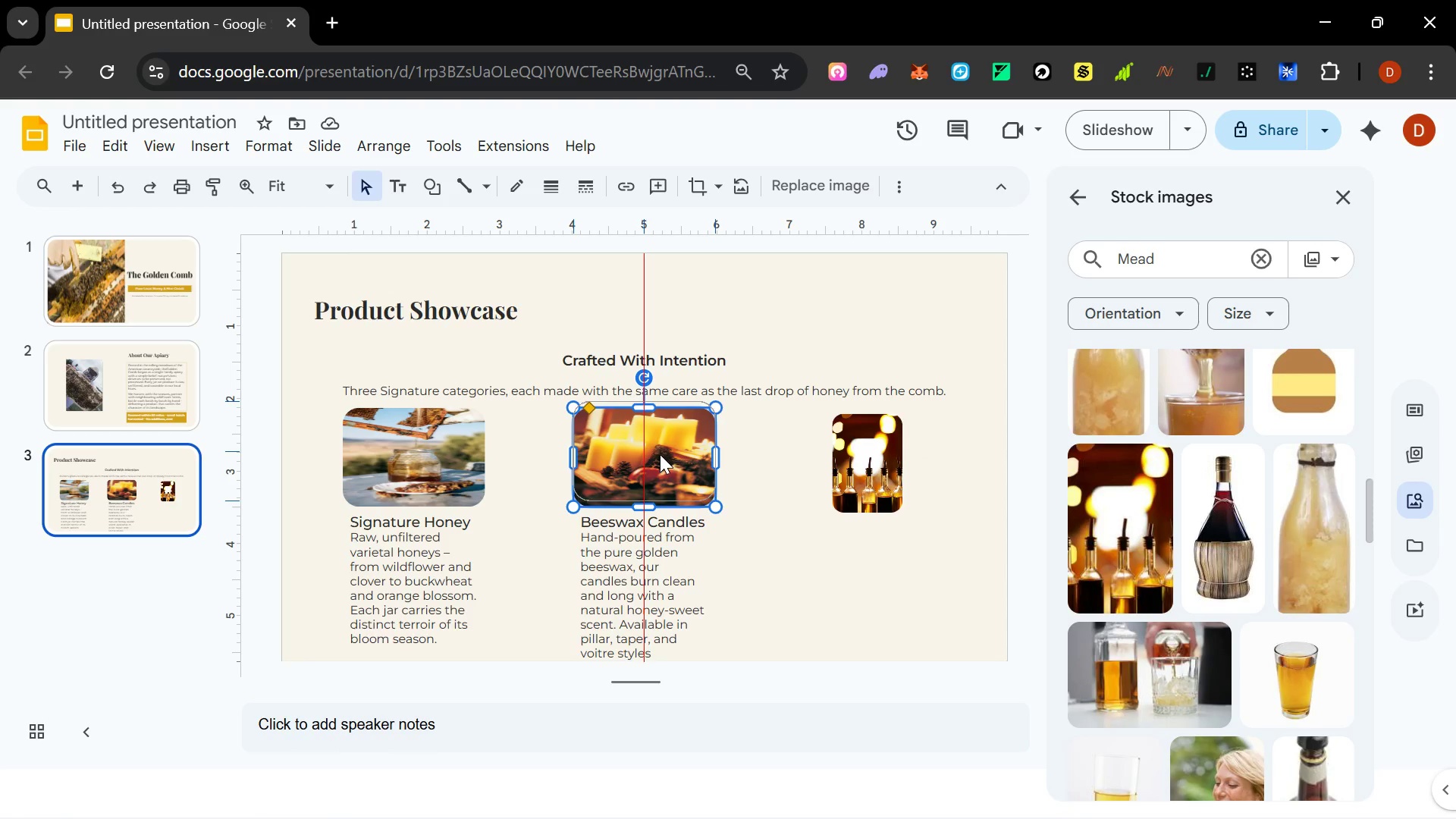 
hold_key(key=ShiftLeft, duration=1.5)
 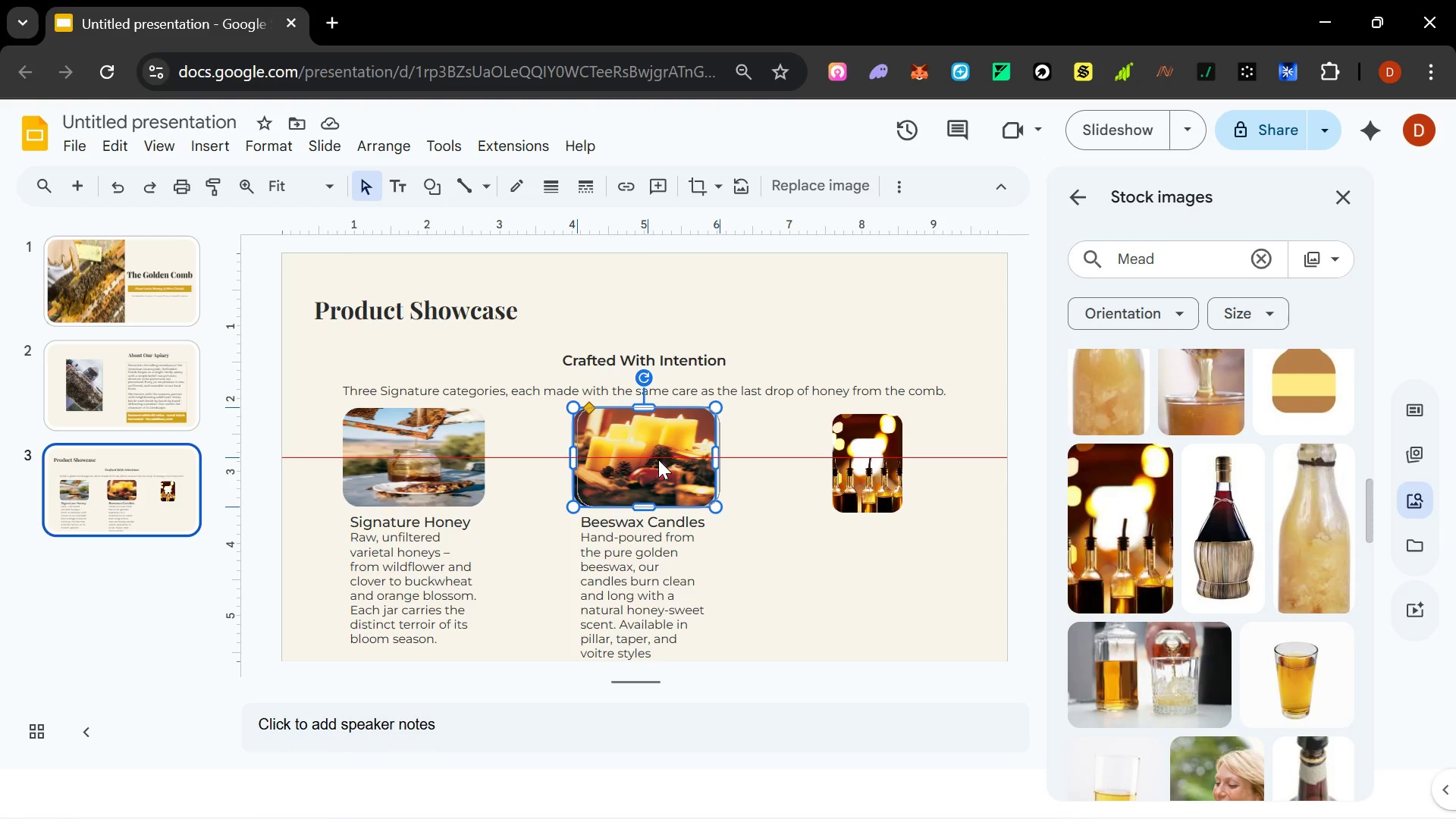 
hold_key(key=ShiftLeft, duration=0.33)
 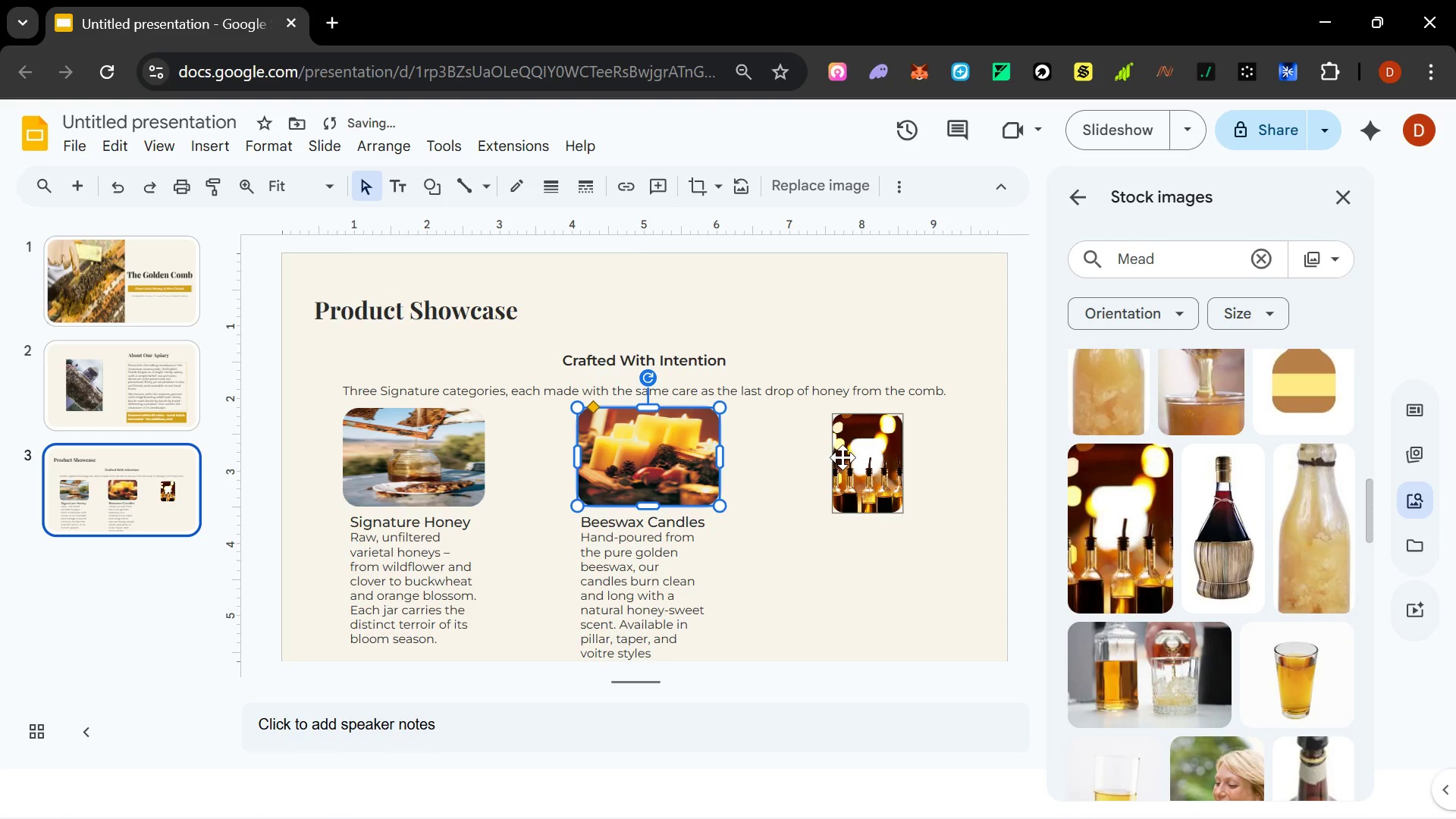 
left_click([770, 518])
 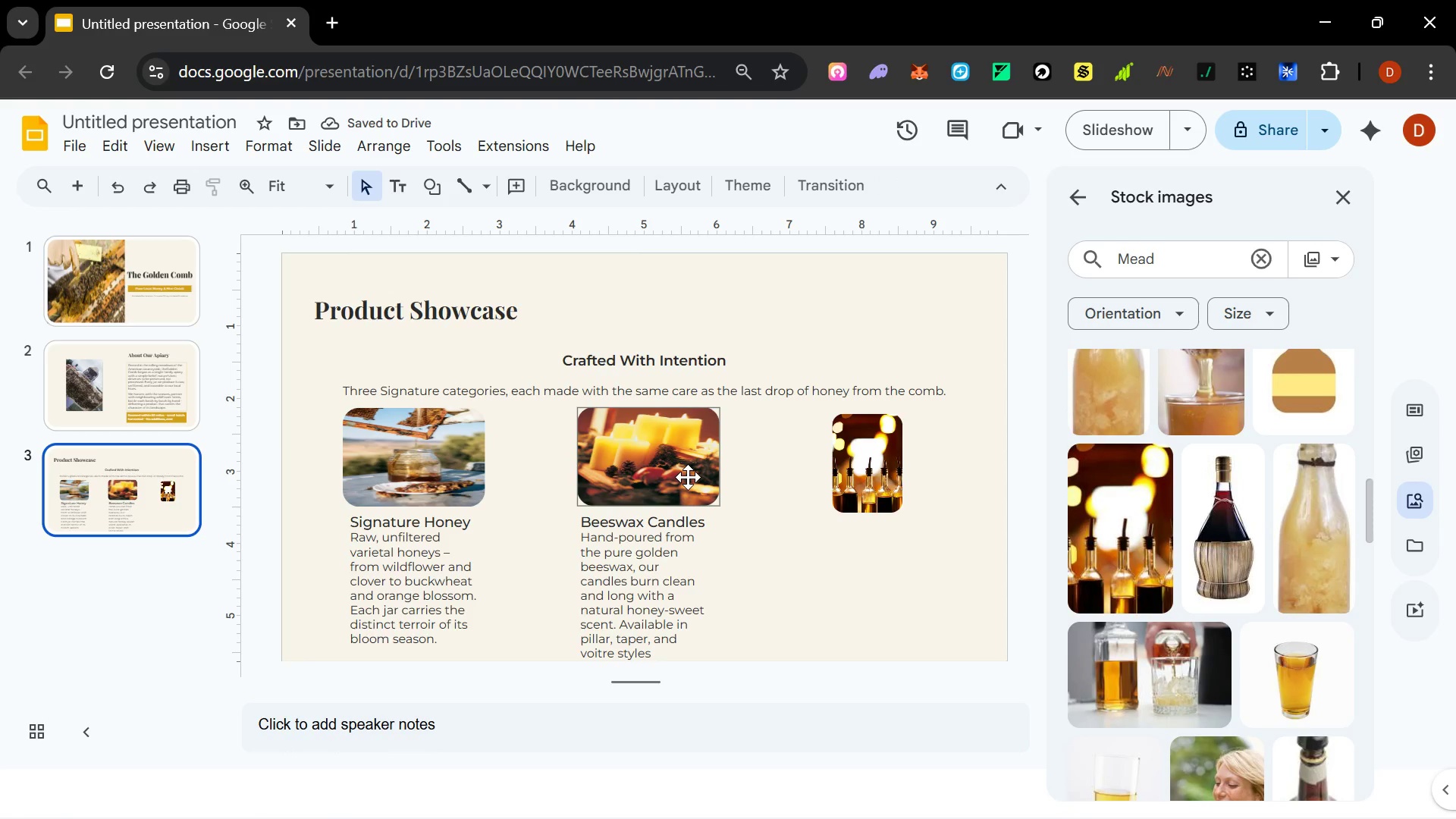 
left_click_drag(start_coordinate=[679, 478], to_coordinate=[674, 478])
 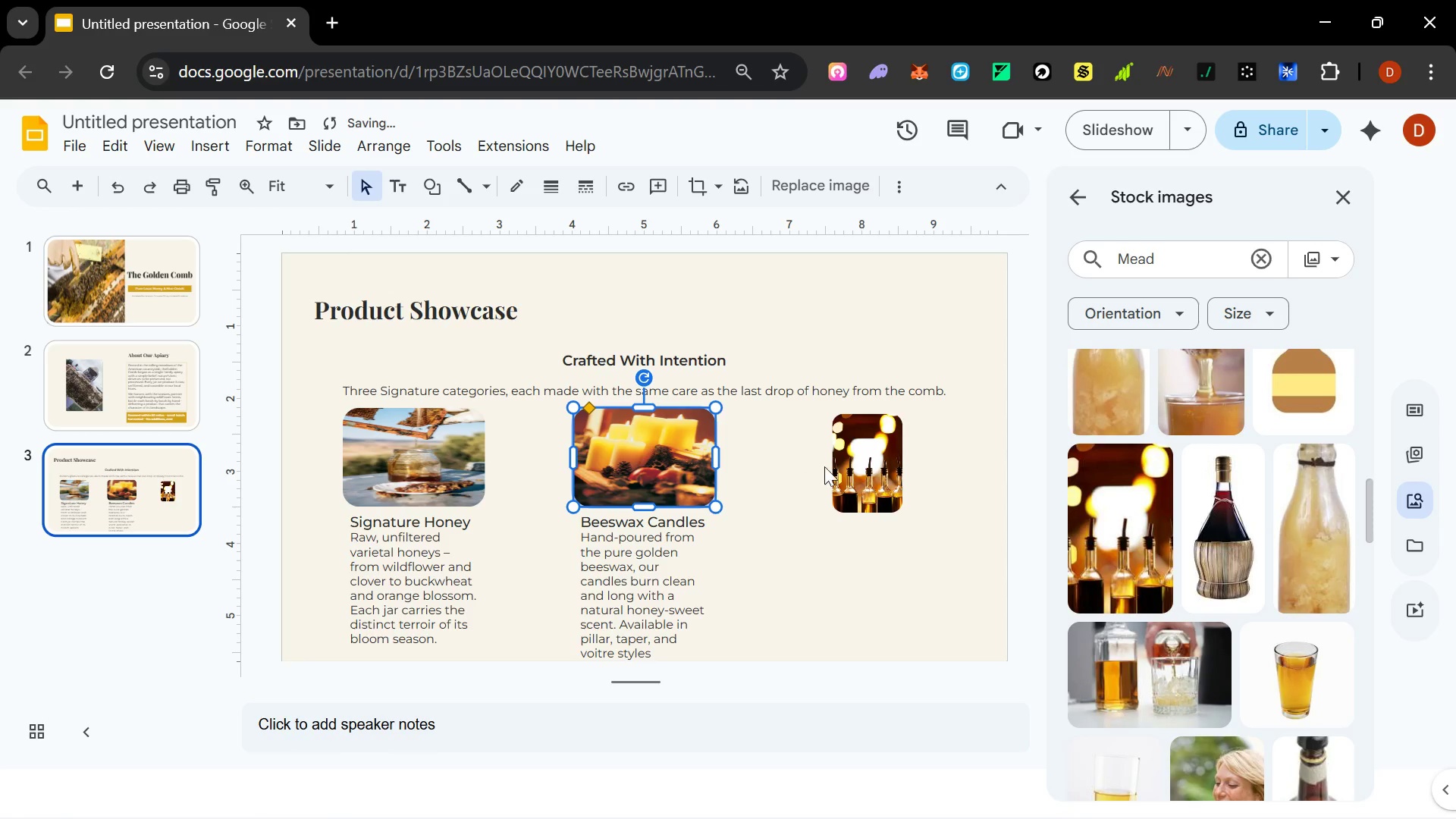 
hold_key(key=ShiftLeft, duration=1.38)
 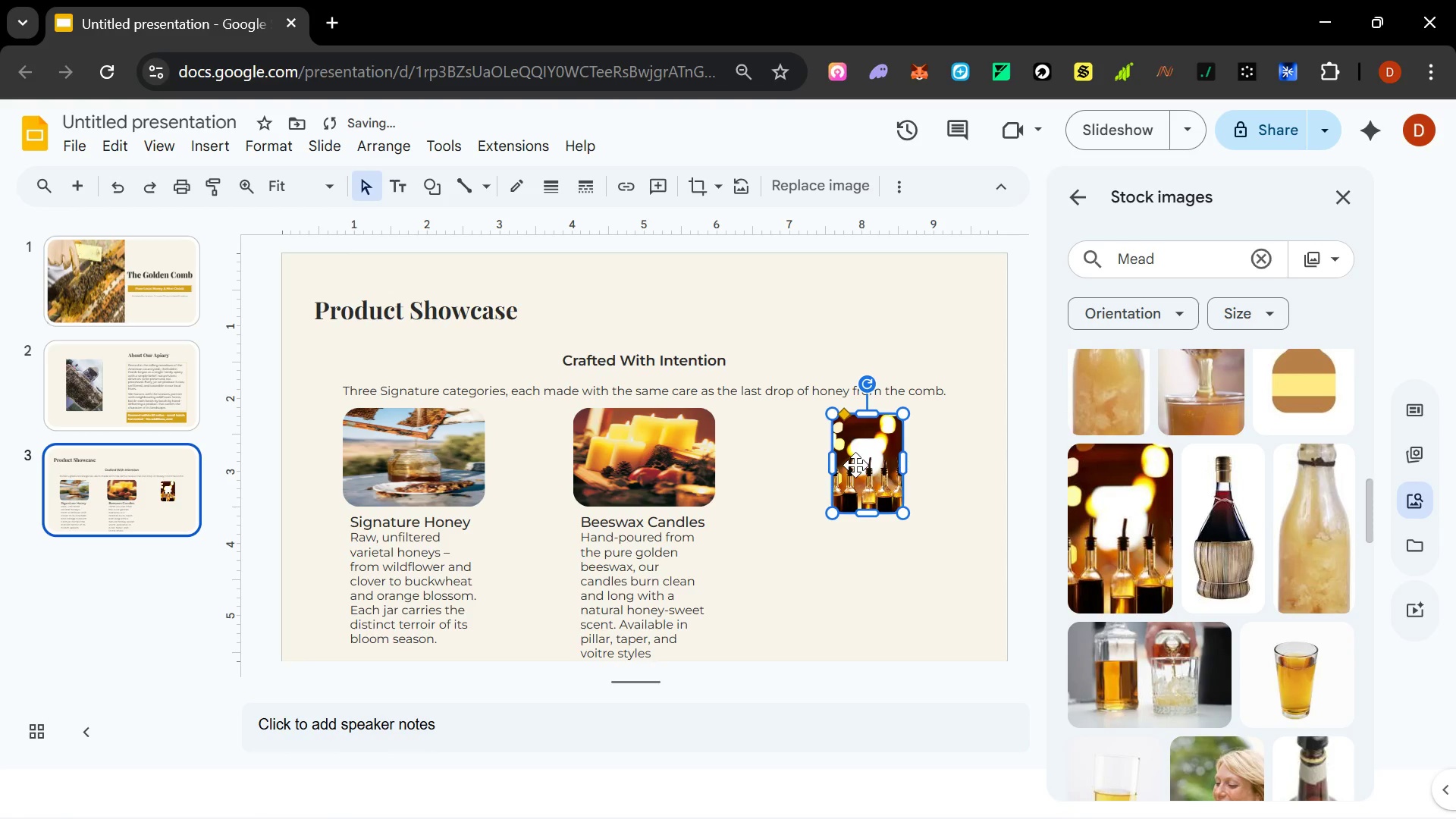 
left_click_drag(start_coordinate=[855, 465], to_coordinate=[842, 454])
 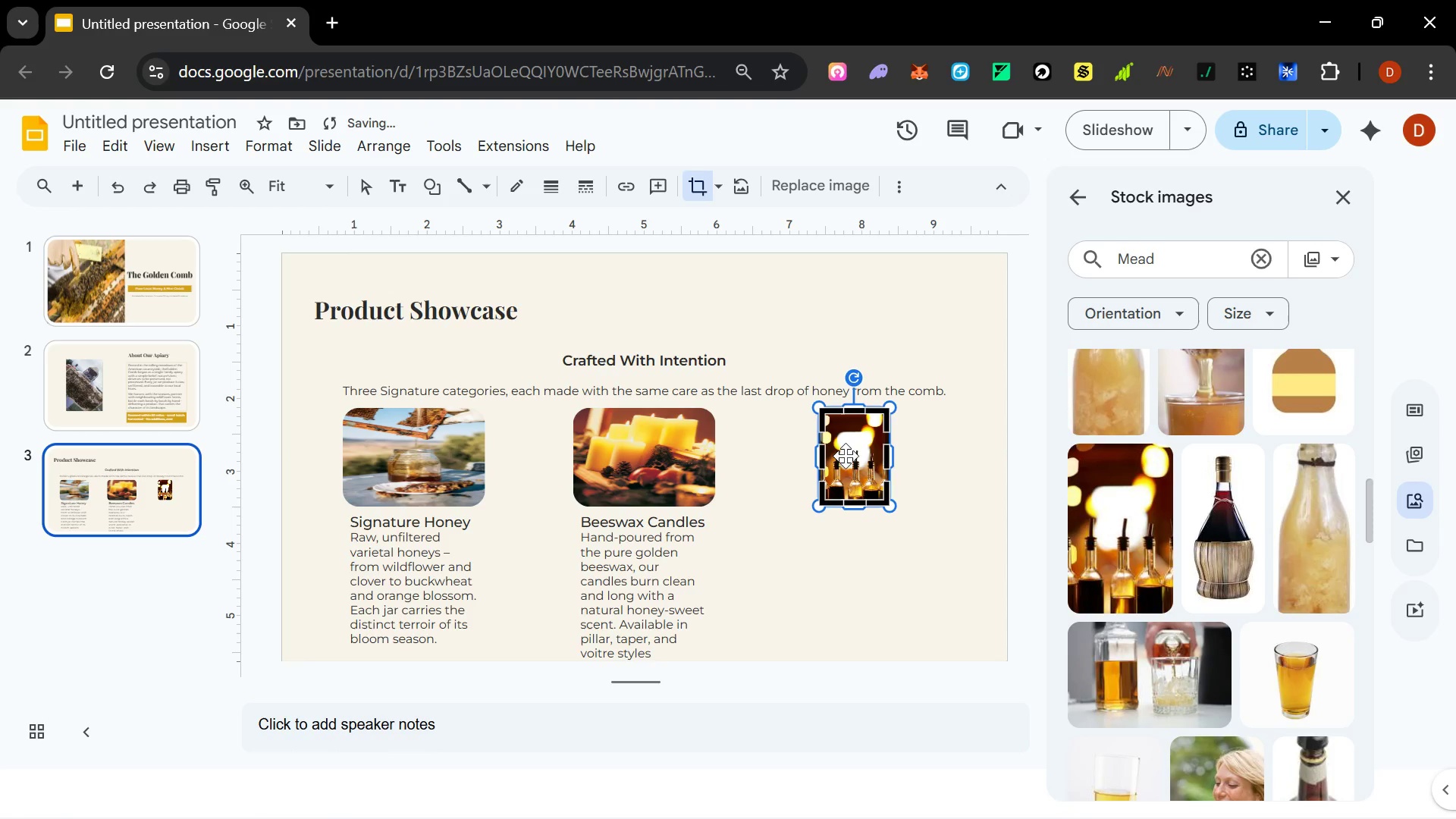 
hold_key(key=ShiftLeft, duration=0.67)
 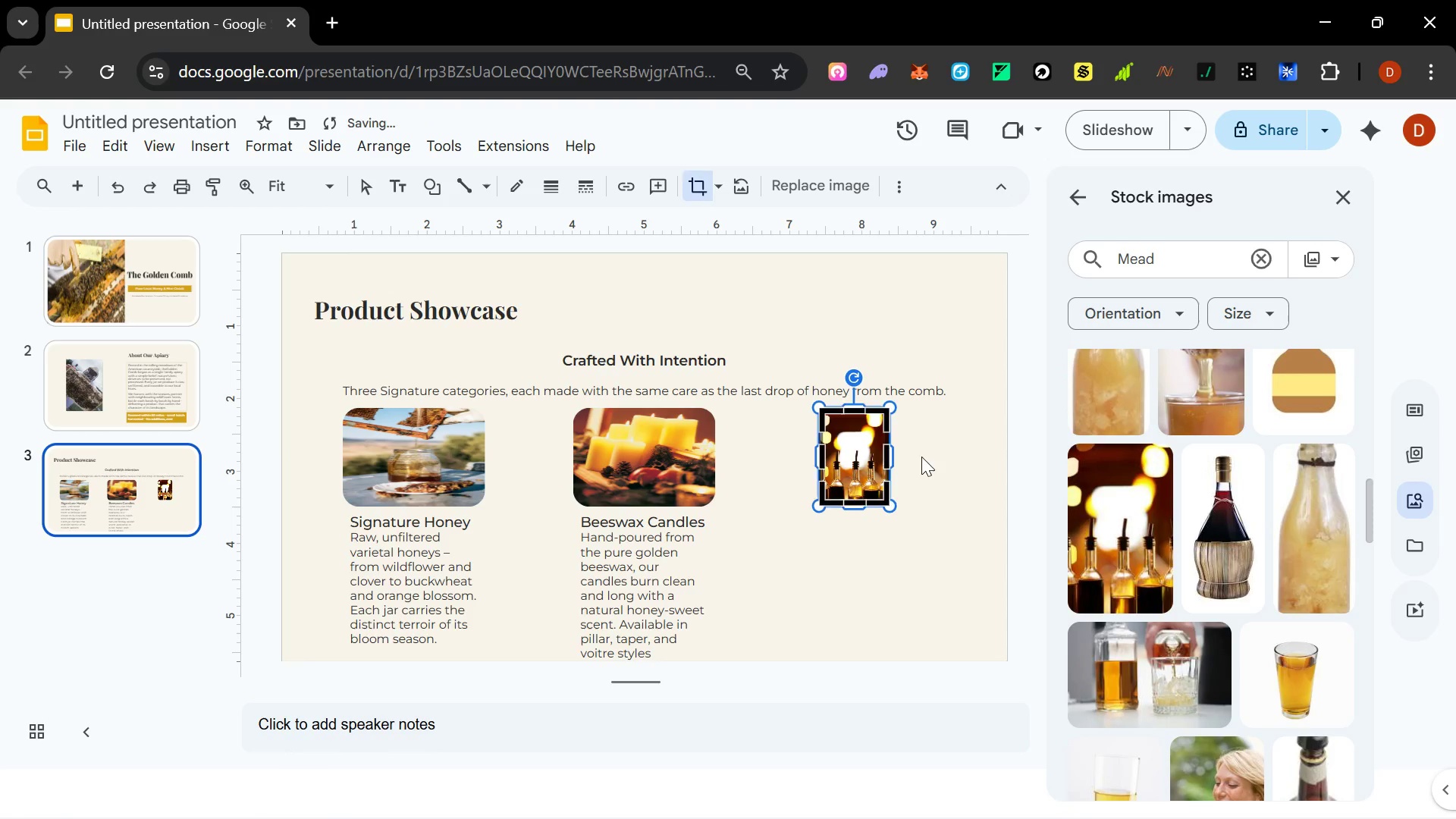 
left_click([921, 457])
 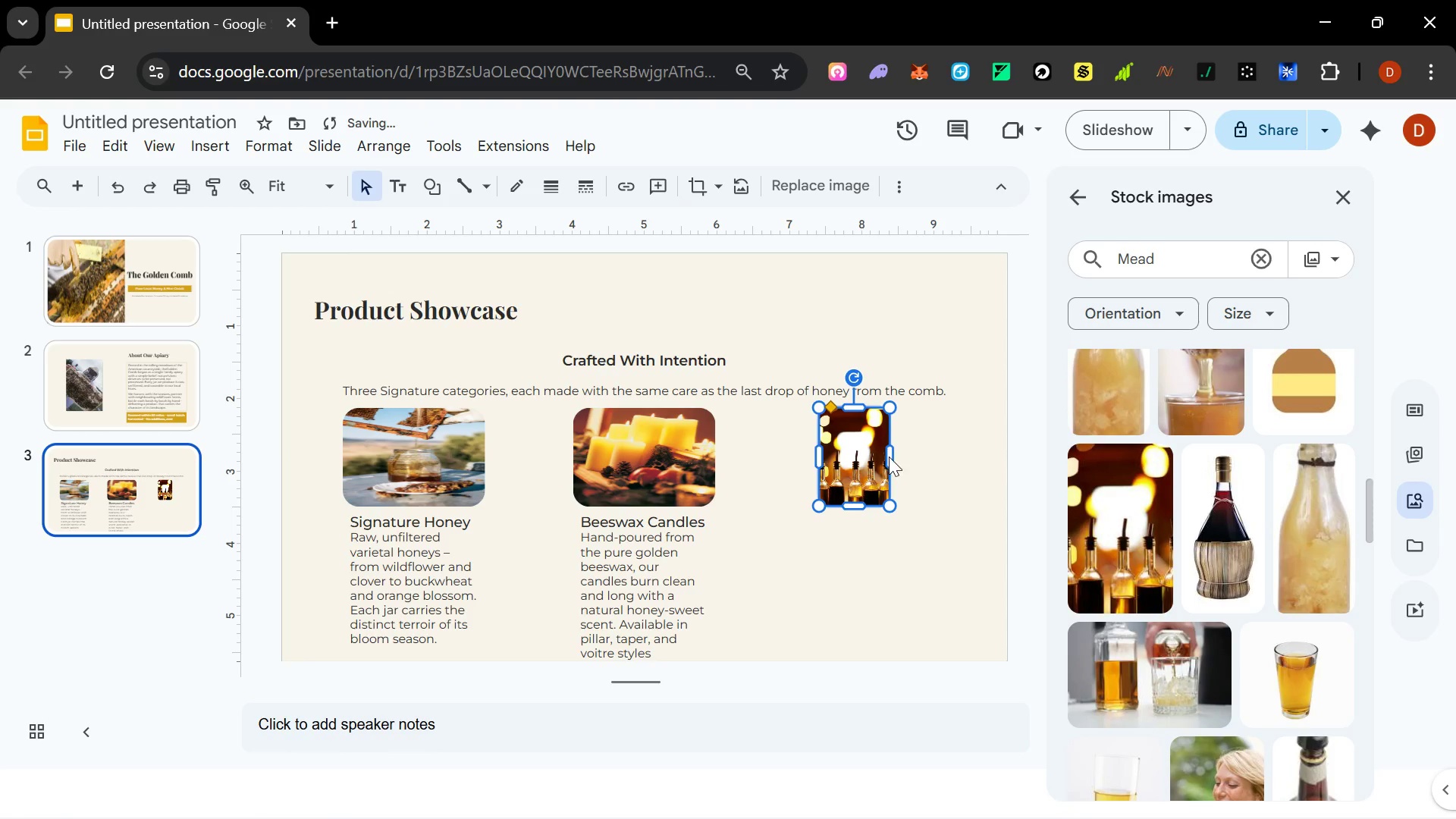 
left_click([877, 463])
 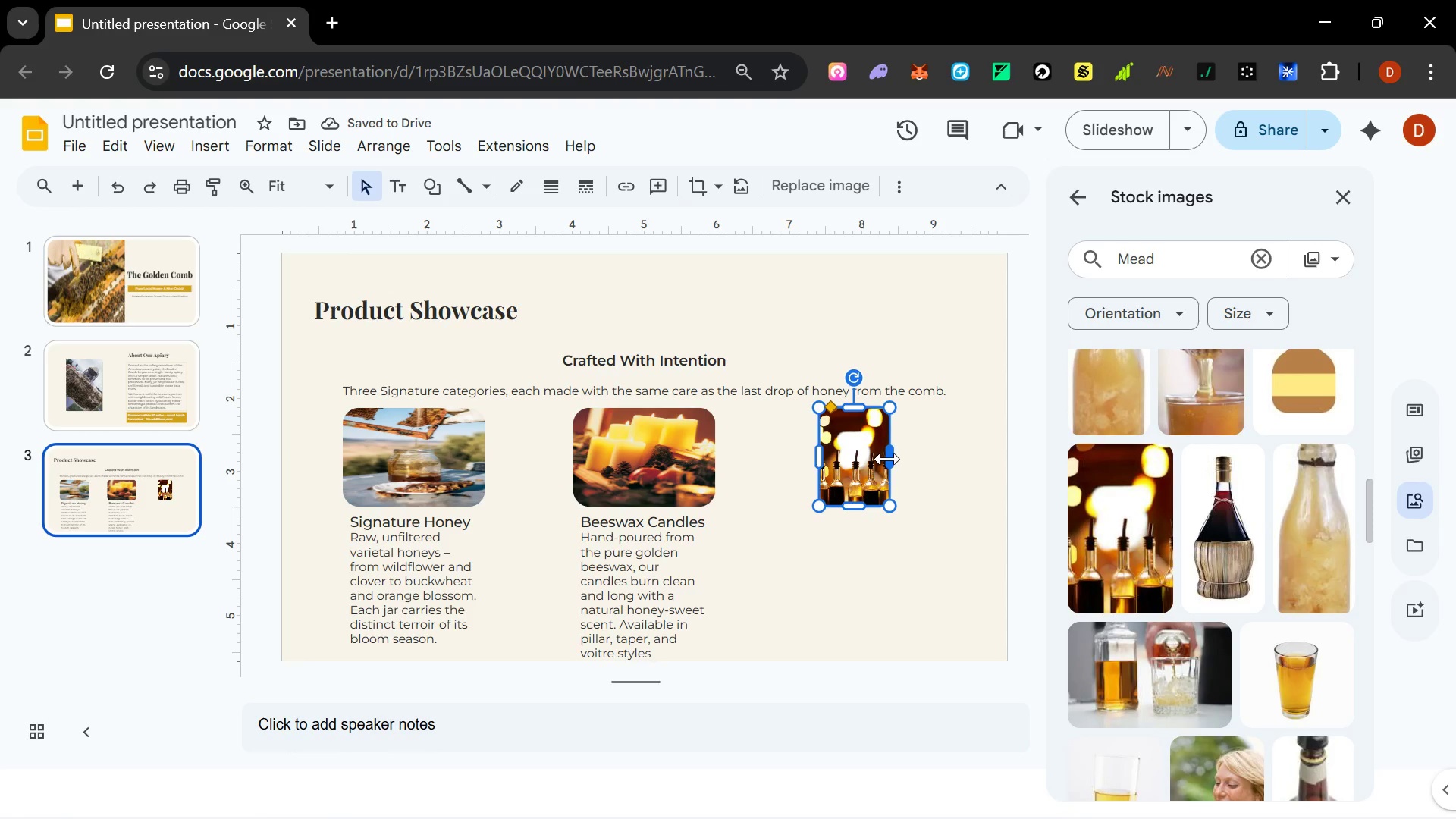 
left_click_drag(start_coordinate=[890, 459], to_coordinate=[959, 455])
 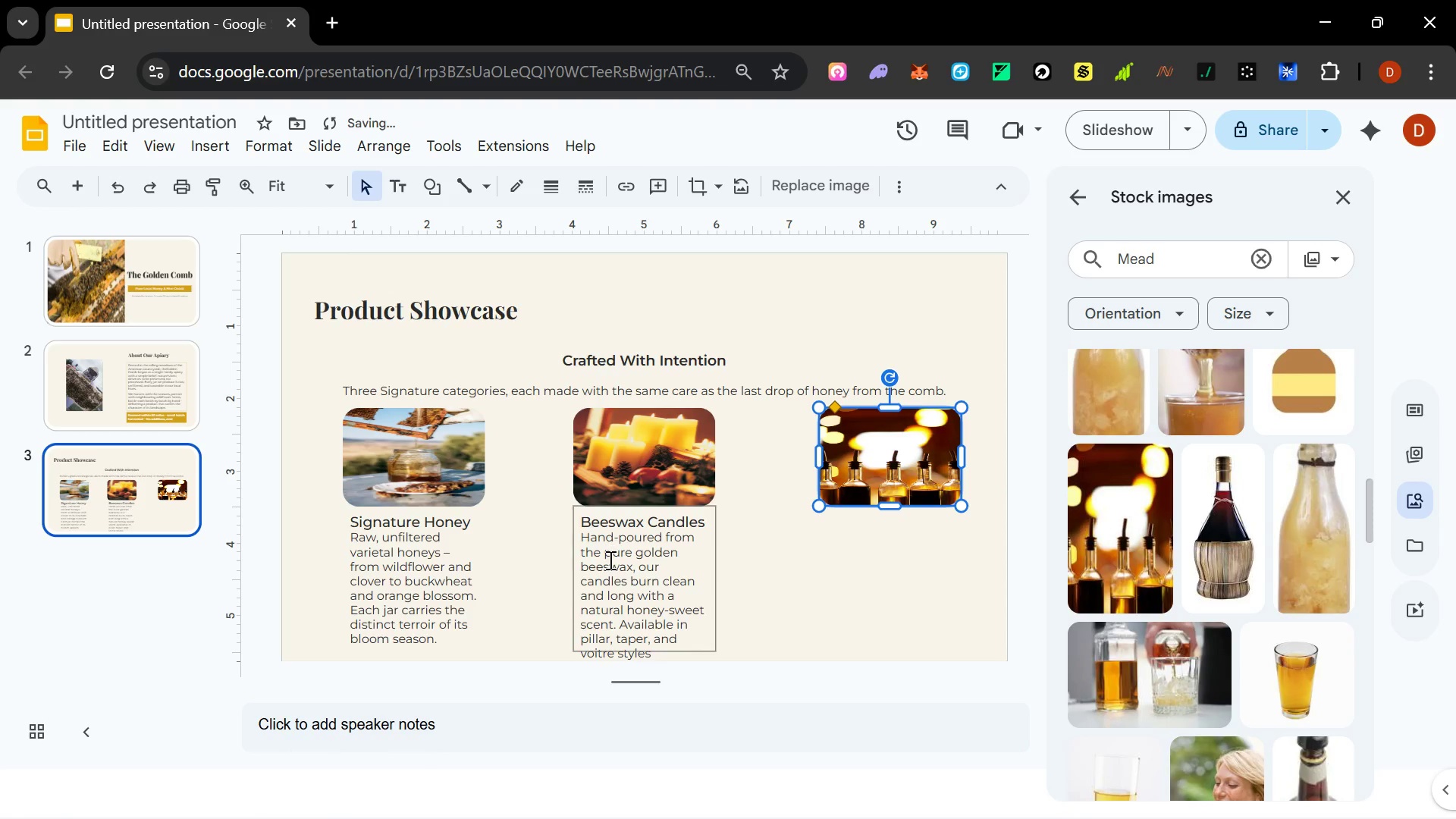 
left_click([609, 560])
 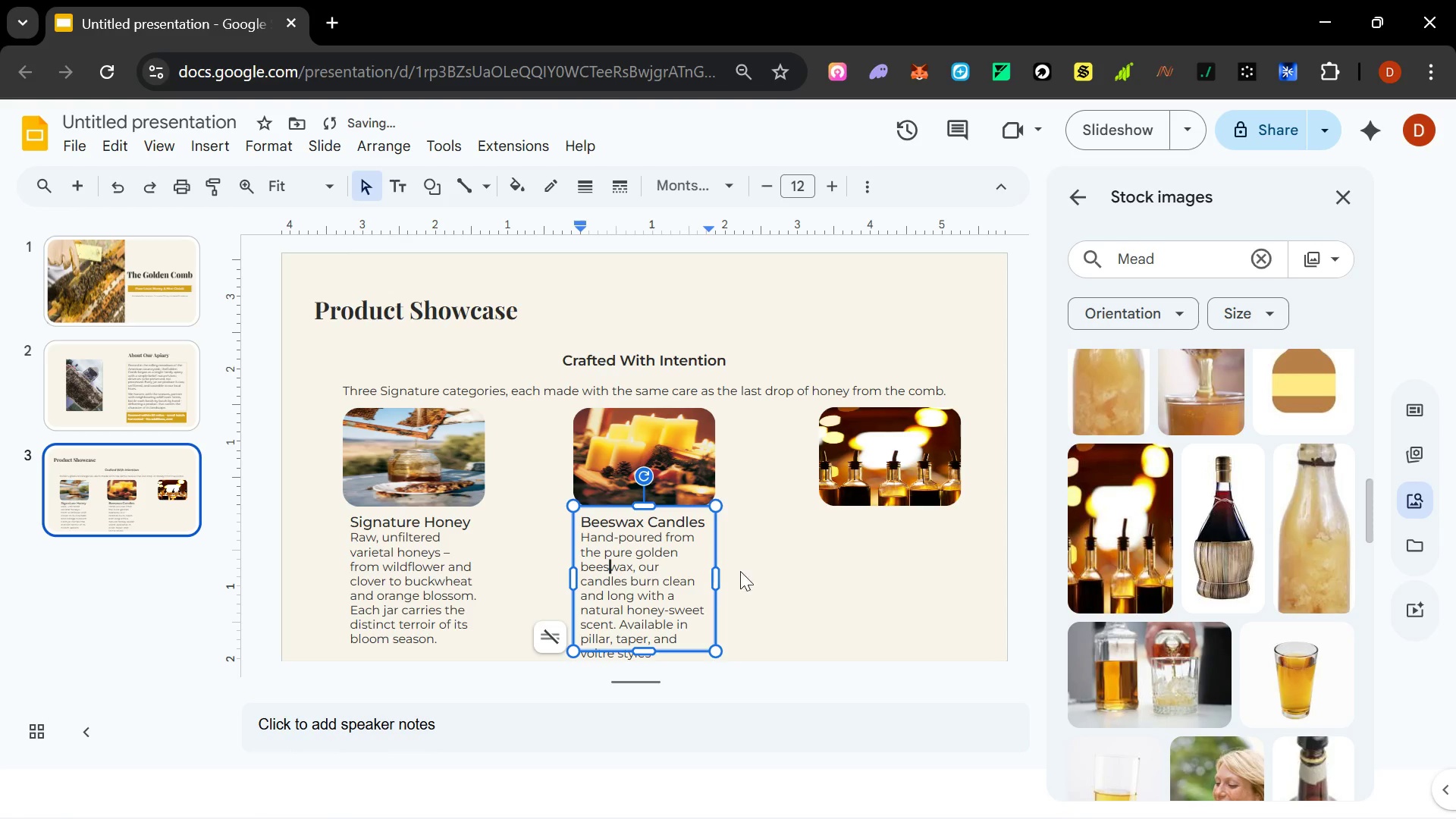 
hold_key(key=ControlLeft, duration=0.34)
 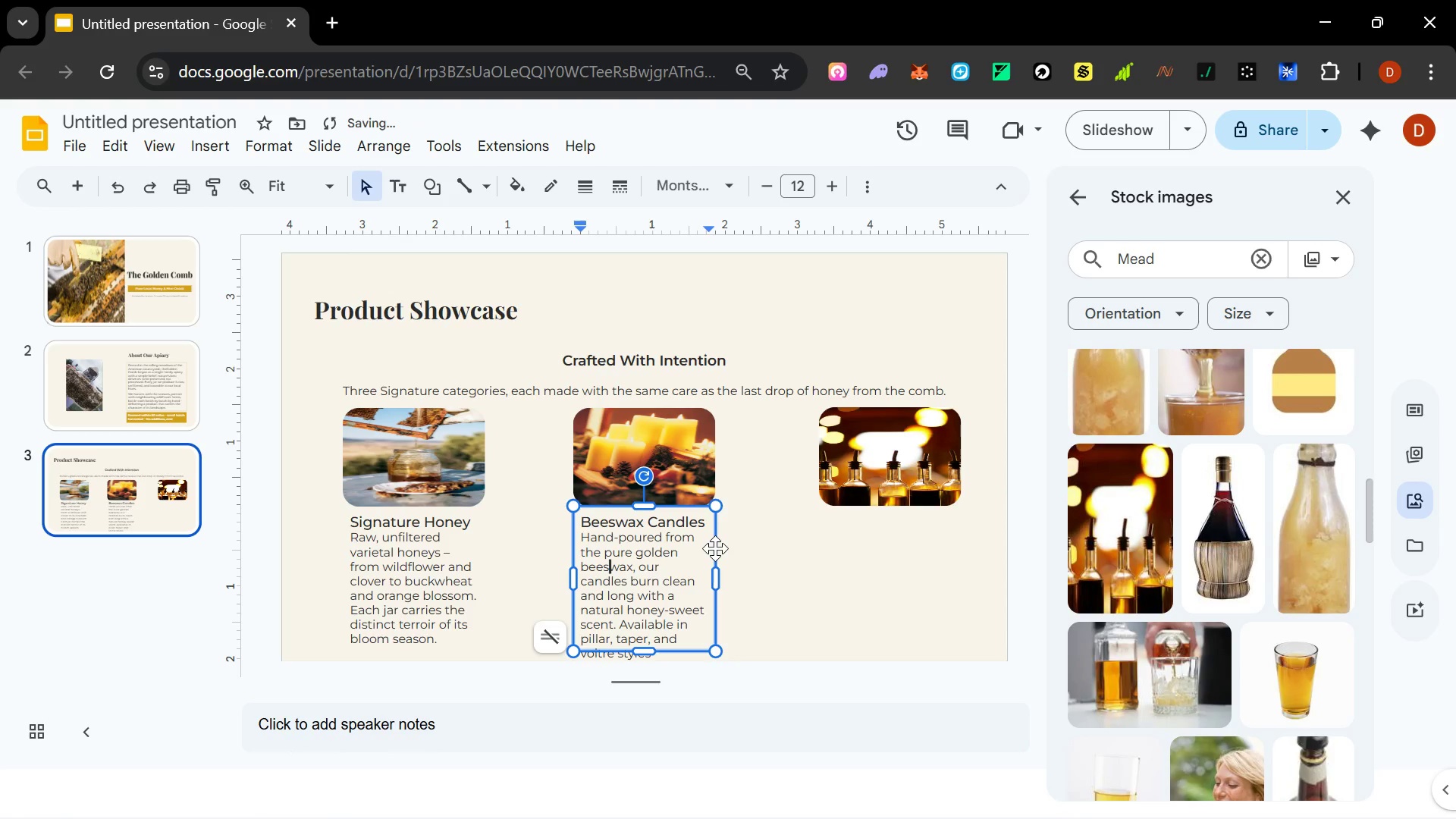 
left_click([715, 548])
 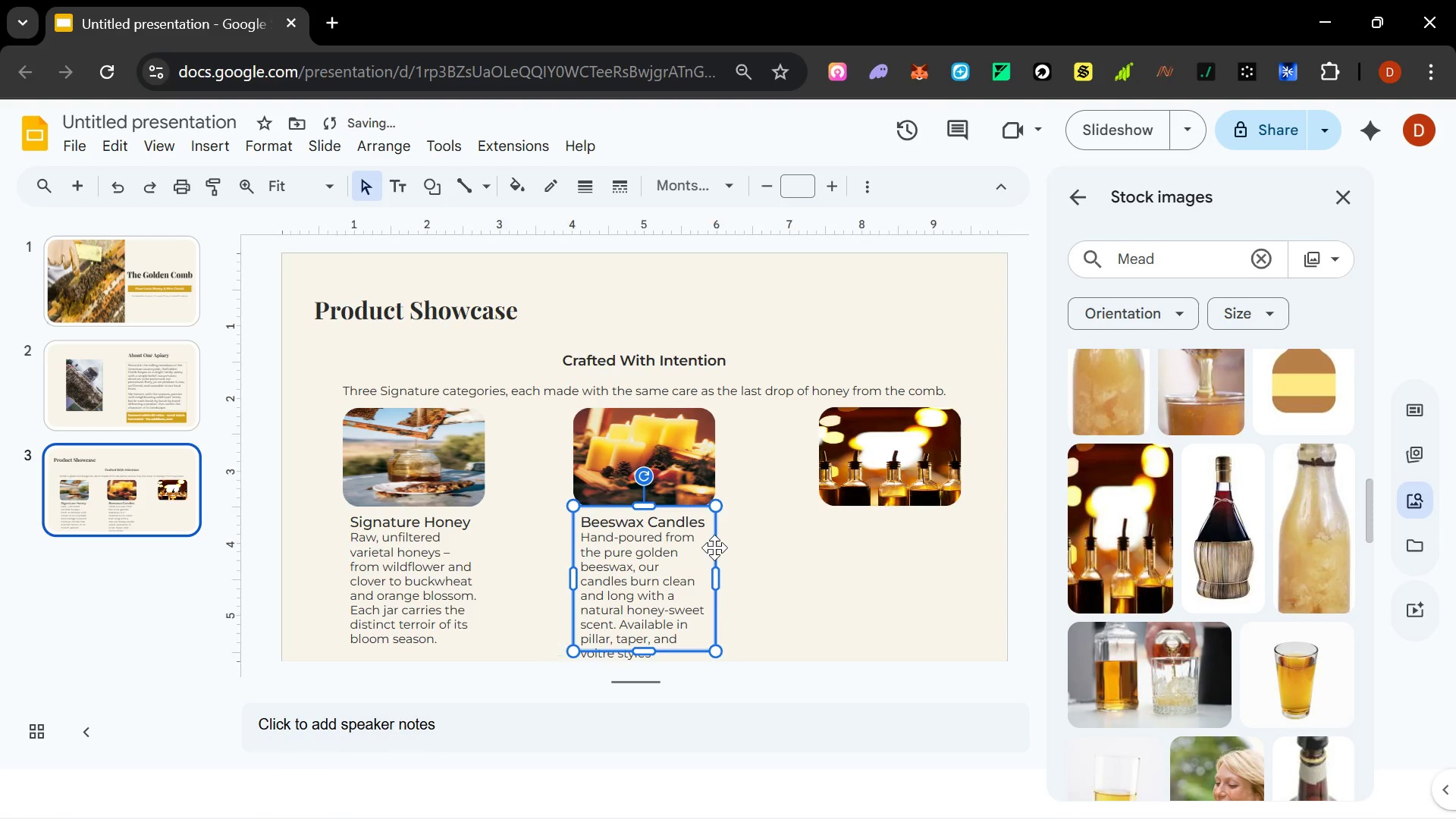 
hold_key(key=ControlLeft, duration=1.51)
left_click_drag(start_coordinate=[714, 548], to_coordinate=[962, 551])
 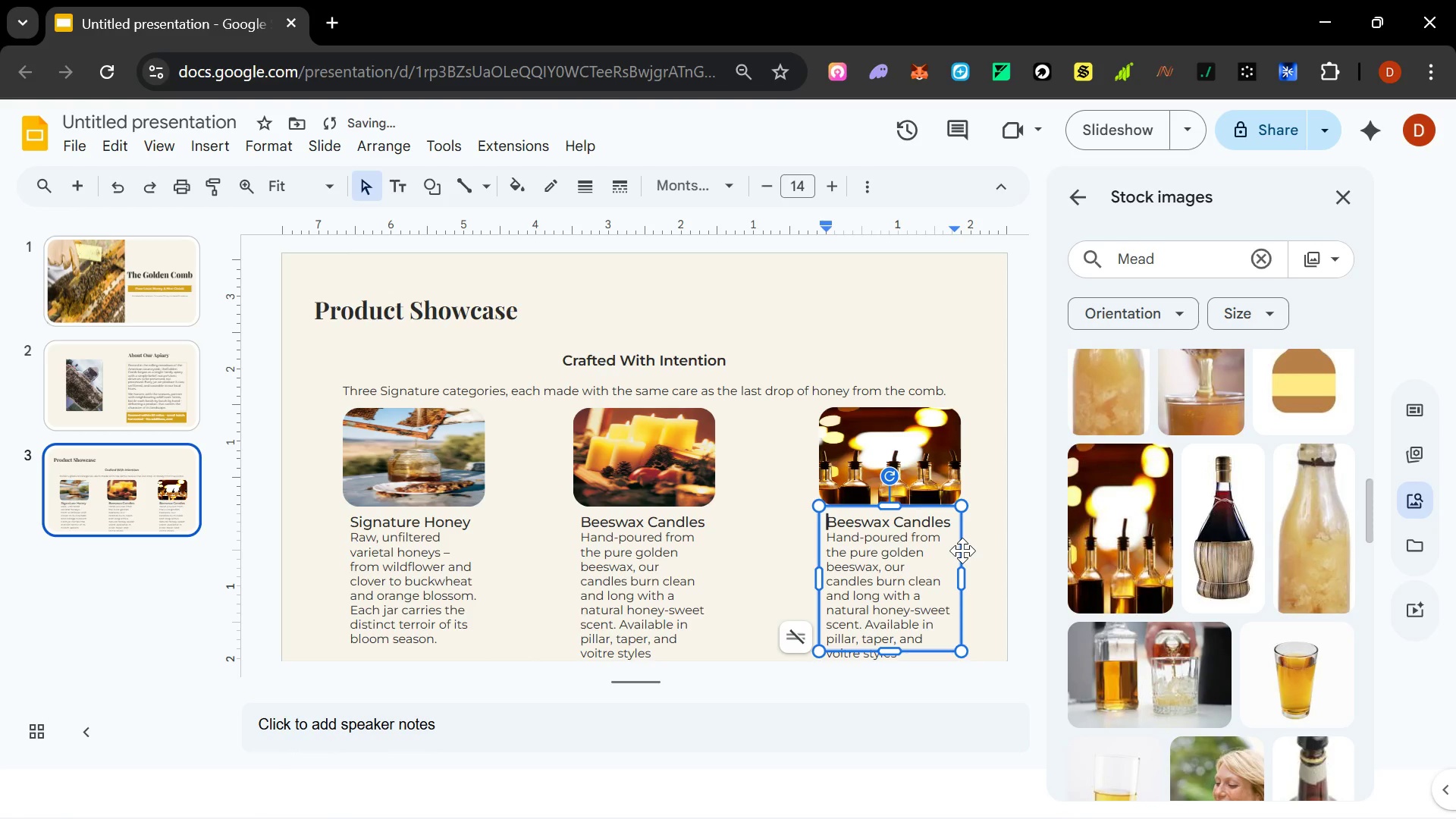 
hold_key(key=ControlLeft, duration=1.52)
 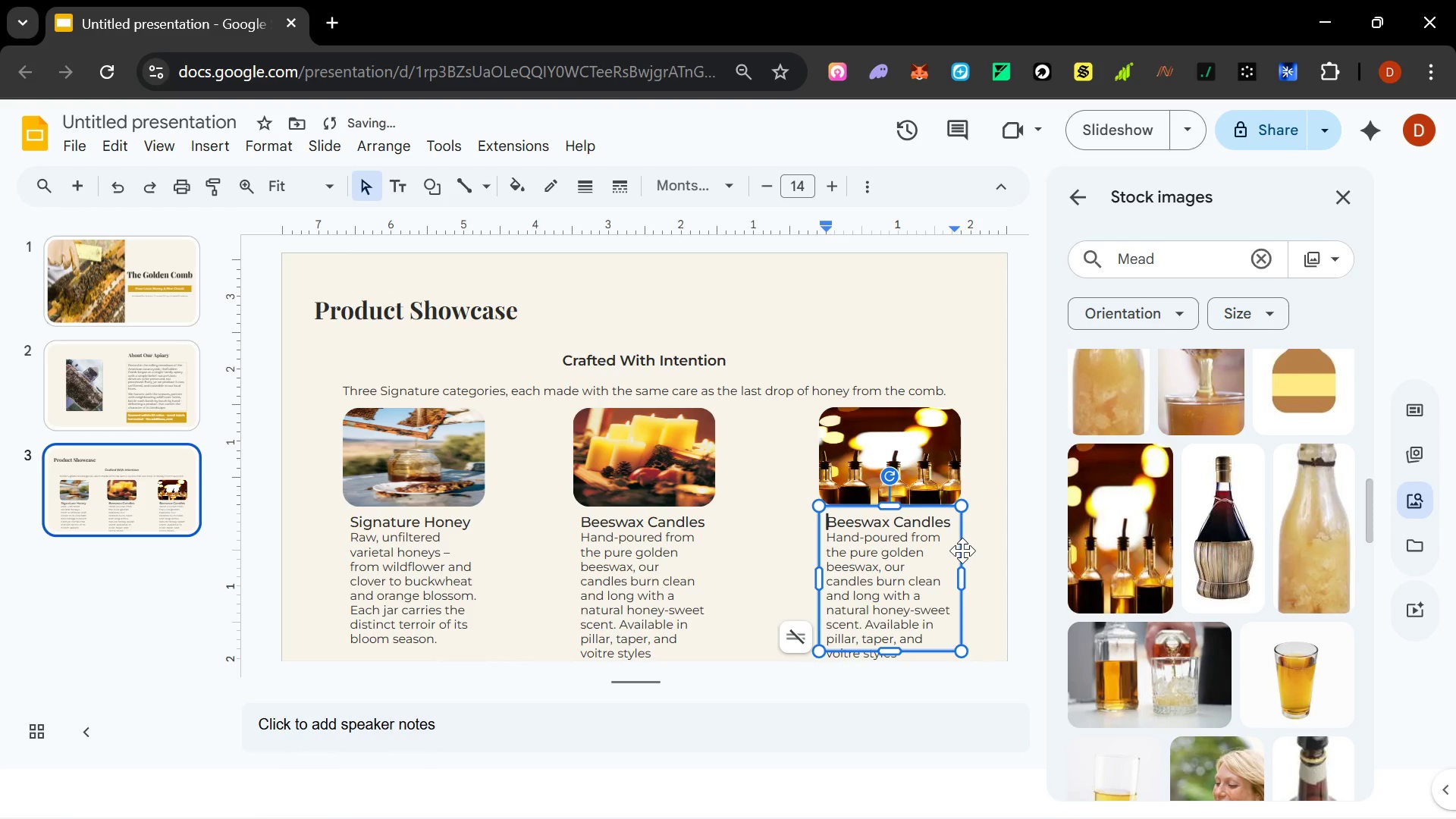 
key(Control+ControlLeft)
 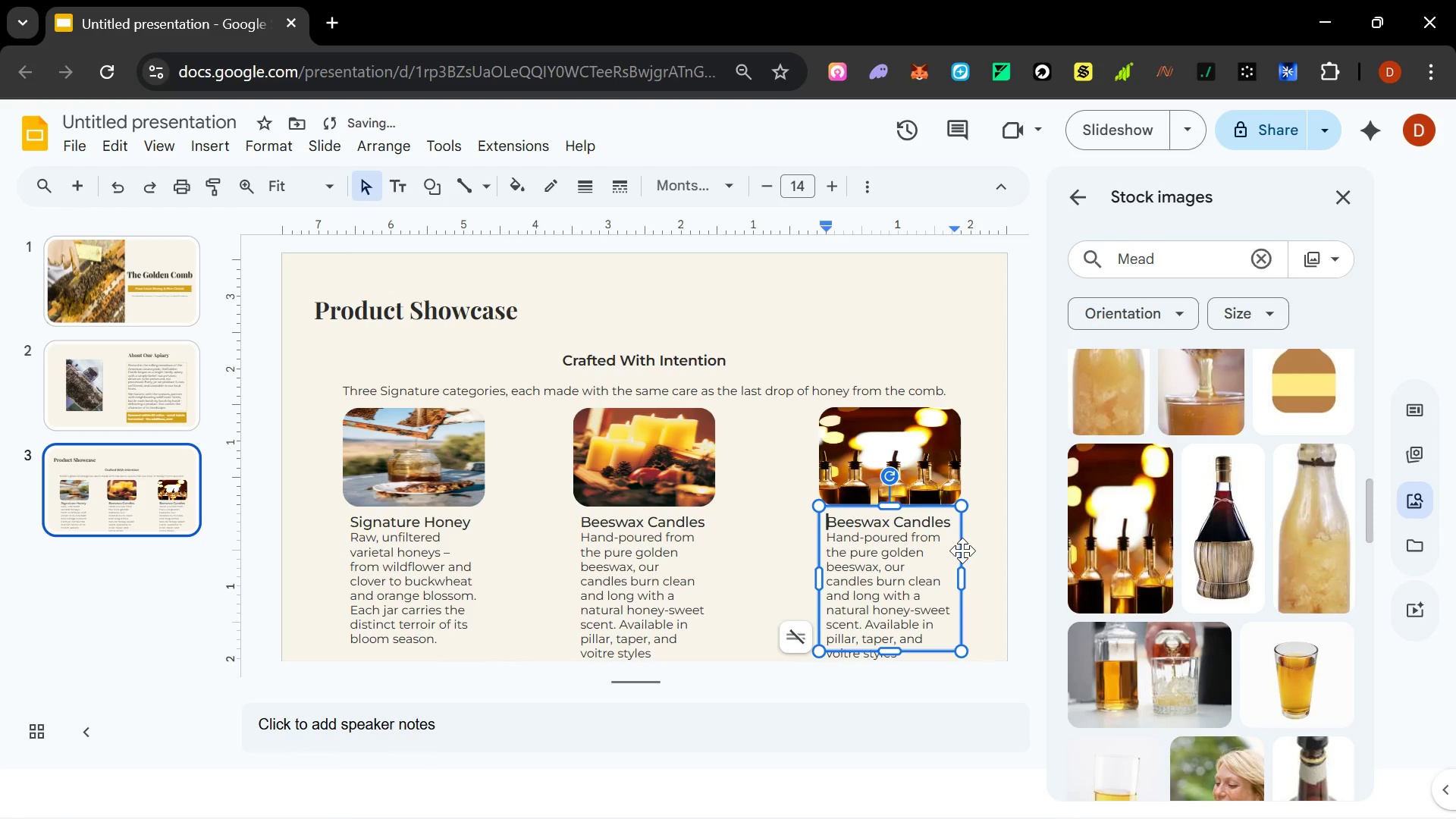 
key(Control+ControlLeft)
 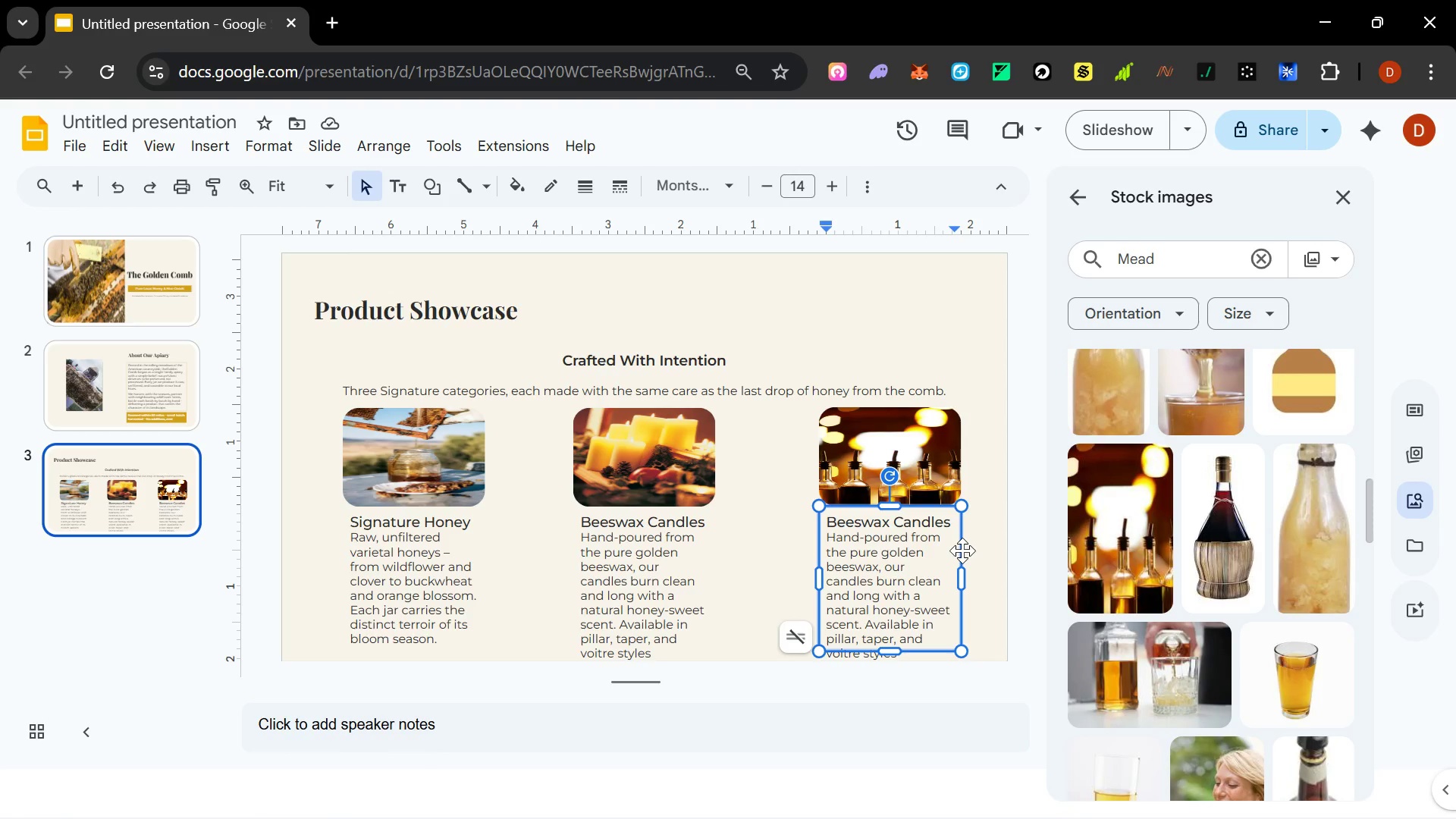 
wait(7.16)
 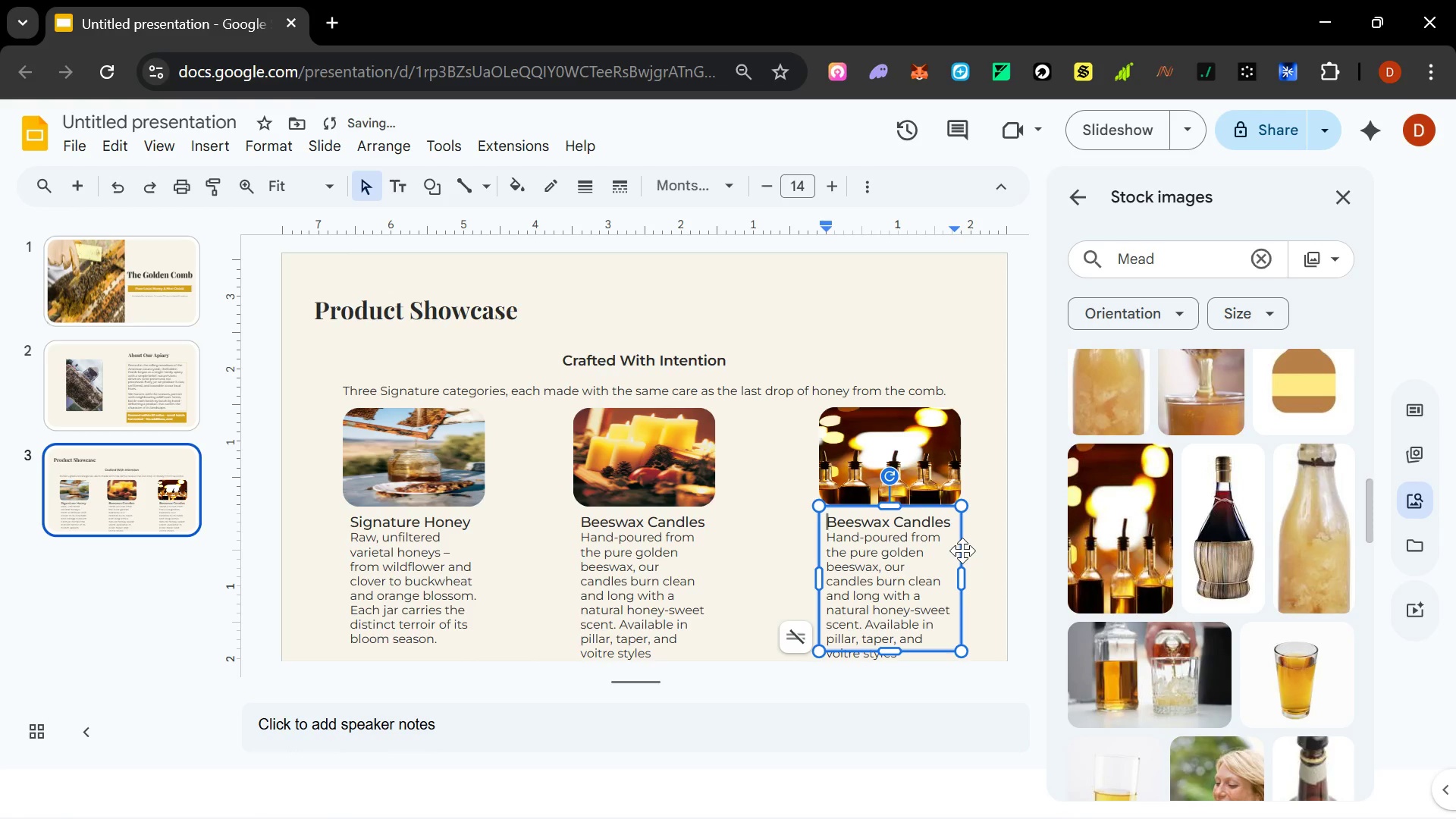 
type([Delete][Delete][Delete][Delete][Delete][Delete][Delete][Delete][Delete][Delete][Delete][Delete][Delete][Delete][Delete]Mead)
 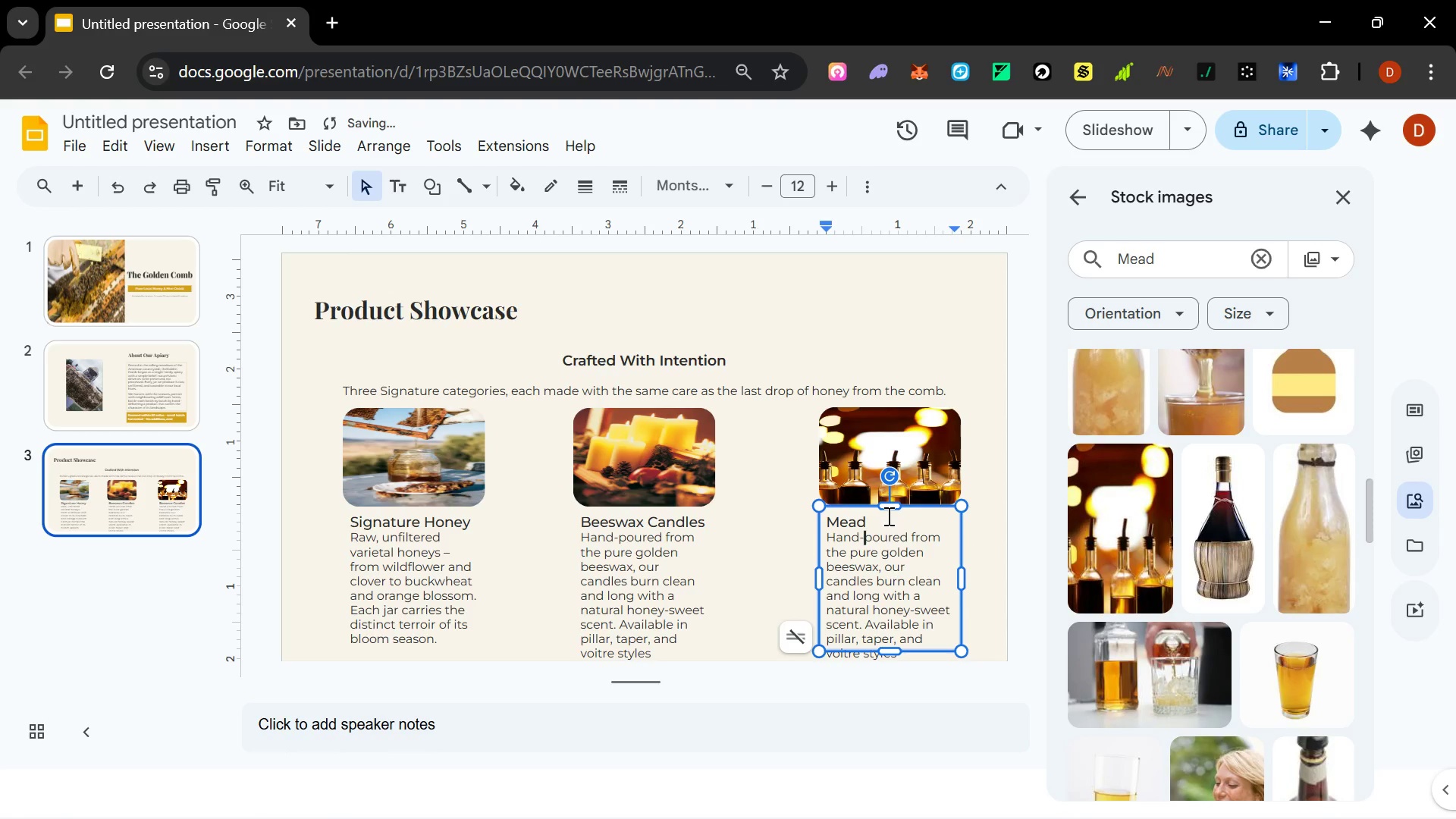 
 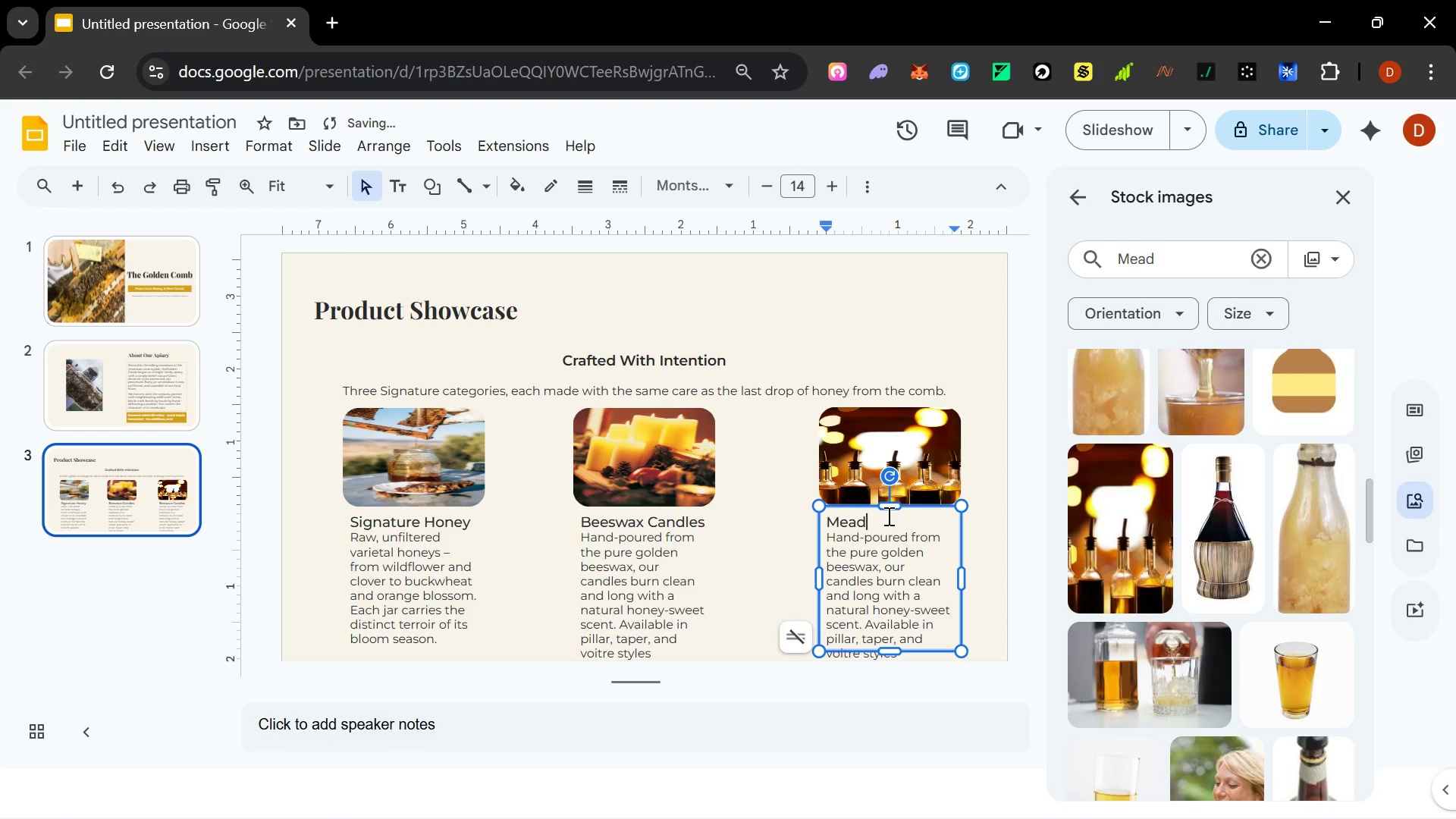 
key(ArrowDown)
 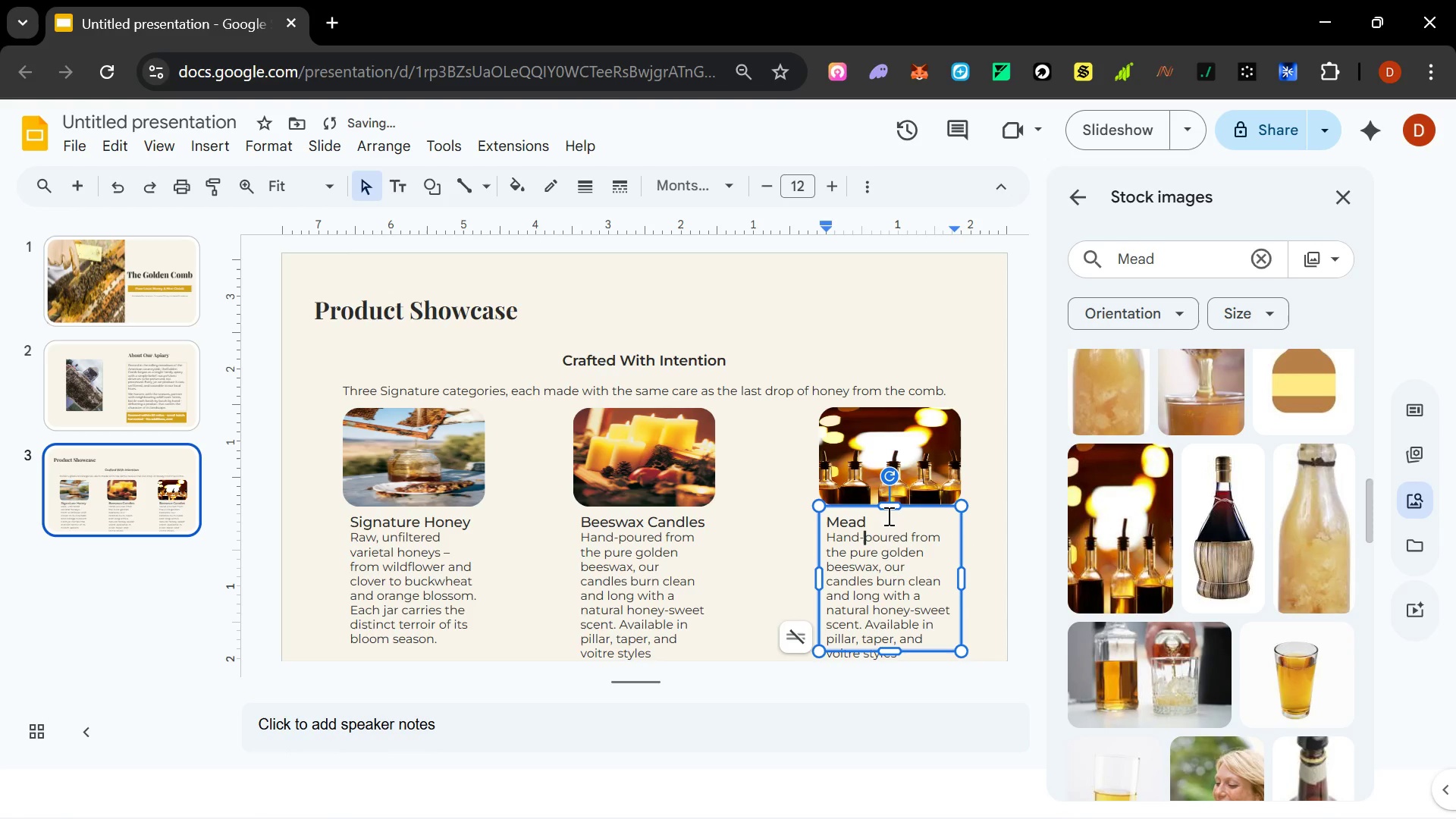 
key(ArrowLeft)
 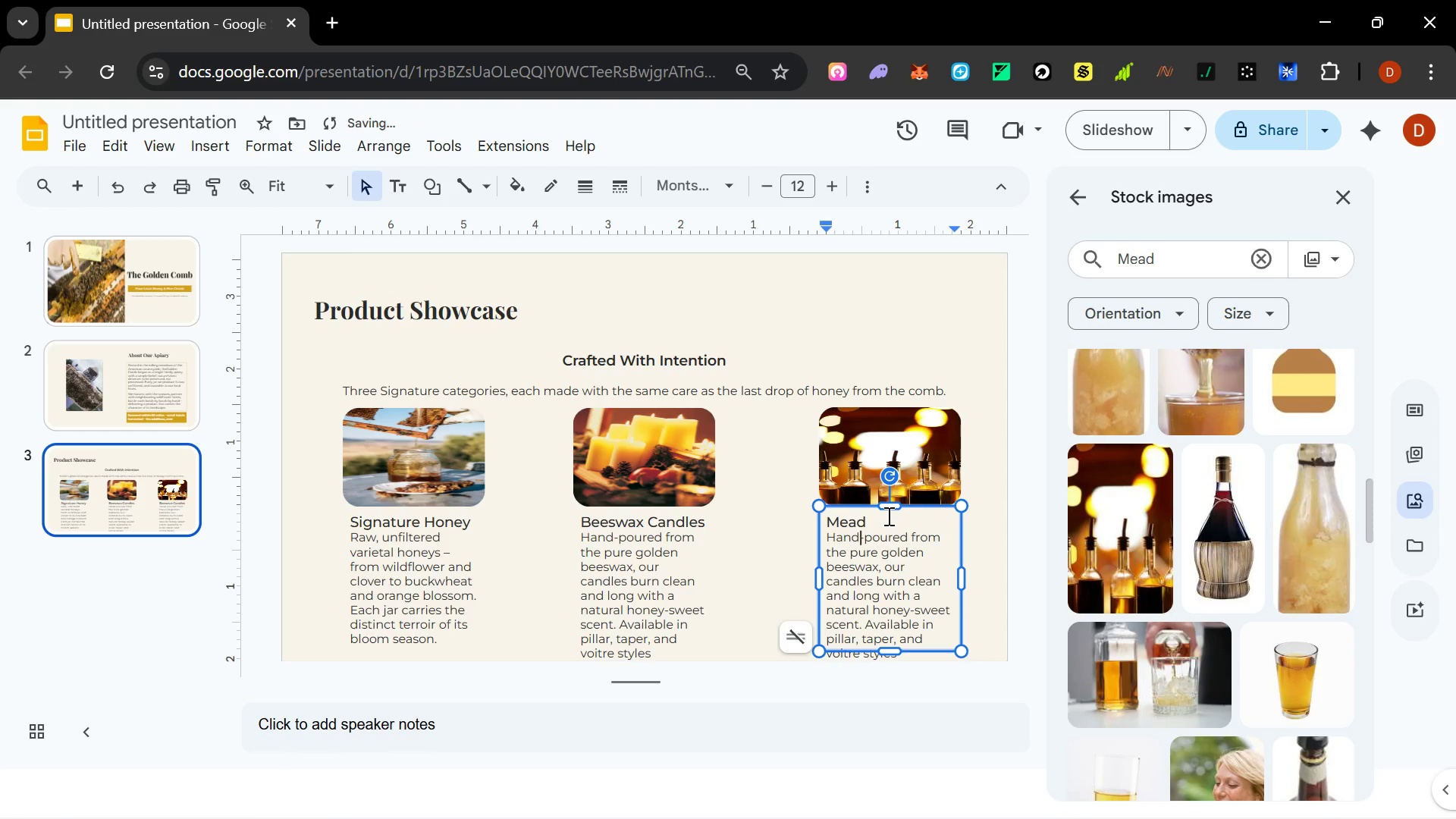 
key(ArrowLeft)
 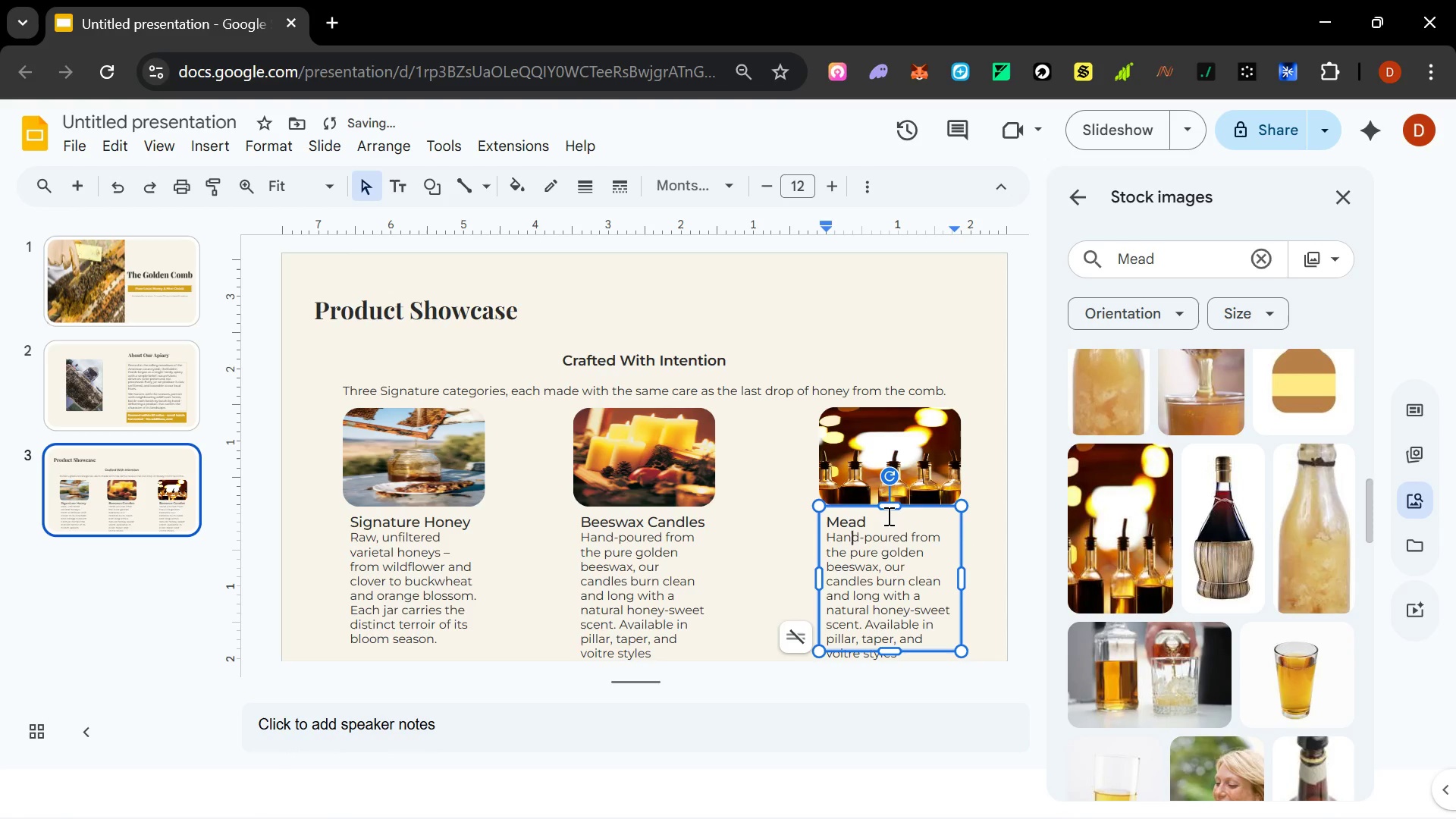 
key(ArrowLeft)
 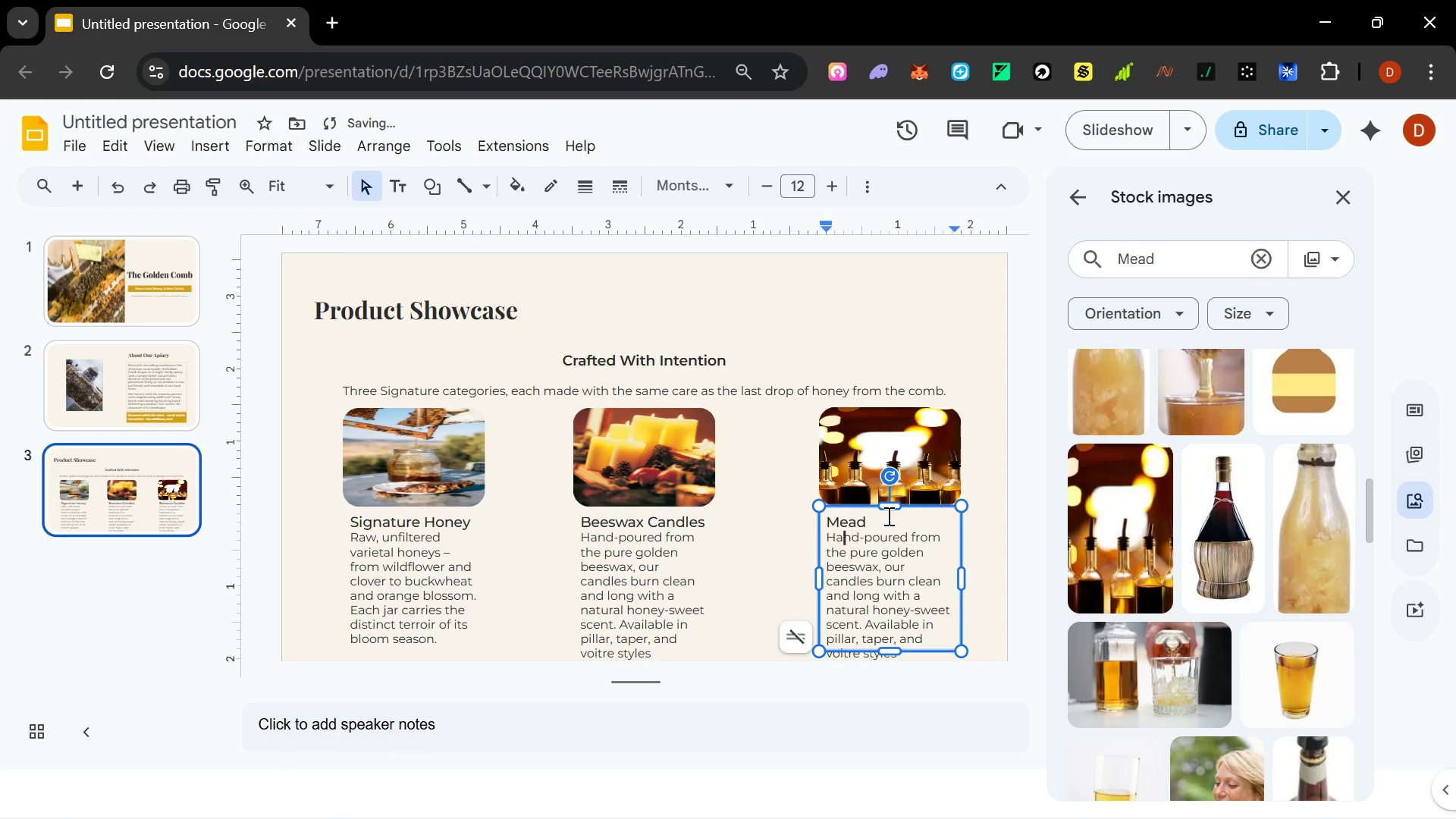 
key(ArrowLeft)
 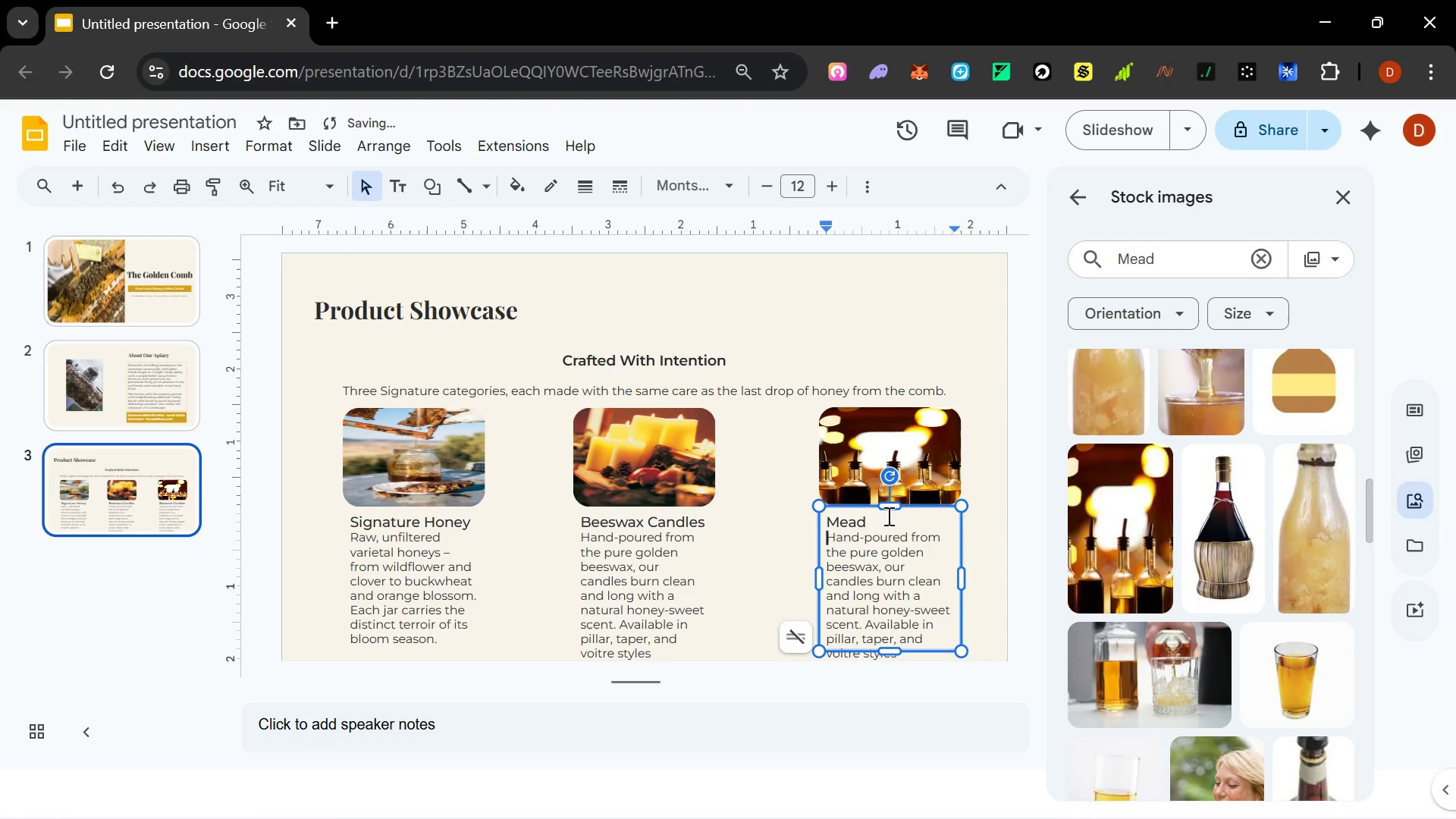 
key(ArrowLeft)
 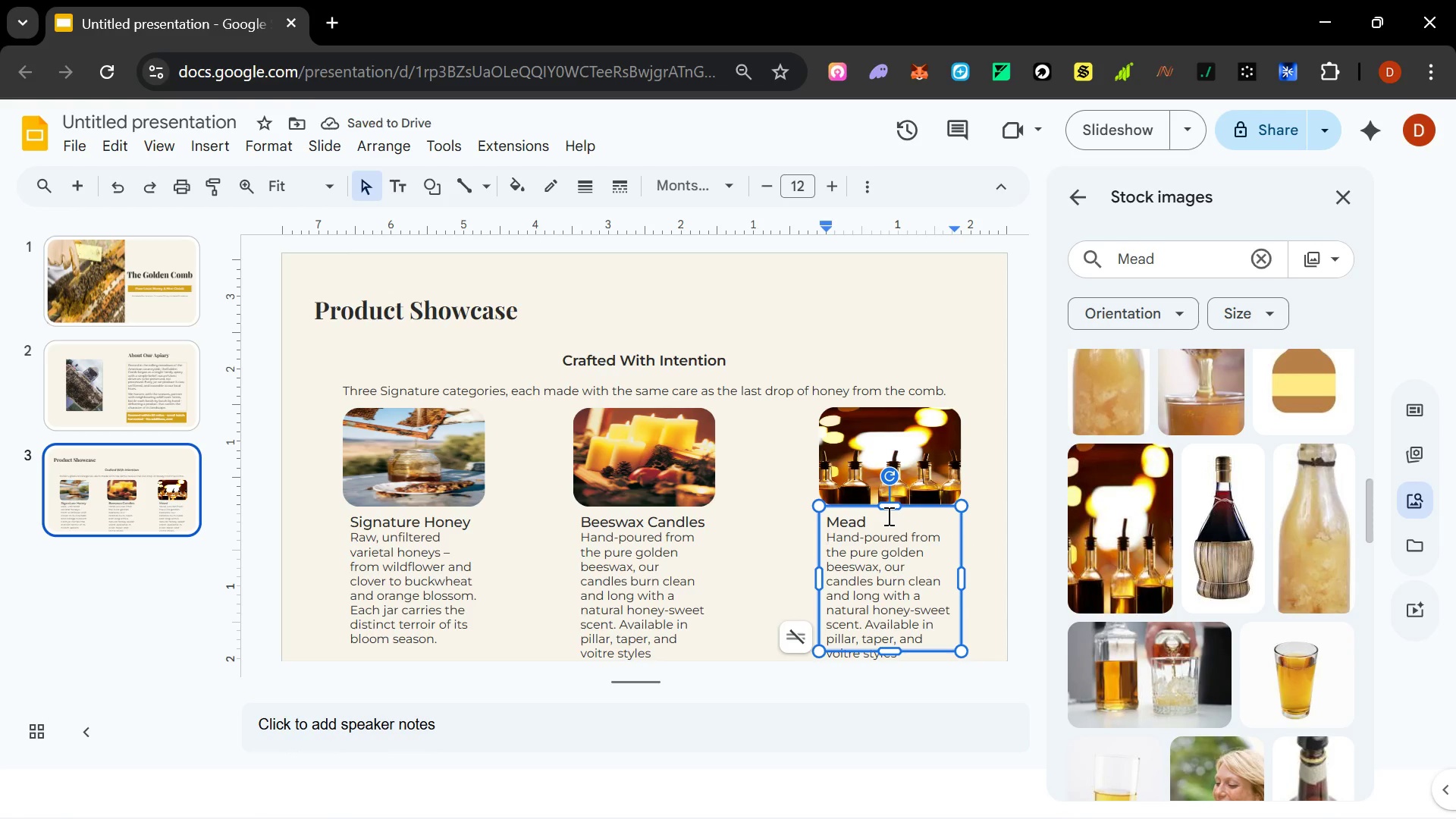 
hold_key(key=Delete, duration=1.52)
 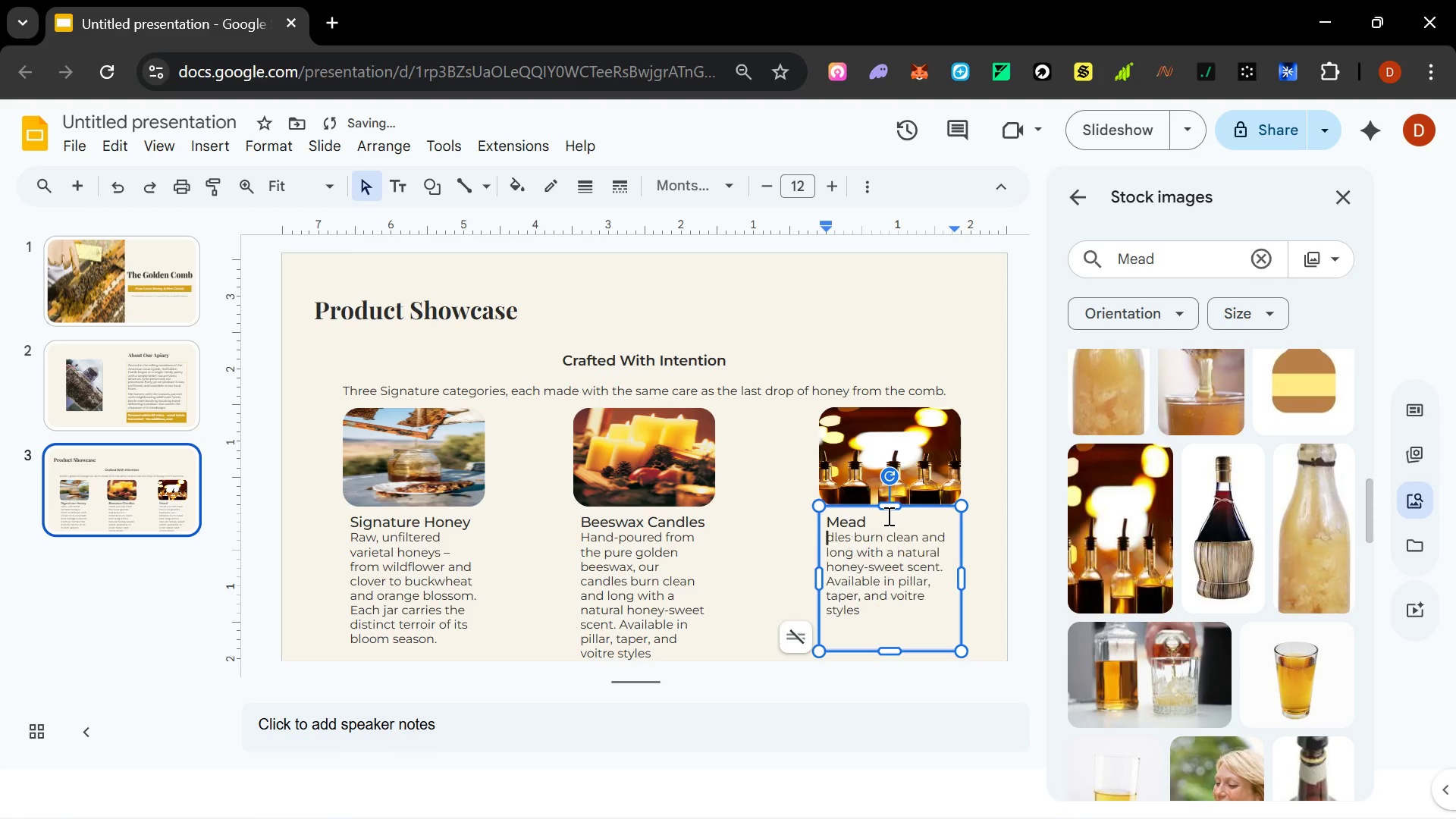 
hold_key(key=Delete, duration=1.5)
 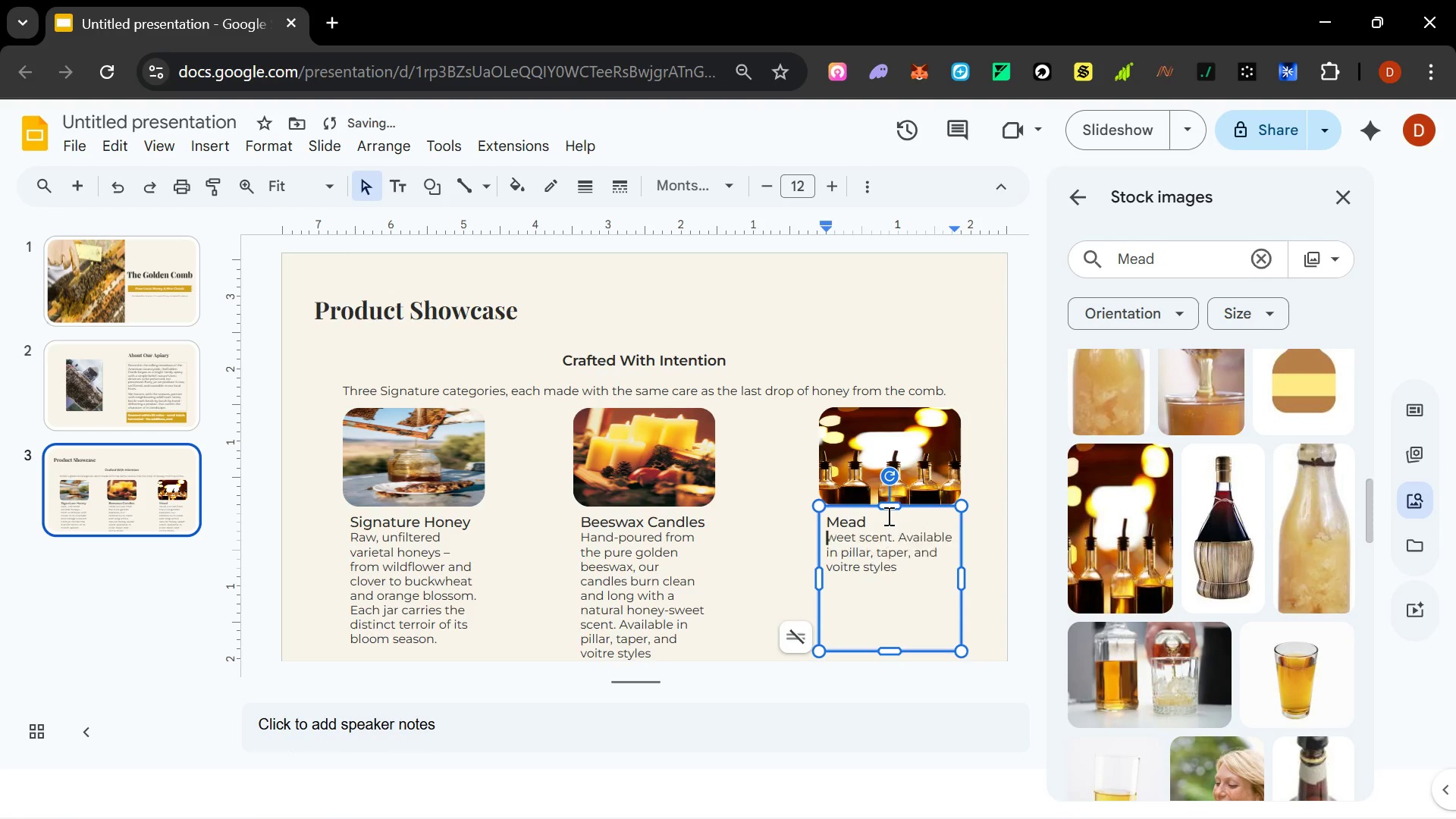 
hold_key(key=Delete, duration=1.5)
 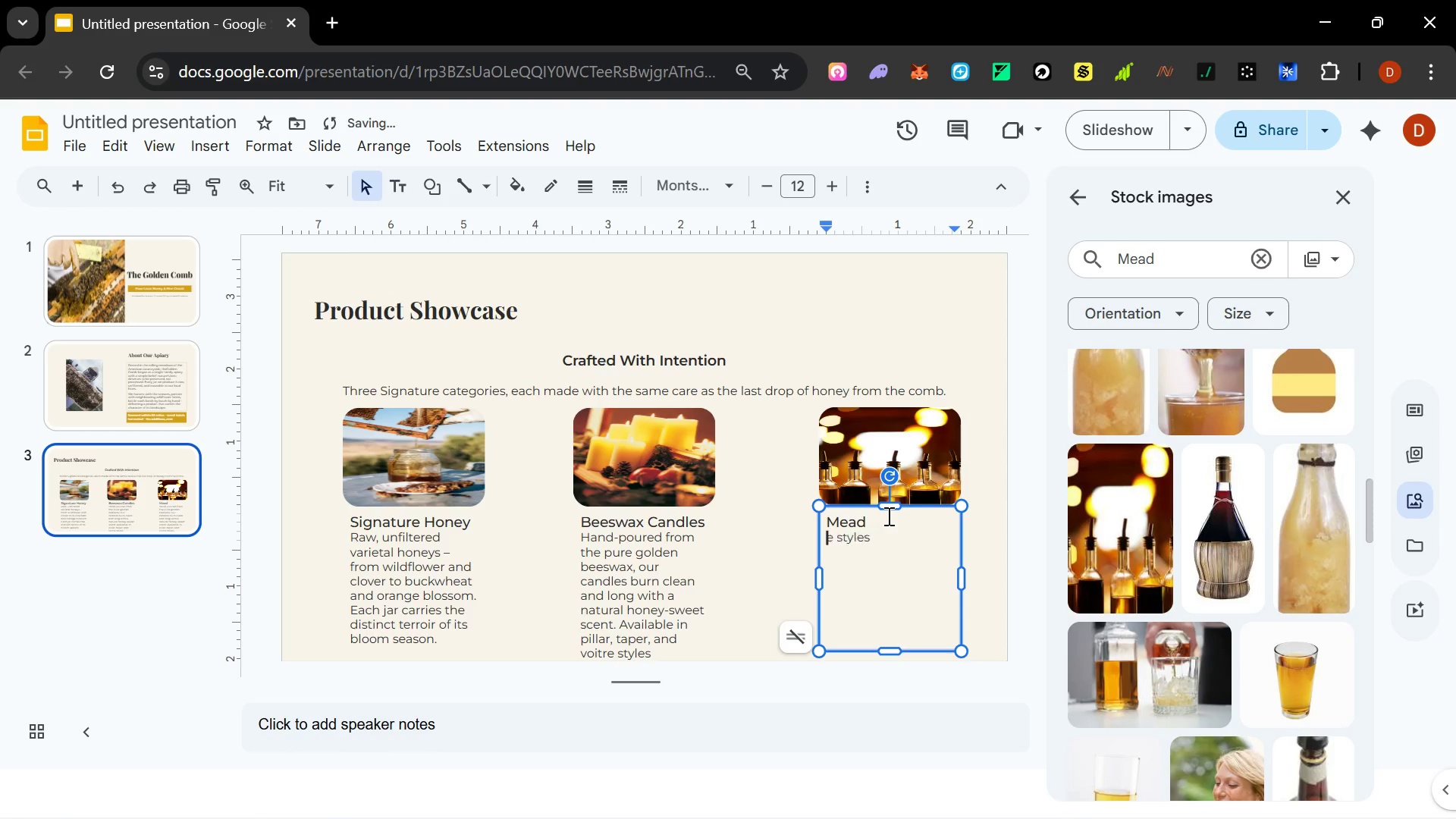 
hold_key(key=Delete, duration=1.0)
 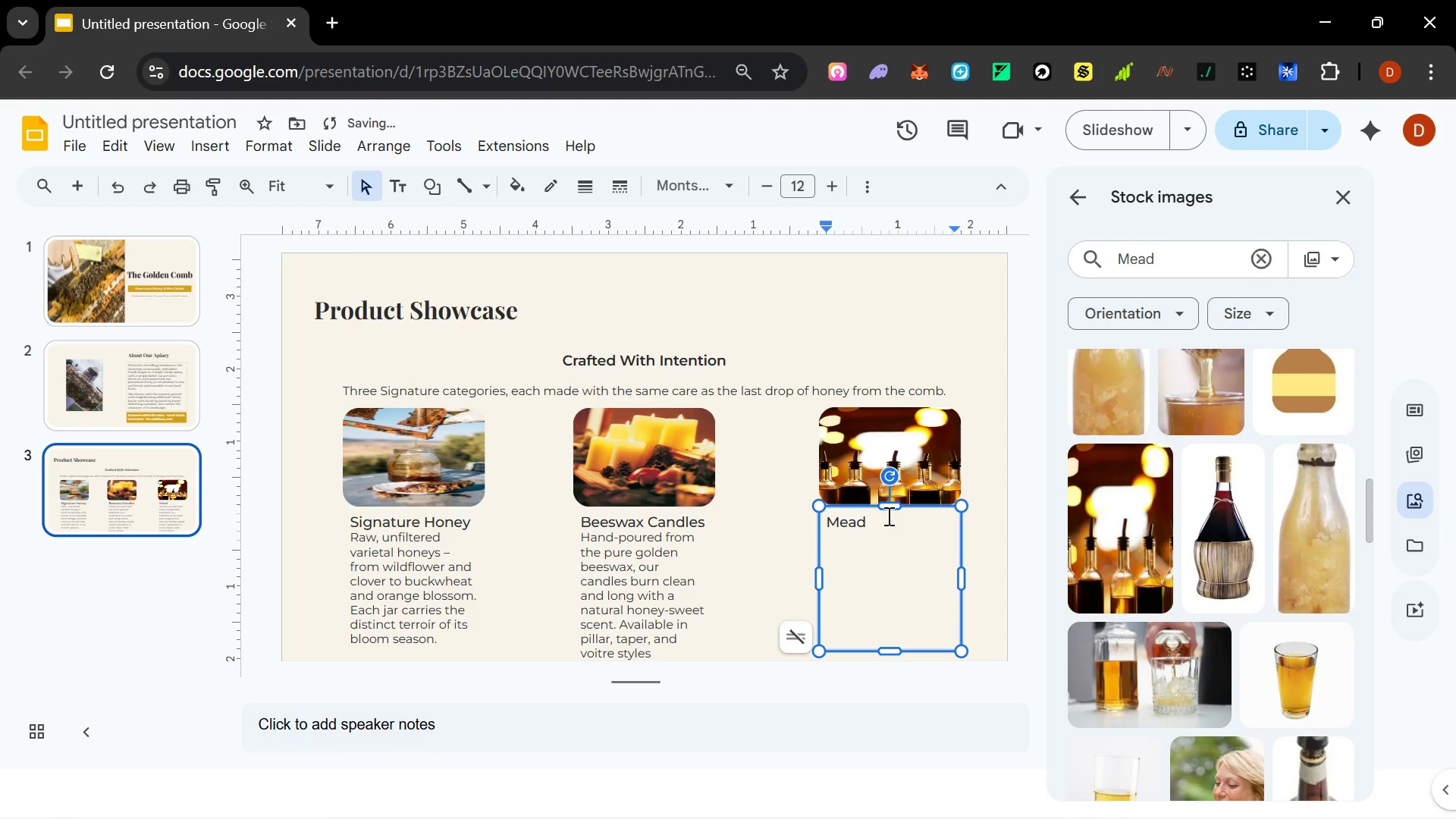 
type(Small-batched )
 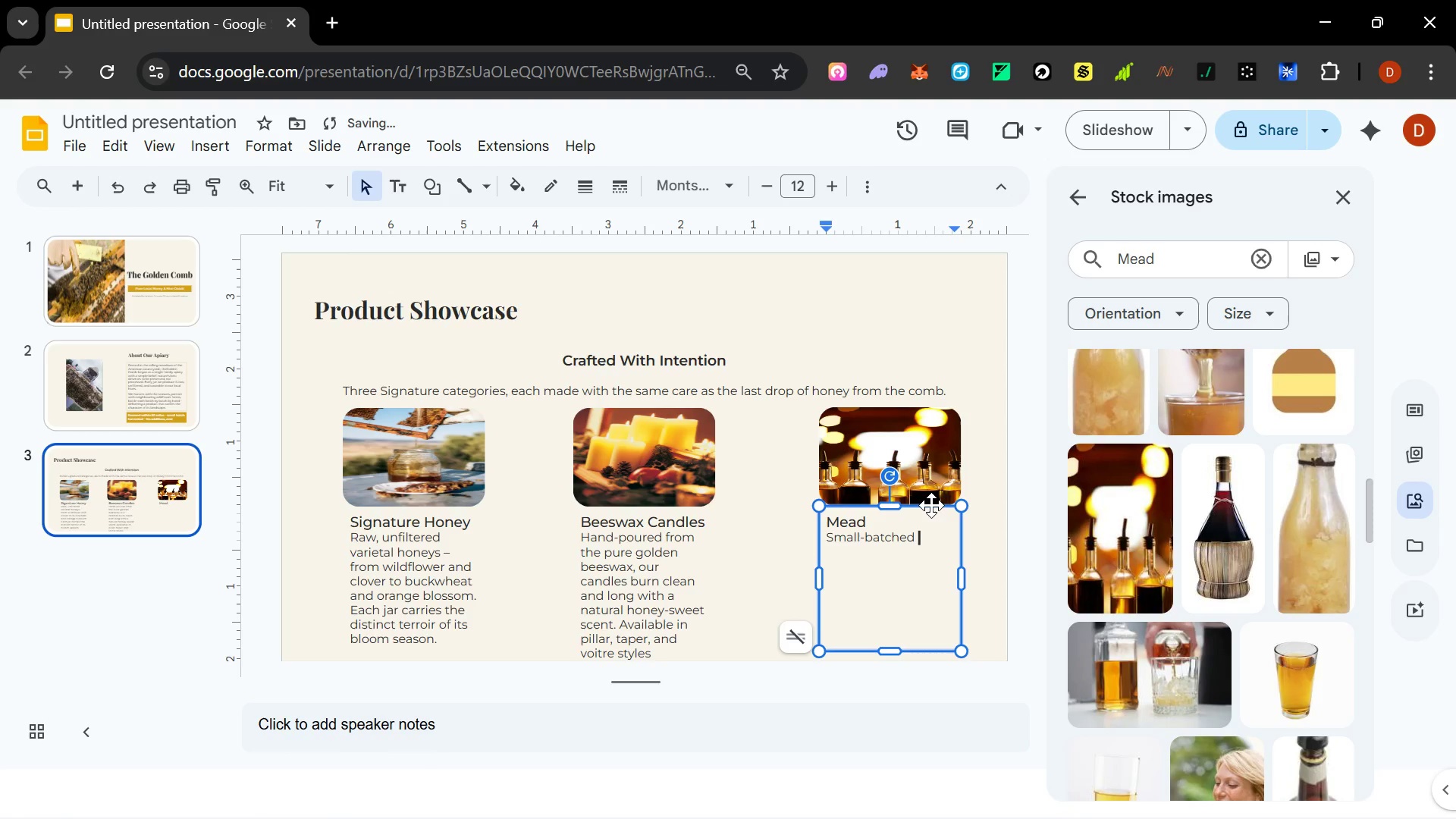 
type(traditional em)
key(Backspace)
key(Backspace)
type(mead )
key(Backspace)
type( crafted w)
key(Backspace)
type(from our own wildflower honey. Lightly )
 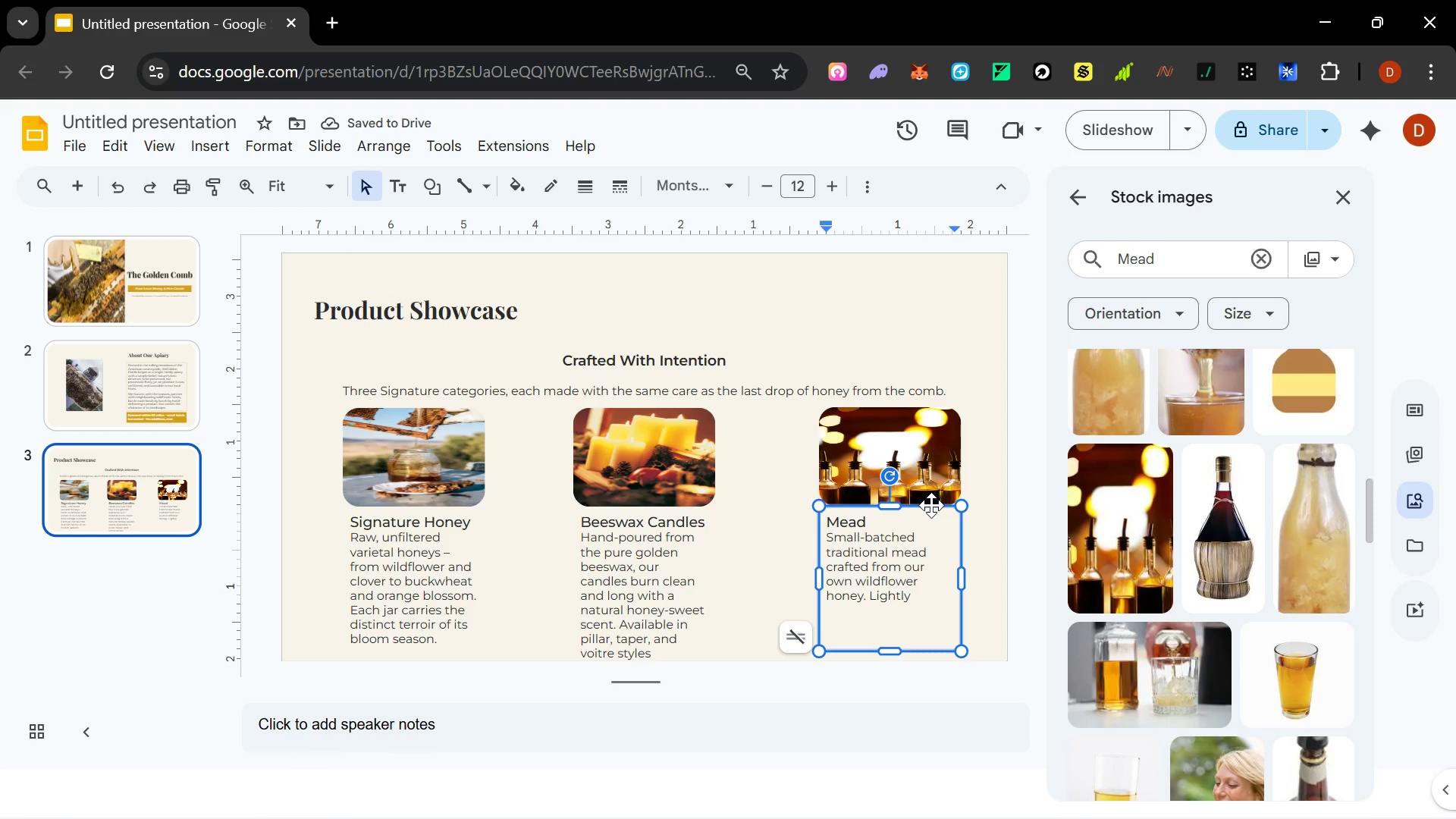 
type(sparking)
 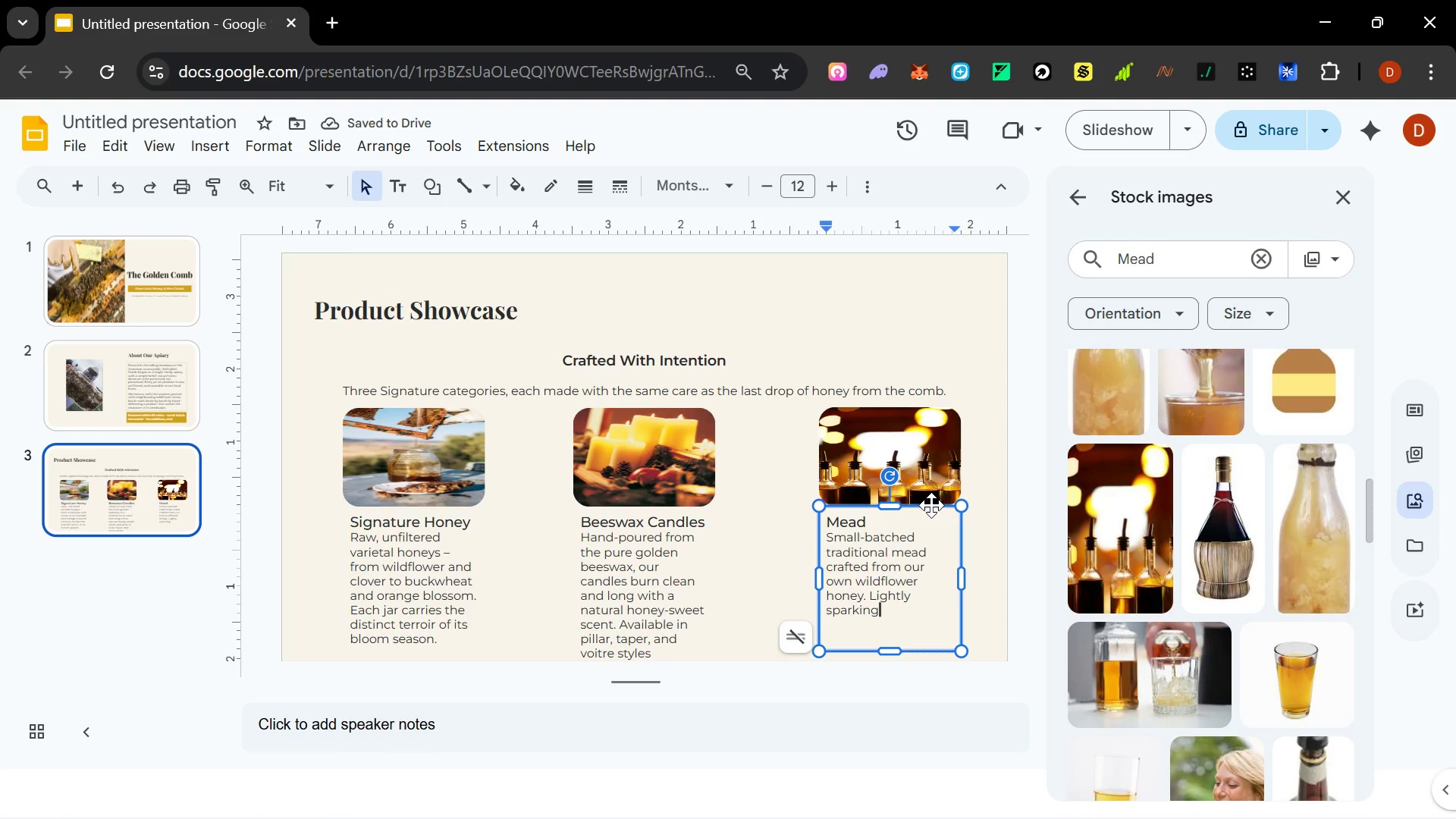 
wait(8.83)
 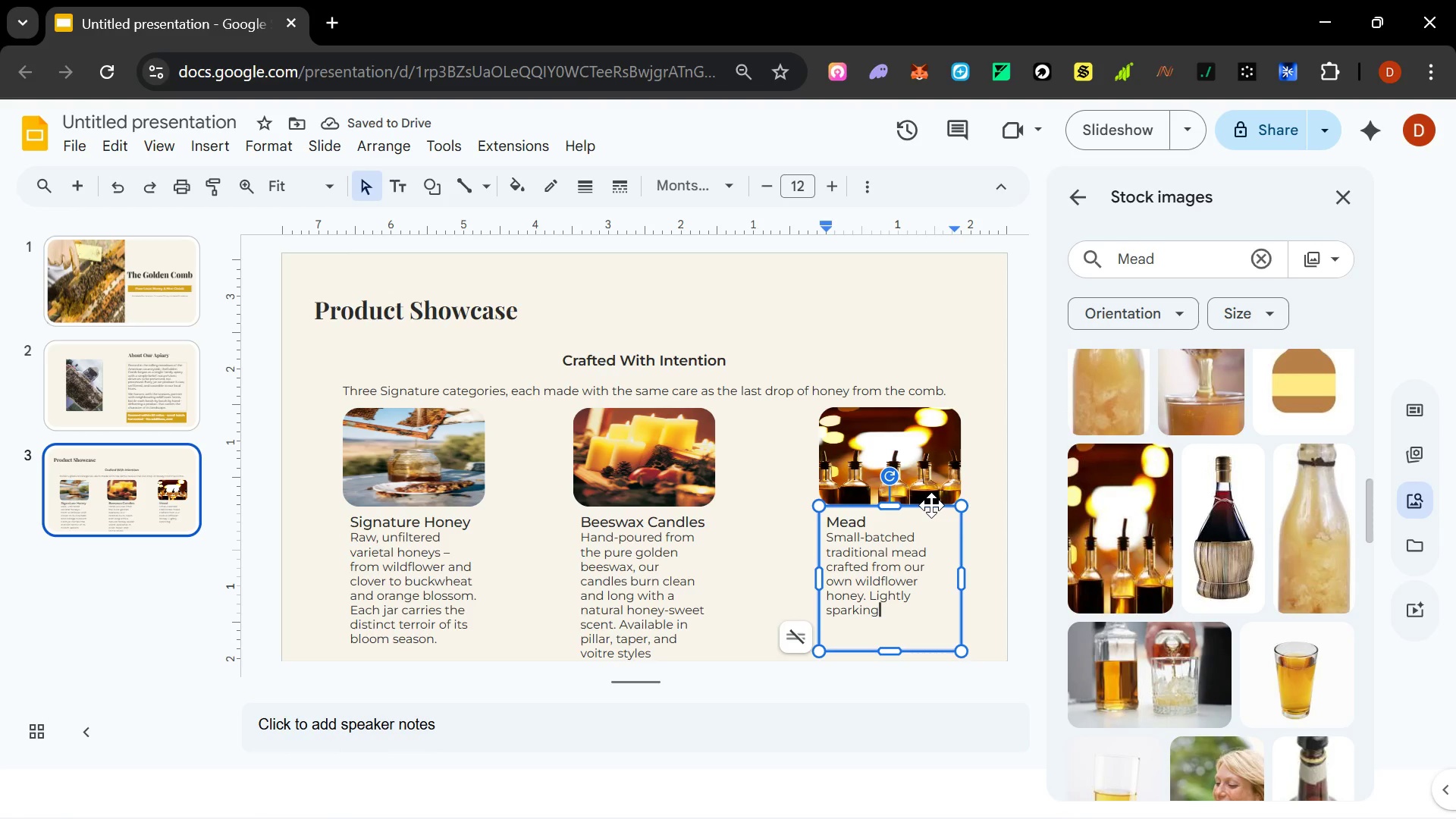 
type( and naturally fermented -- an elegant par)
key(Backspace)
type(iro)
key(Backspace)
type(ing for )
 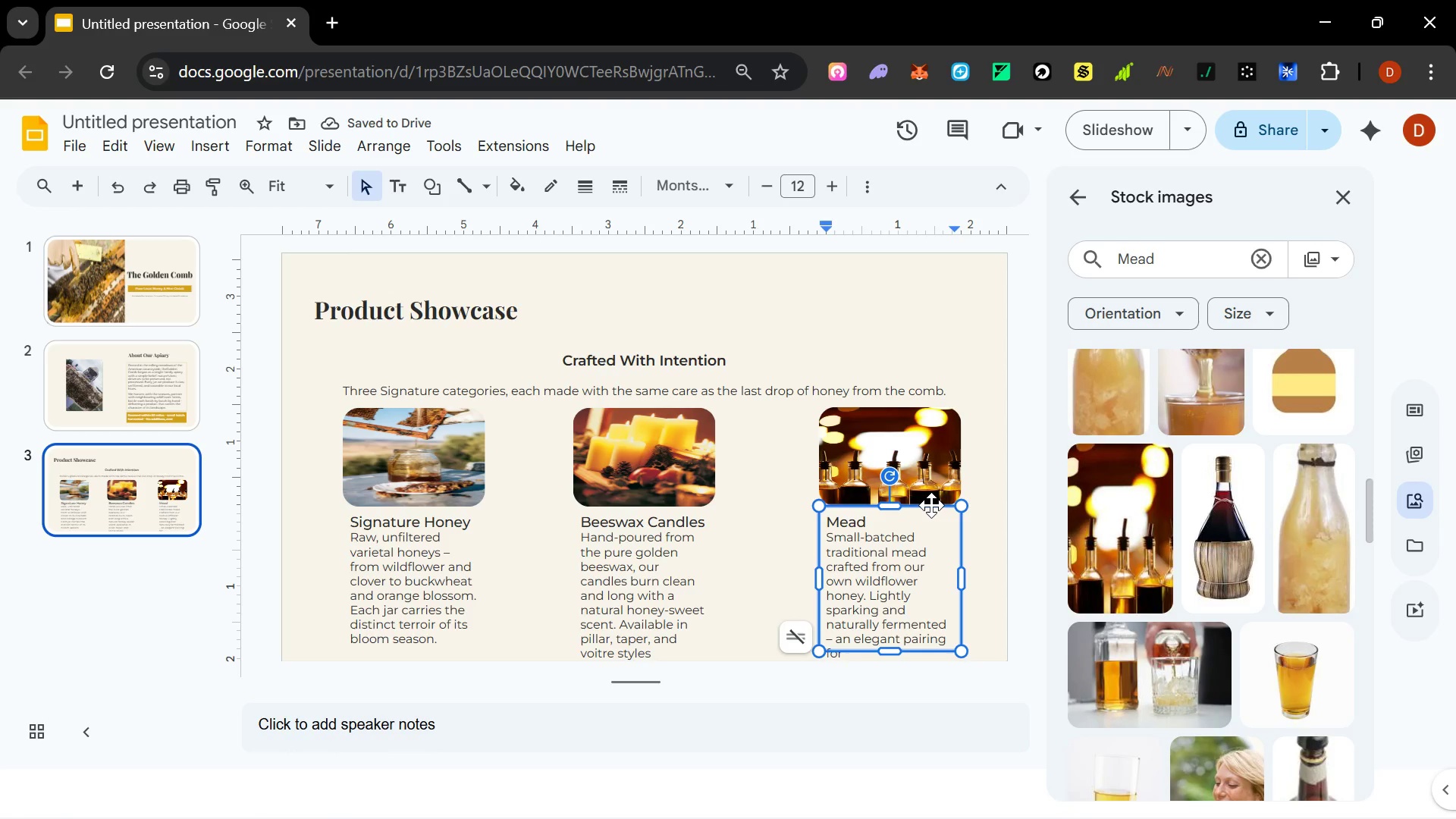 
type(curated gift packages.)
 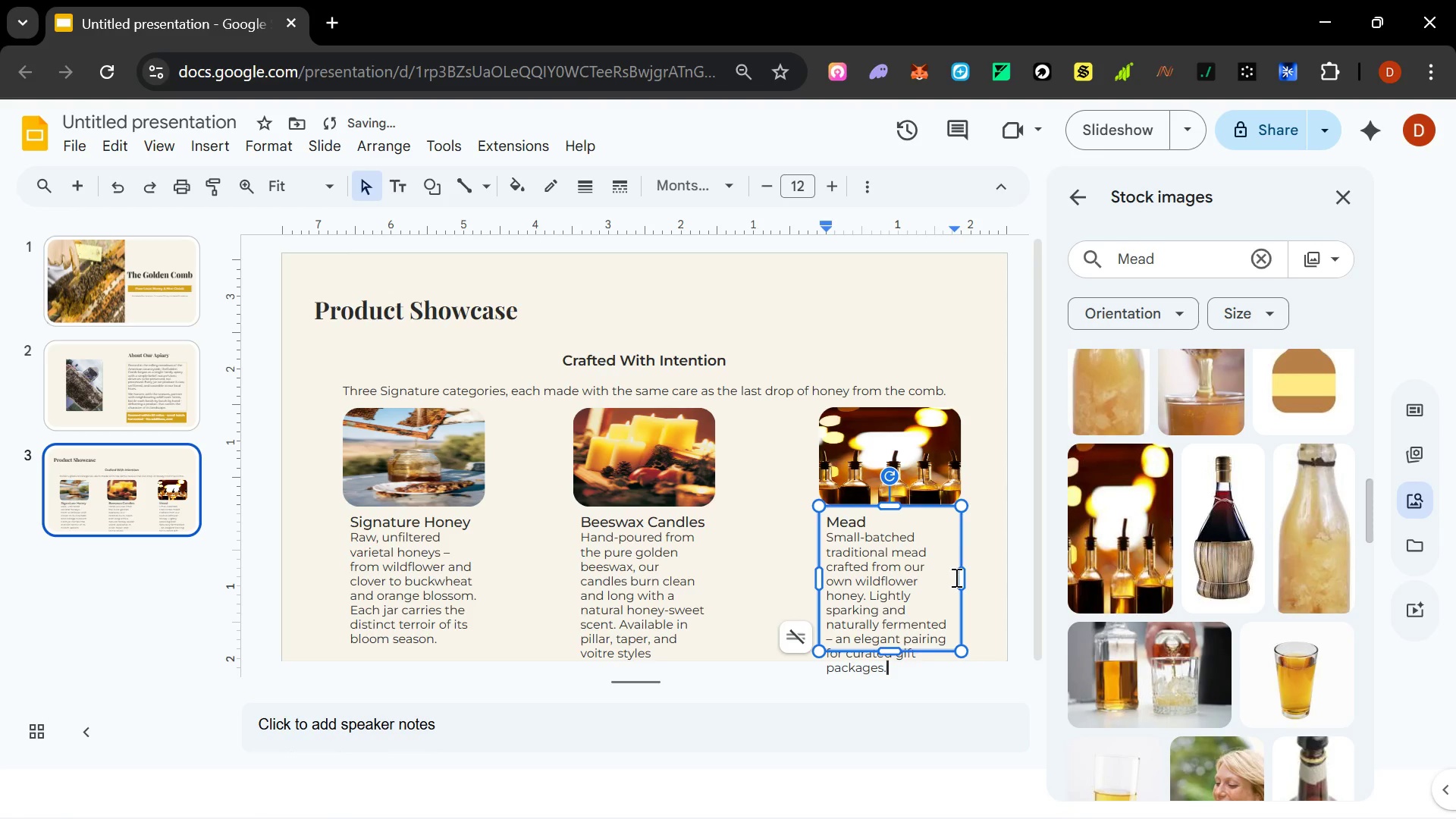 
left_click([897, 435])
 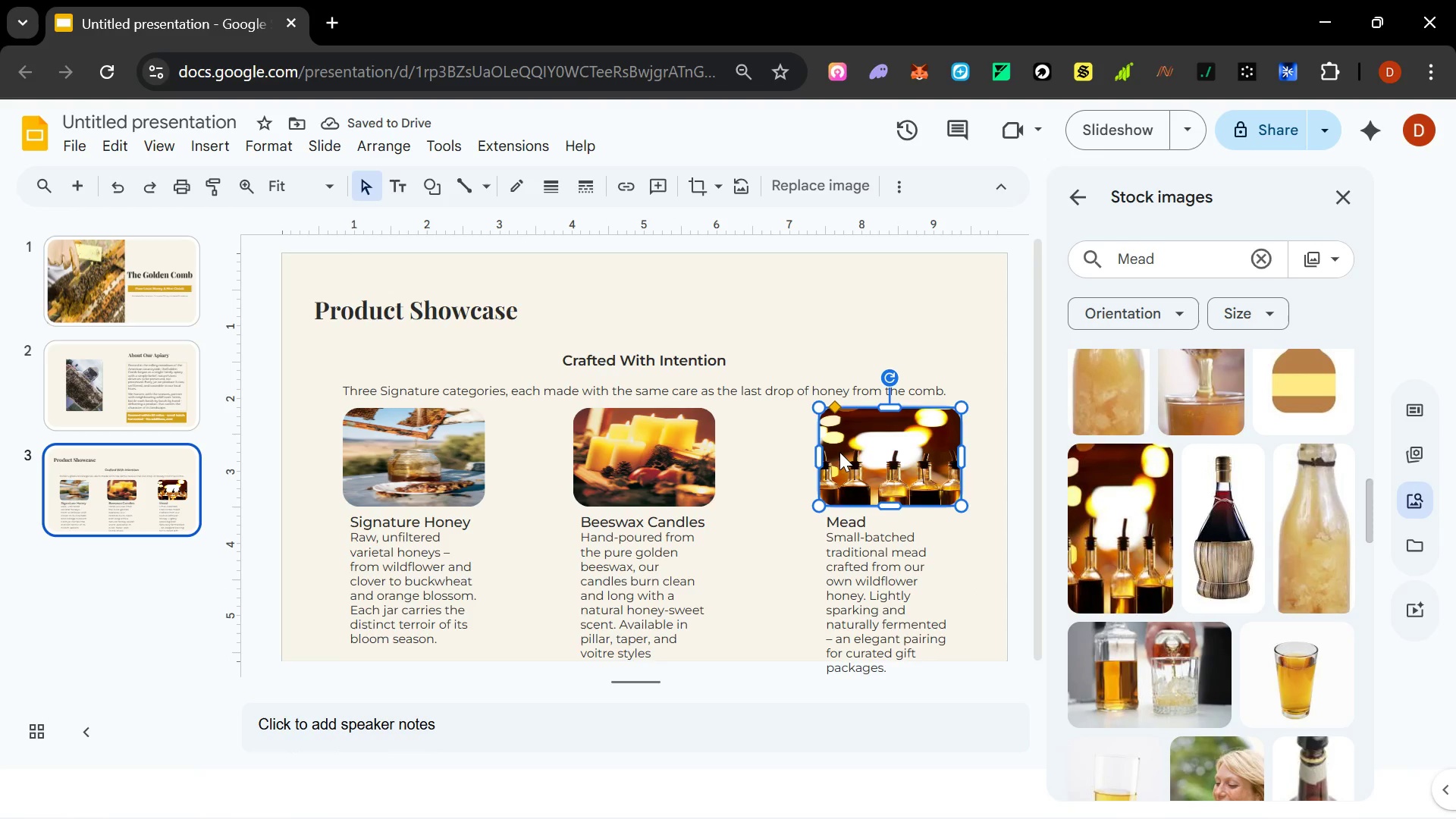 
hold_key(key=ShiftLeft, duration=1.5)
left_click([852, 541])
 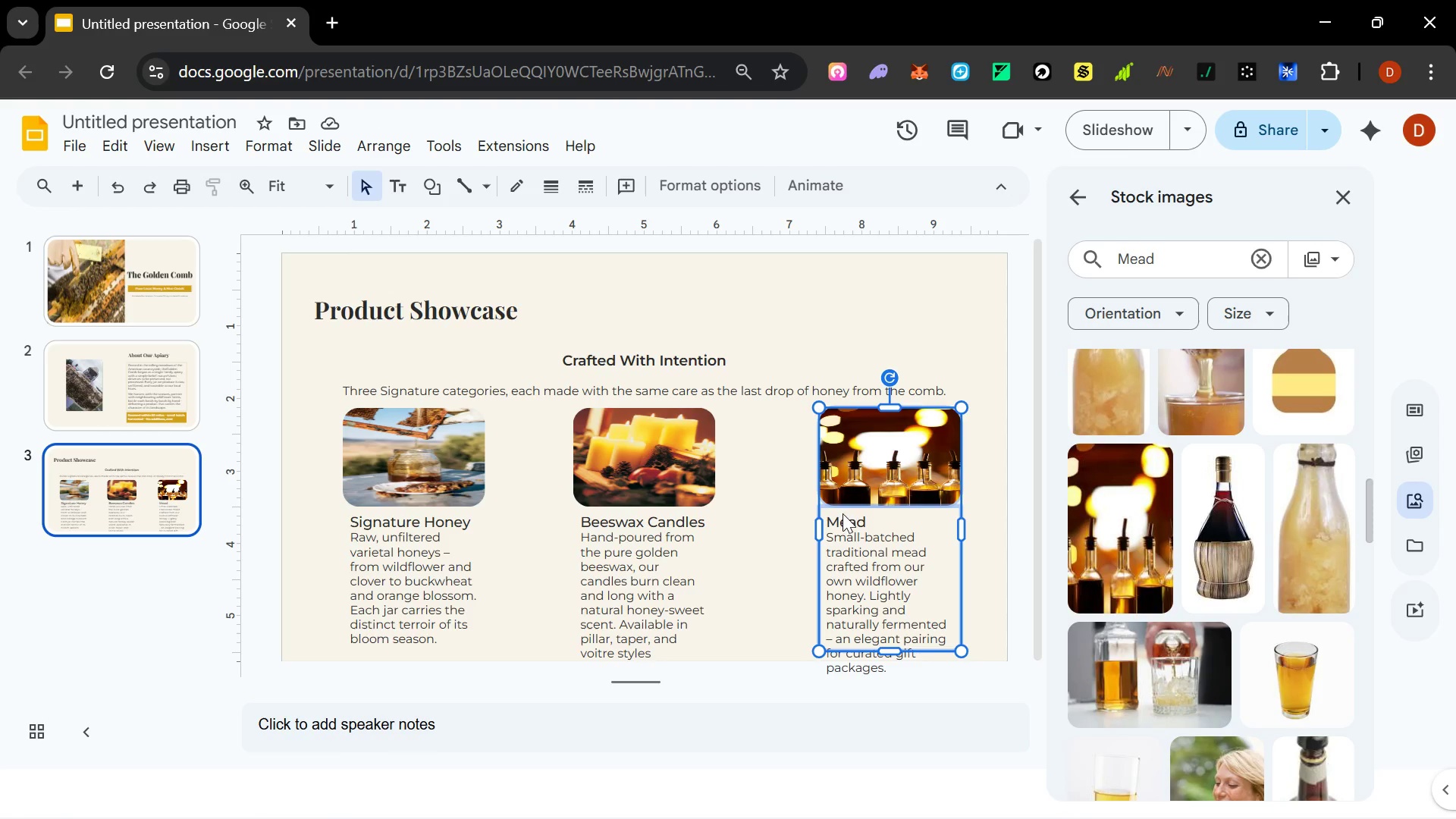 
left_click_drag(start_coordinate=[848, 510], to_coordinate=[830, 510])
 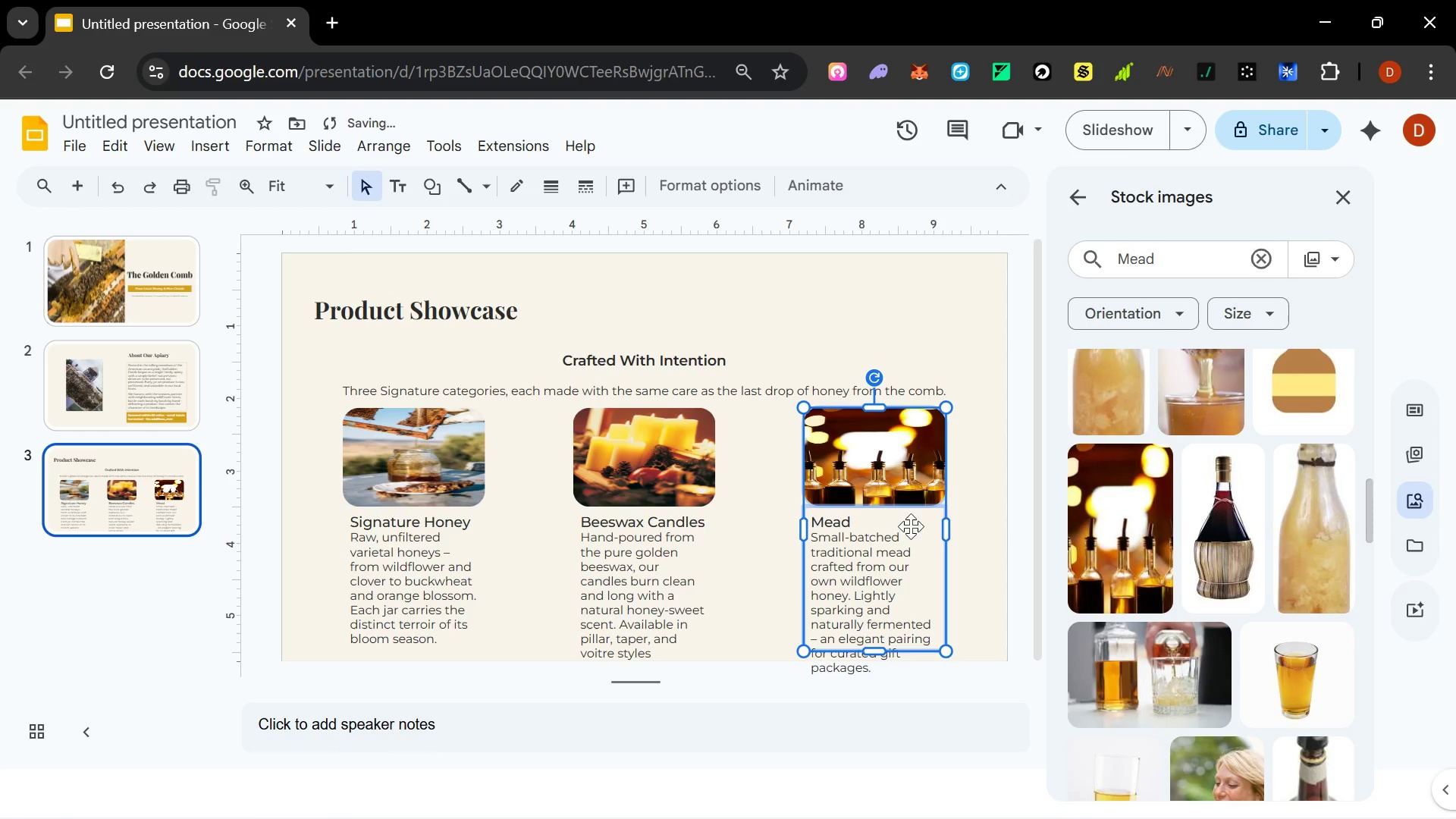 
hold_key(key=ShiftLeft, duration=1.5)
 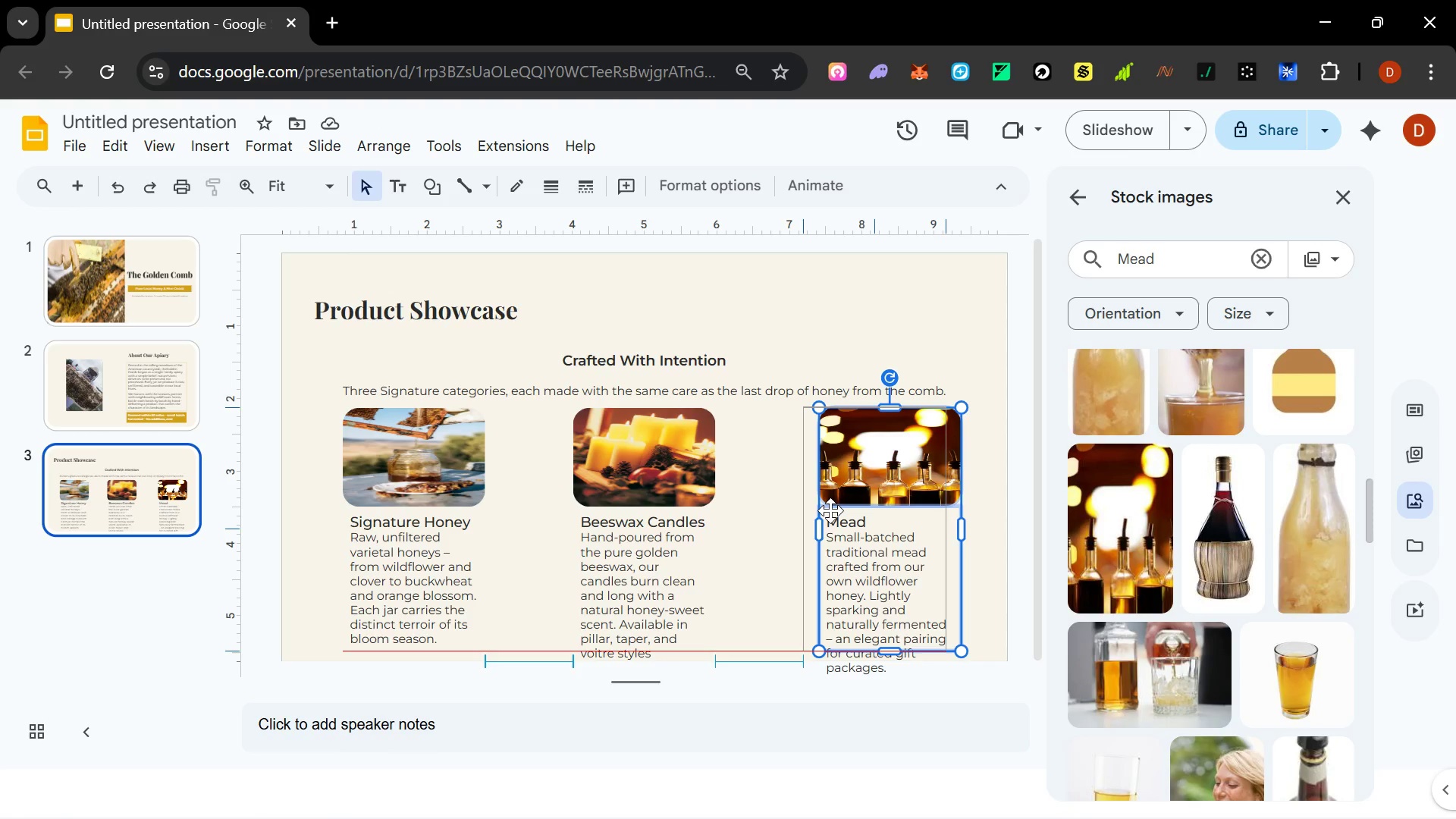 
hold_key(key=ShiftLeft, duration=0.88)
 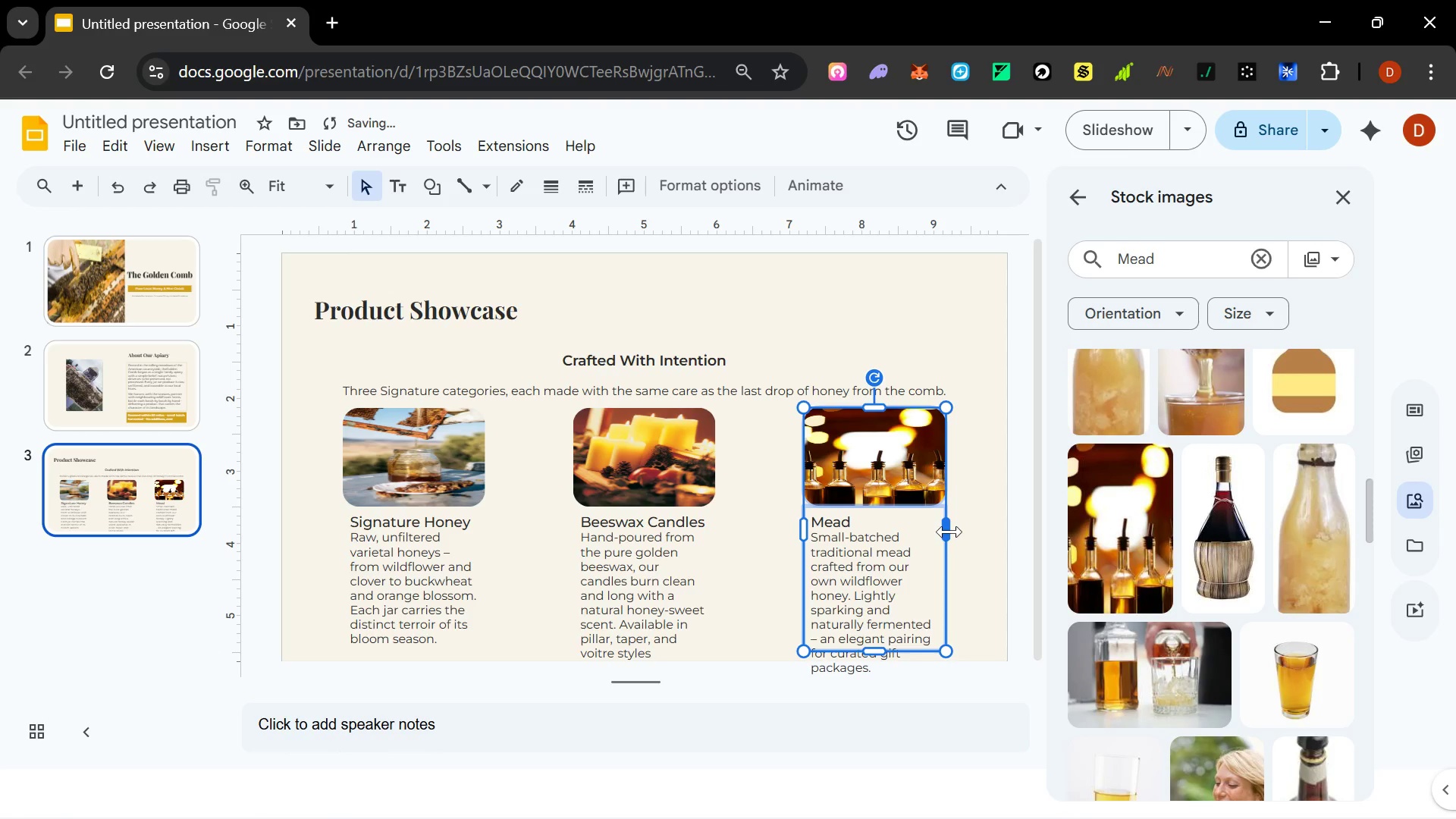 
left_click([921, 571])
 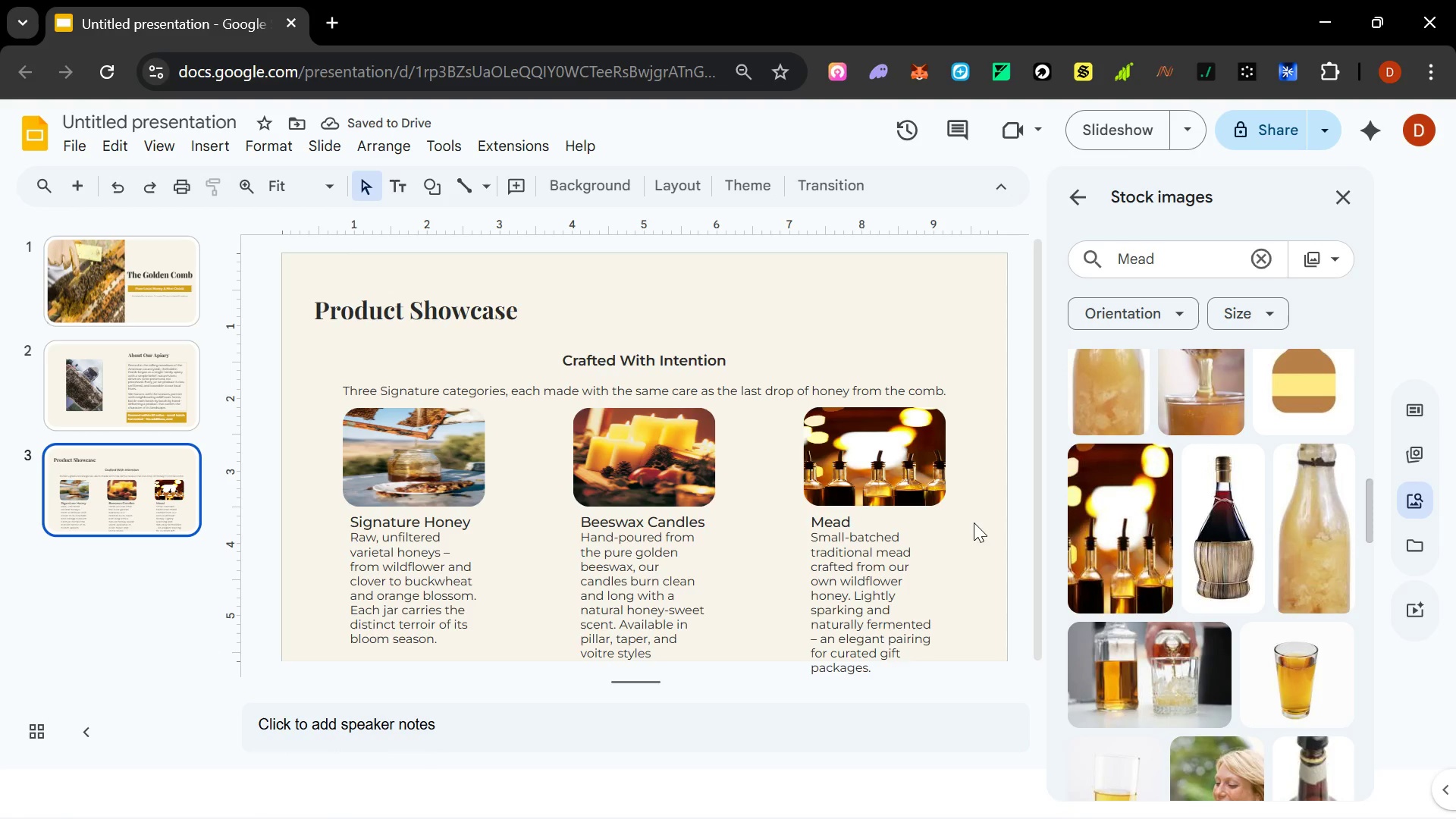 
double_click([932, 554])
 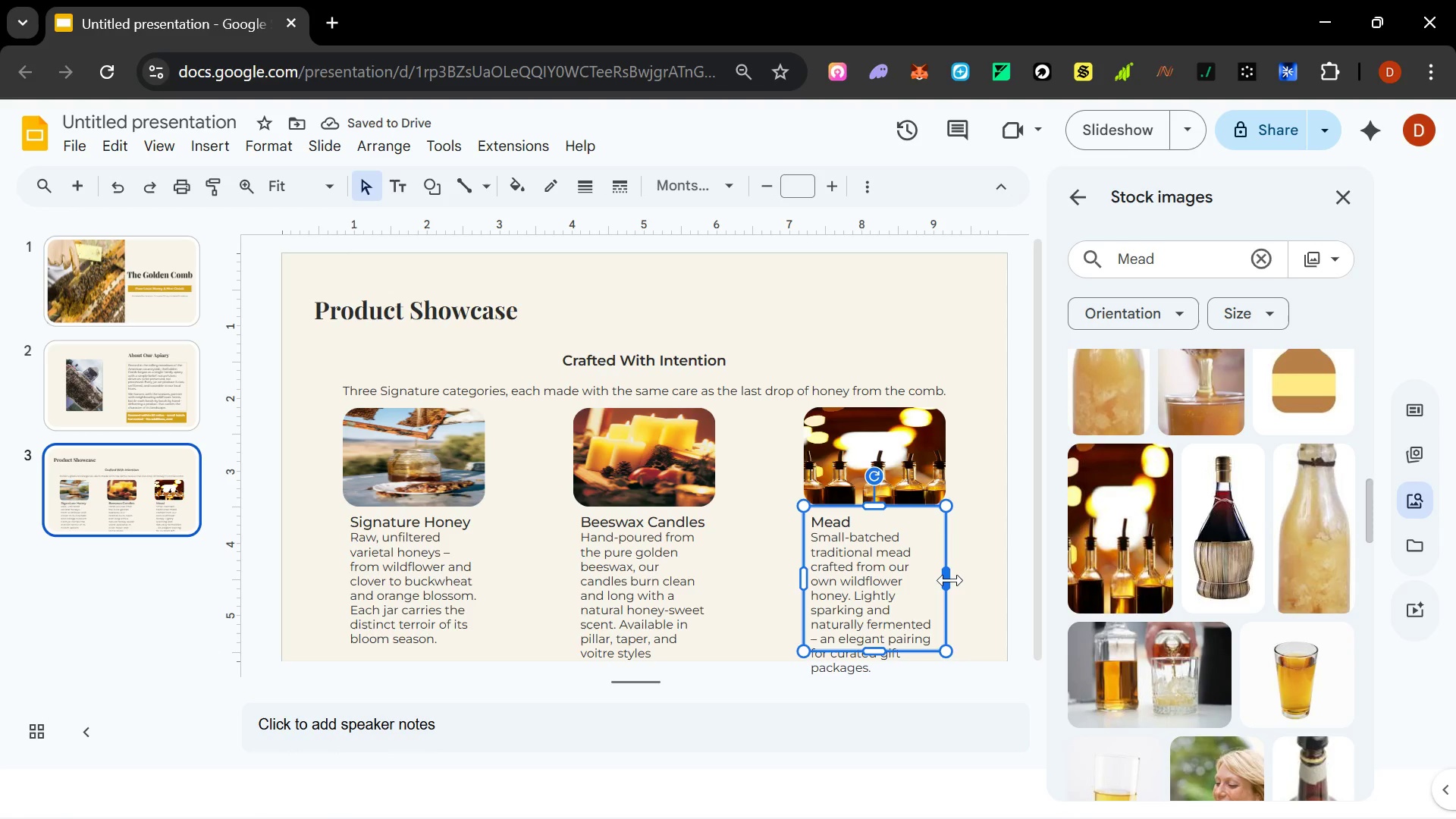 
left_click_drag(start_coordinate=[950, 580], to_coordinate=[986, 582])
 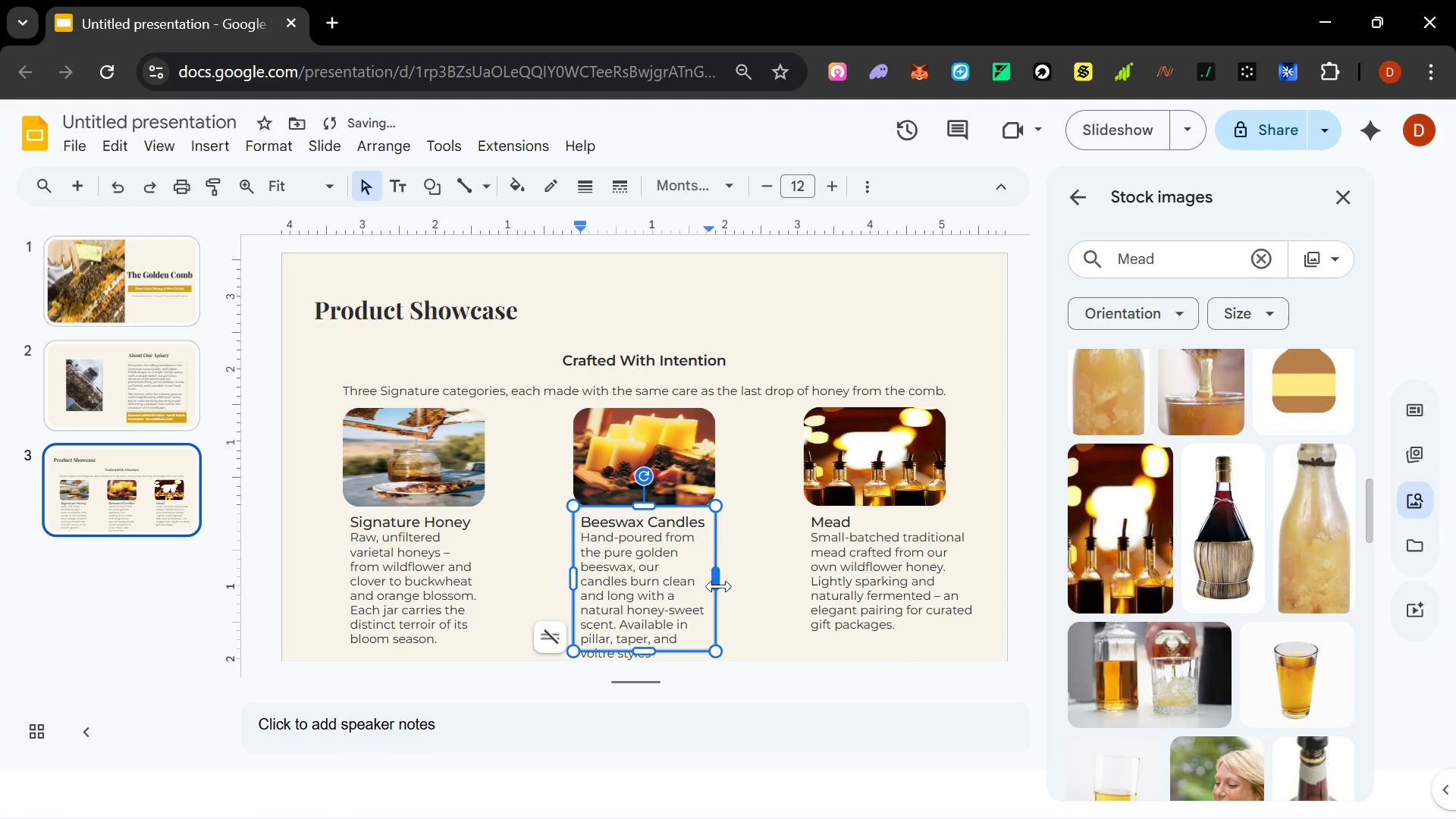 
left_click_drag(start_coordinate=[717, 584], to_coordinate=[749, 582])
 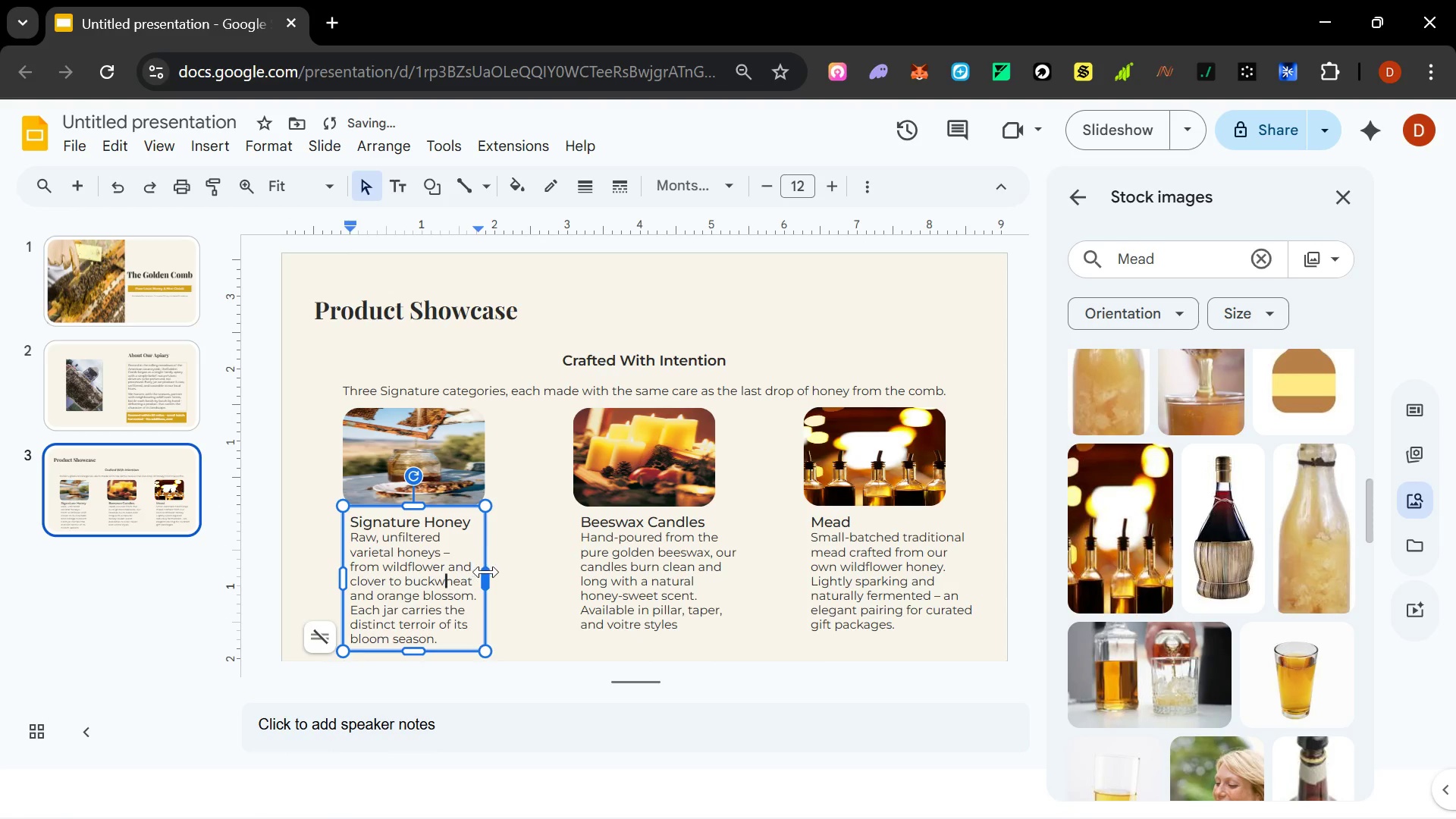 
left_click_drag(start_coordinate=[485, 576], to_coordinate=[522, 578])
 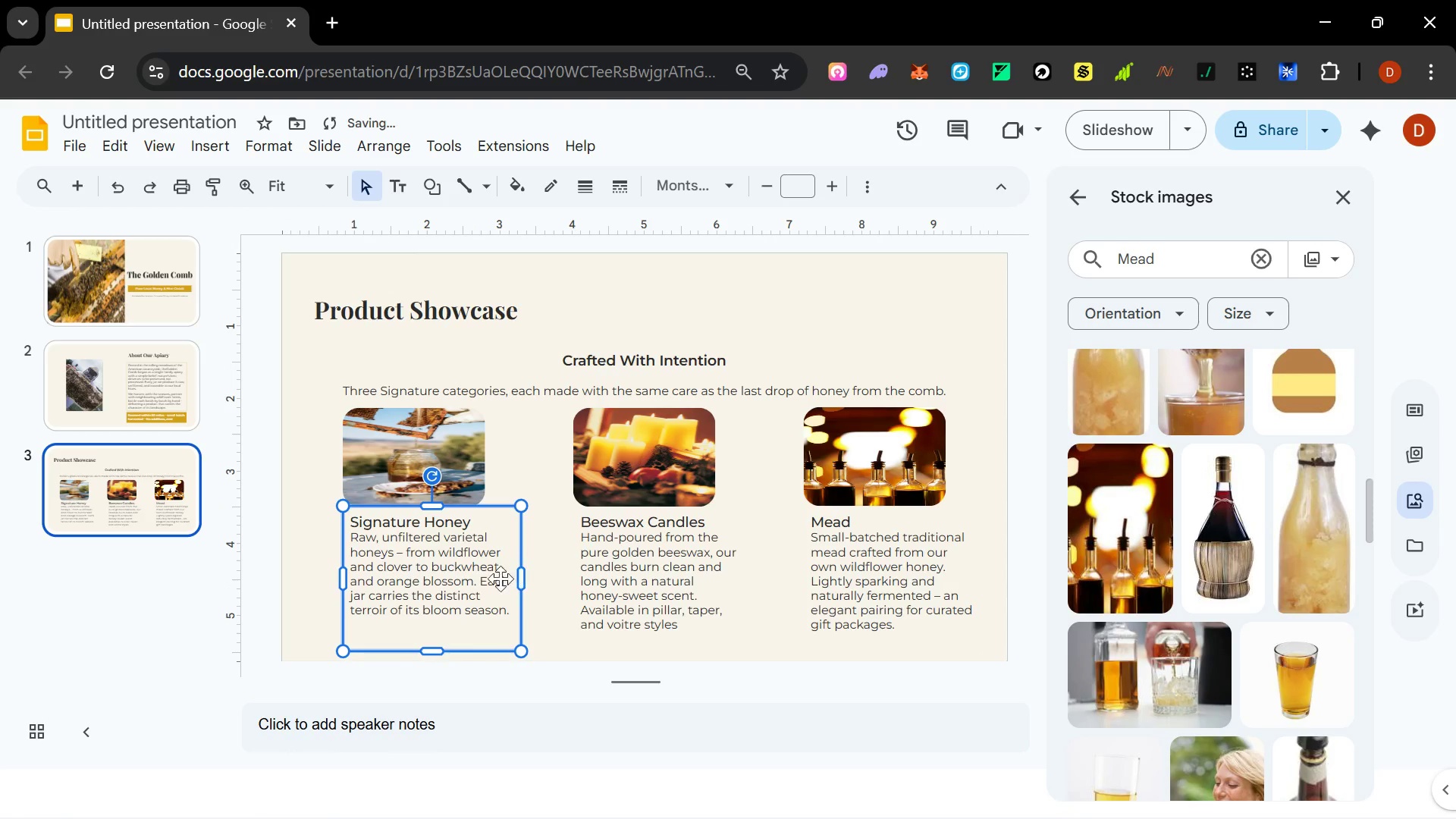 
hold_key(key=ShiftLeft, duration=1.5)
left_click([595, 576])
 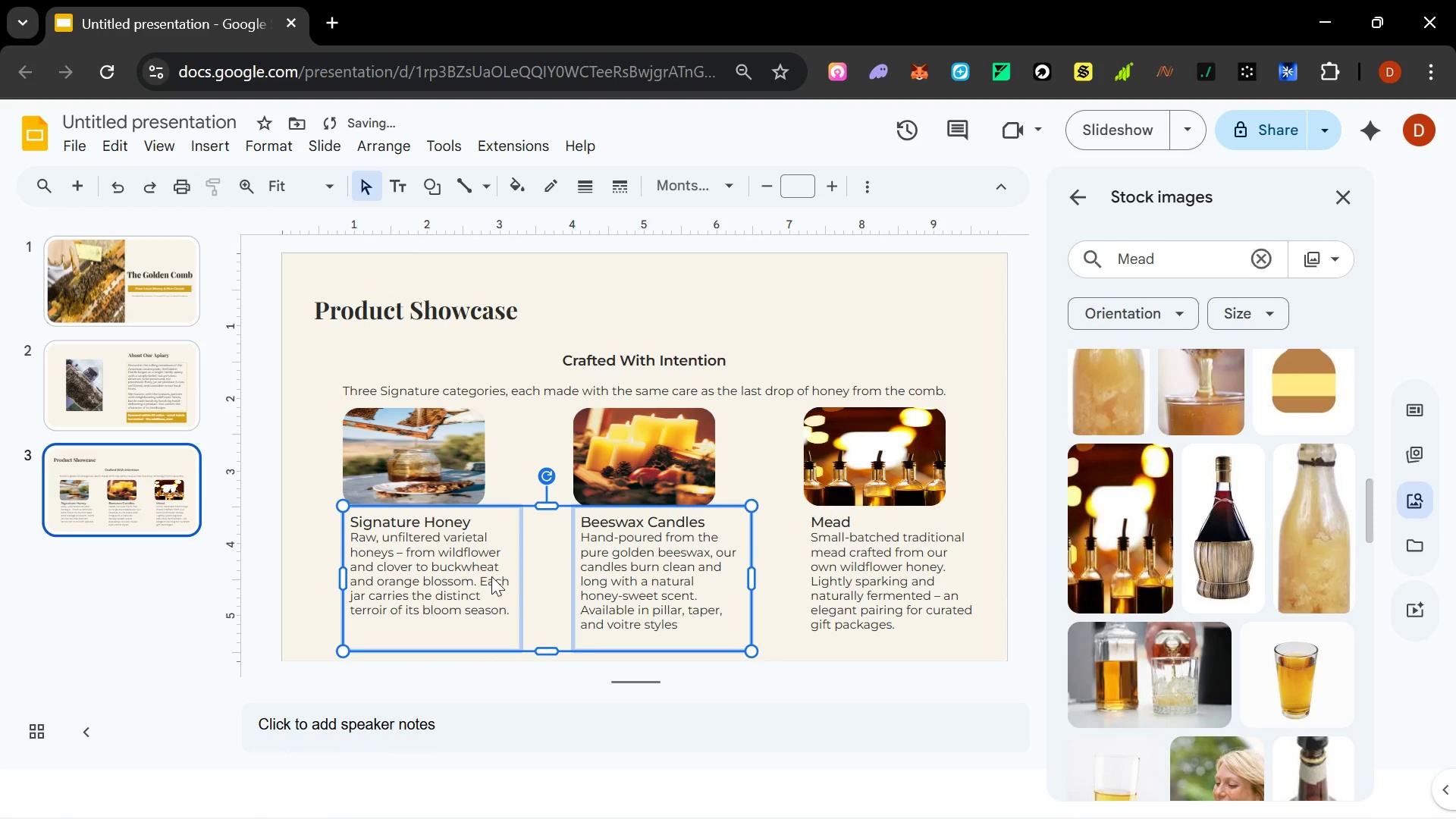 
left_click([491, 576])
 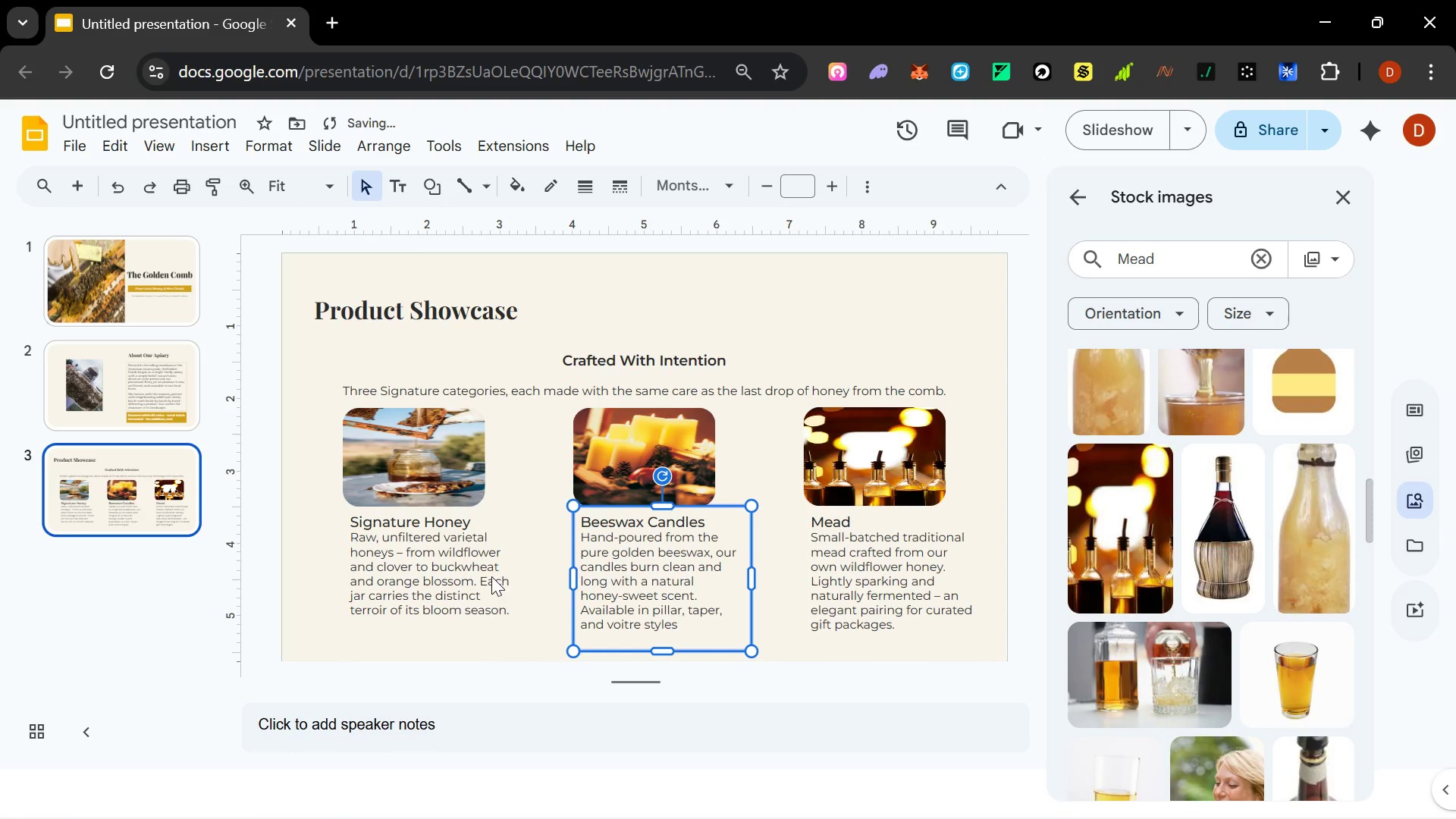 
hold_key(key=ShiftLeft, duration=1.5)
left_click([833, 573])
 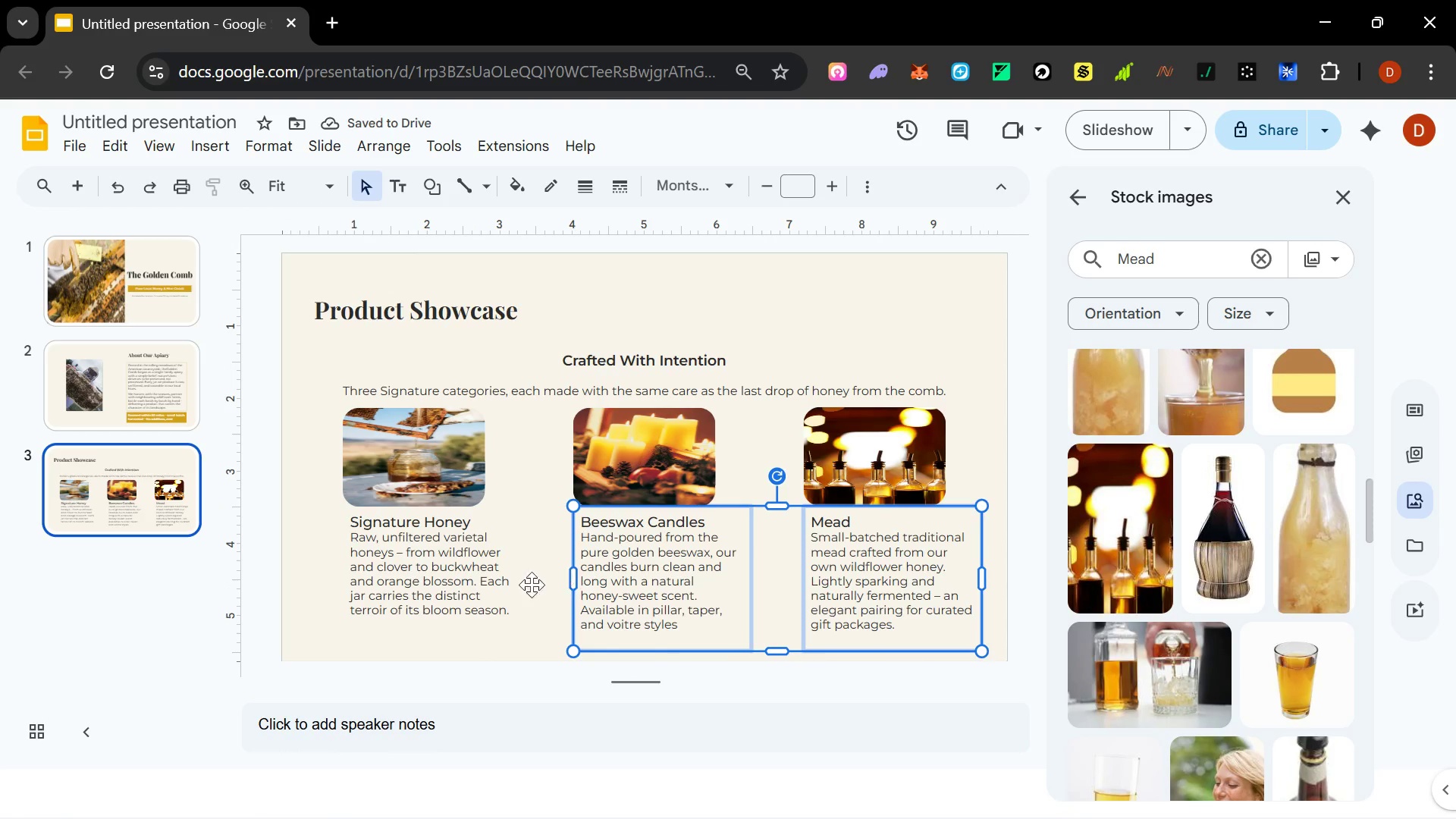 
left_click([496, 586])
 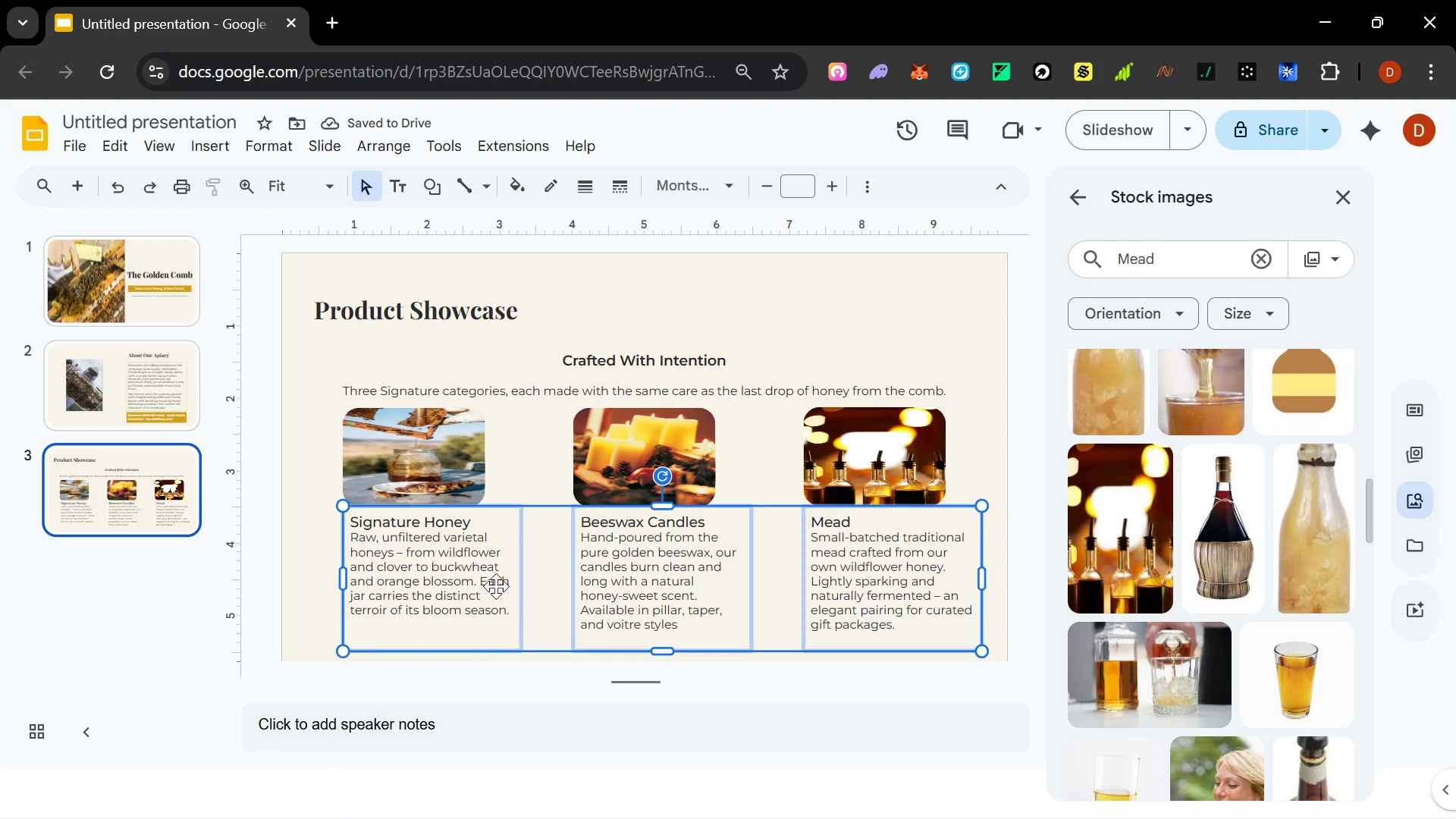 
key(Shift+ShiftLeft)
 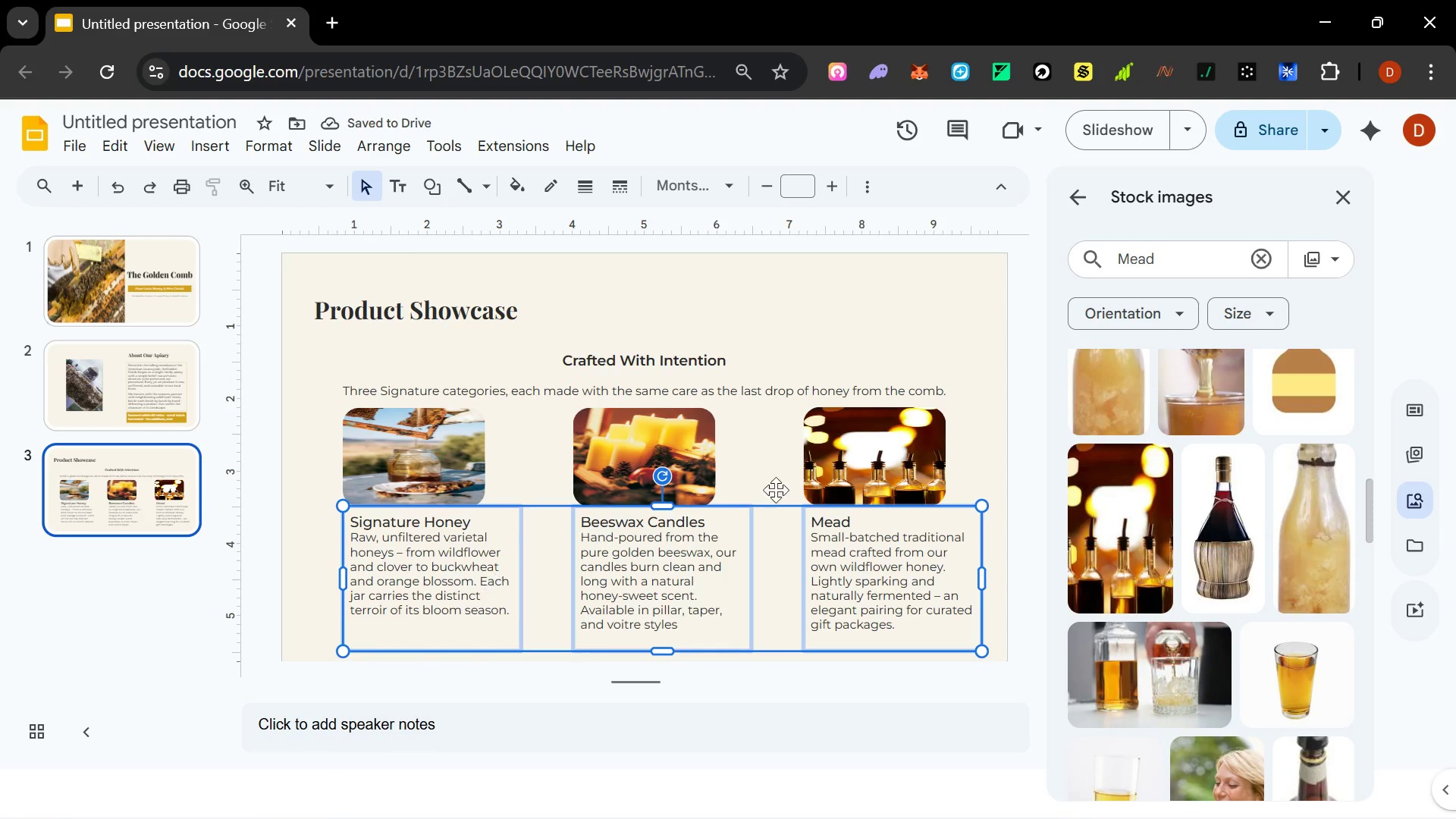 
key(Shift+ShiftLeft)
 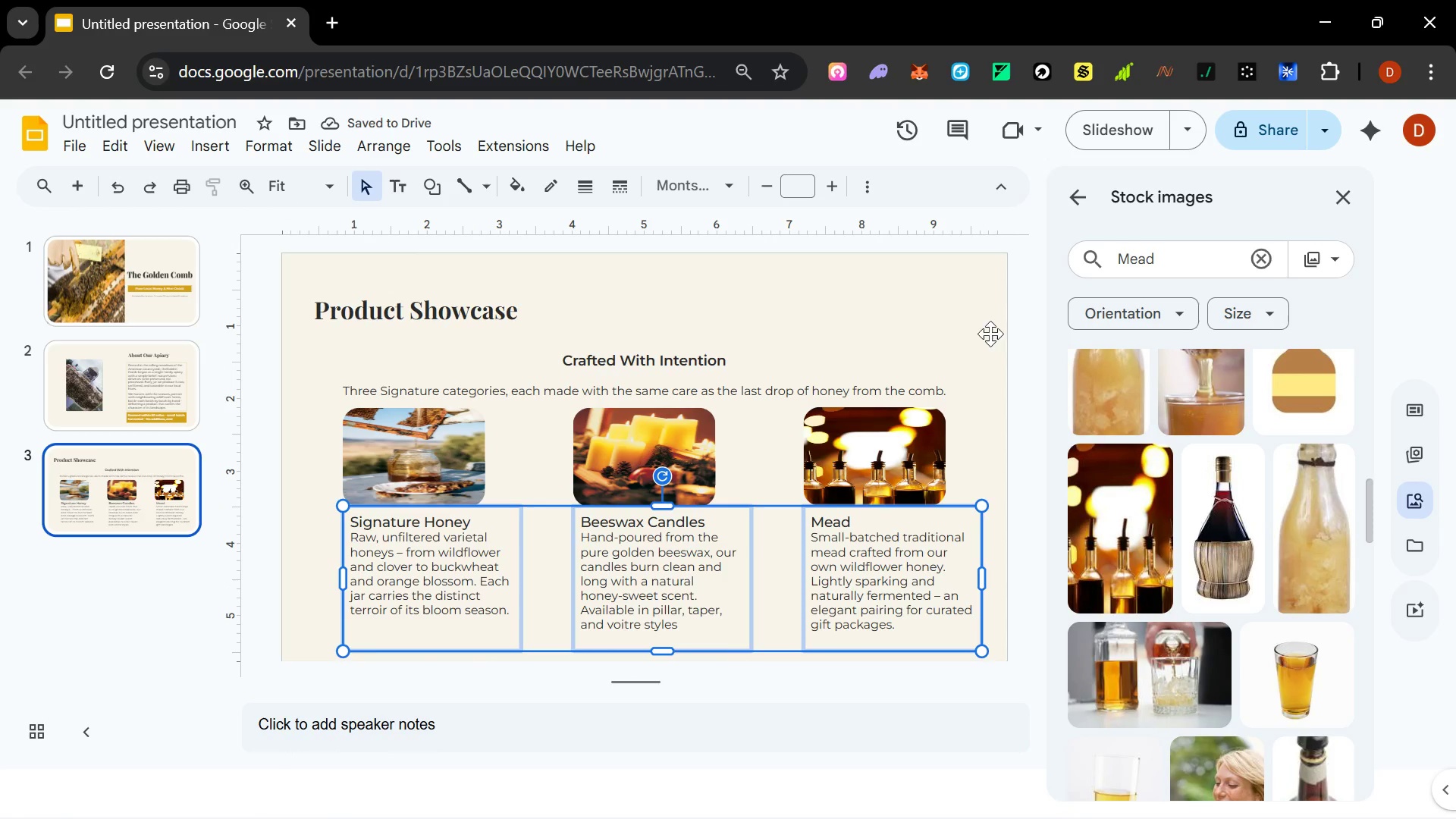 
key(Shift+ShiftLeft)
 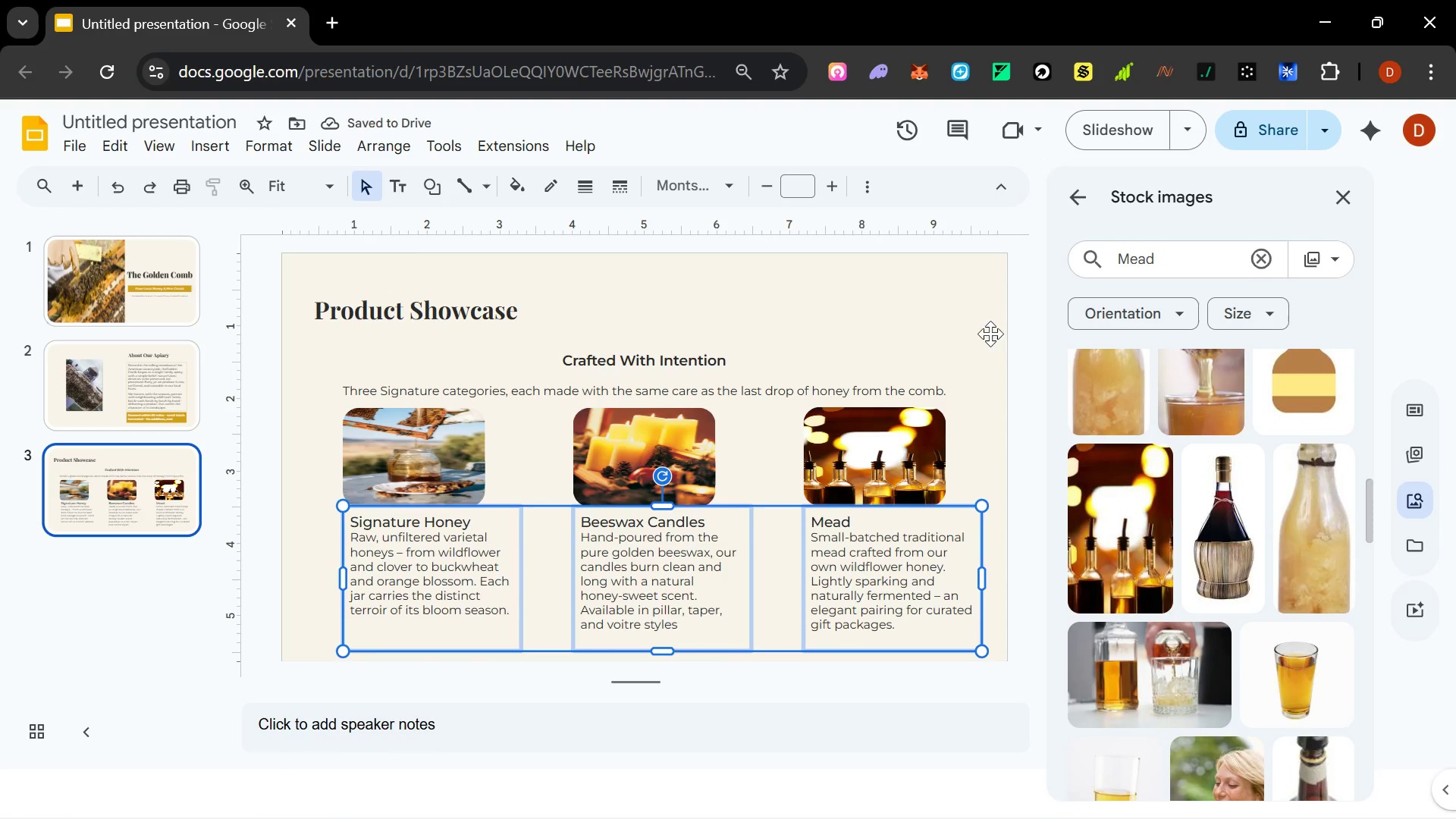 
key(Shift+ShiftLeft)
 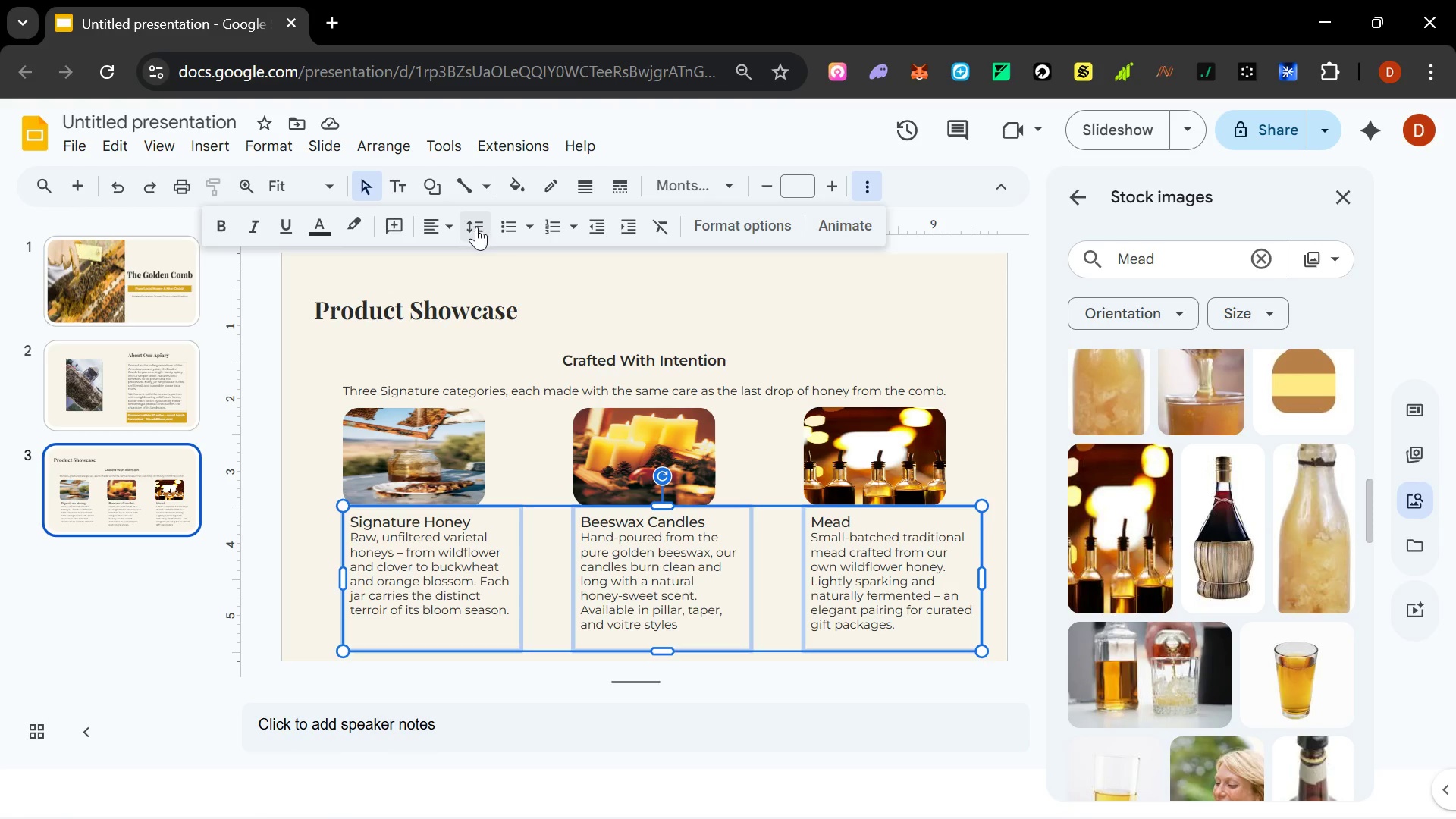 
left_click([472, 226])
 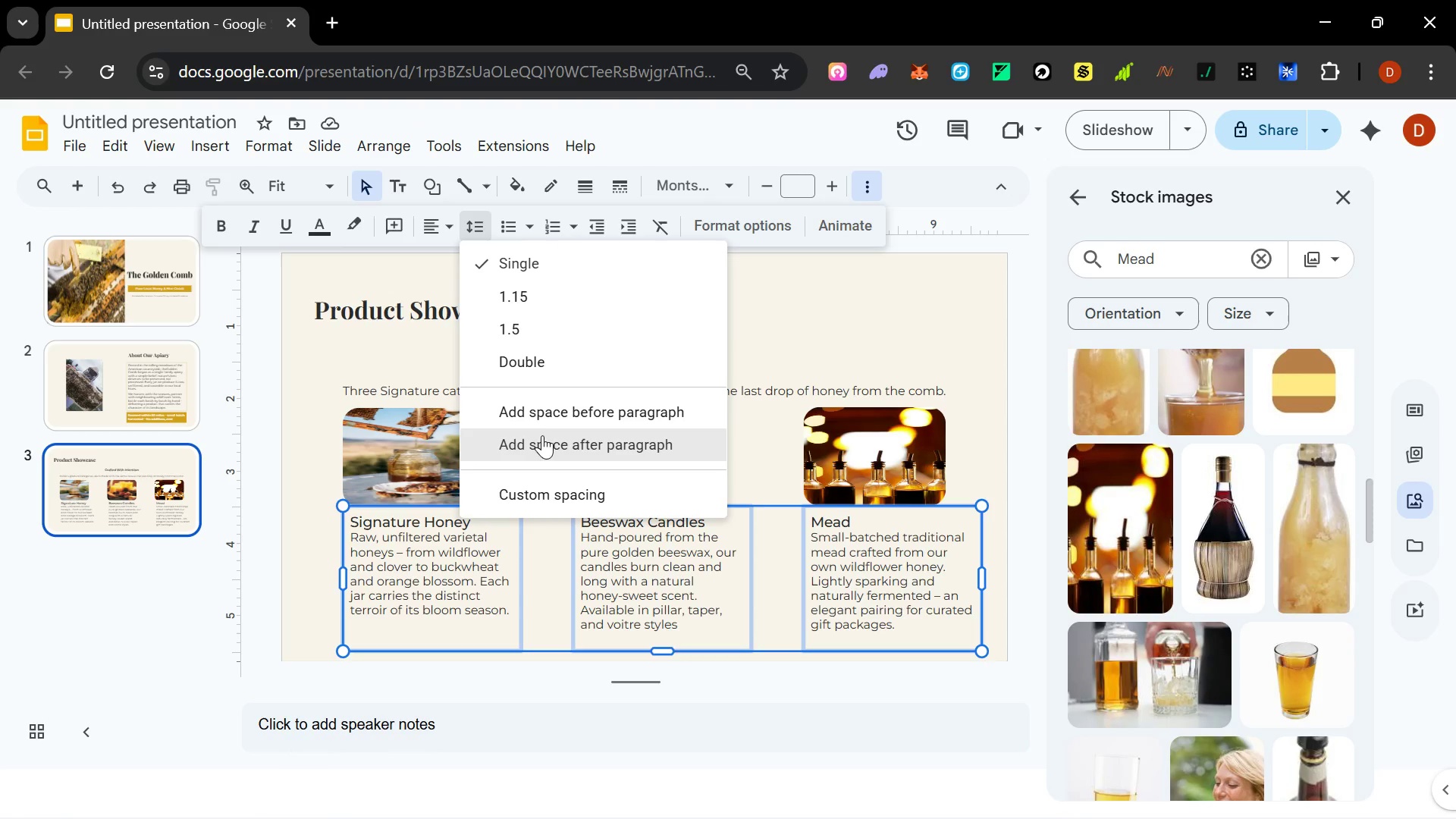 
left_click([543, 436])
 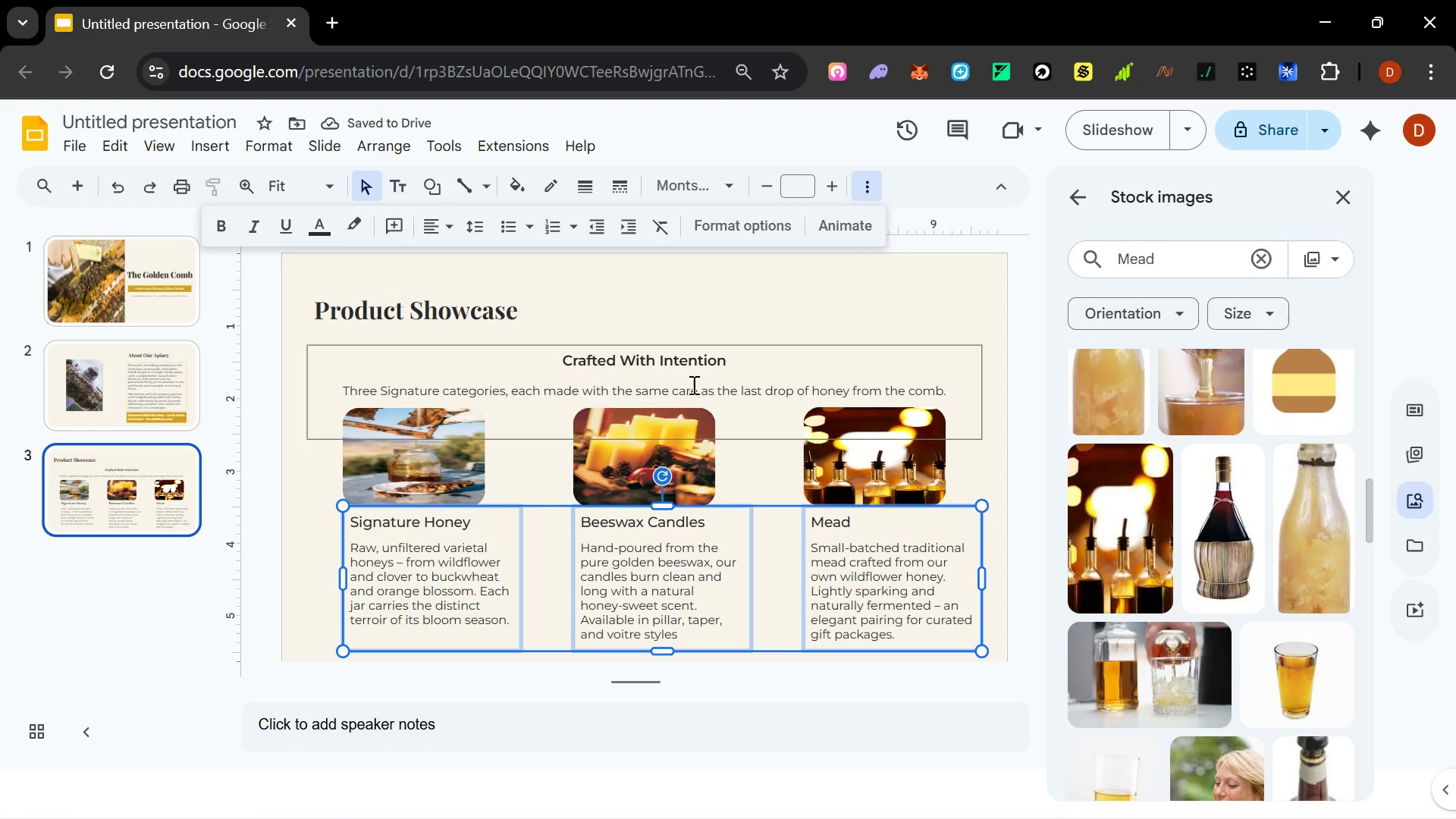 
wait(5.62)
 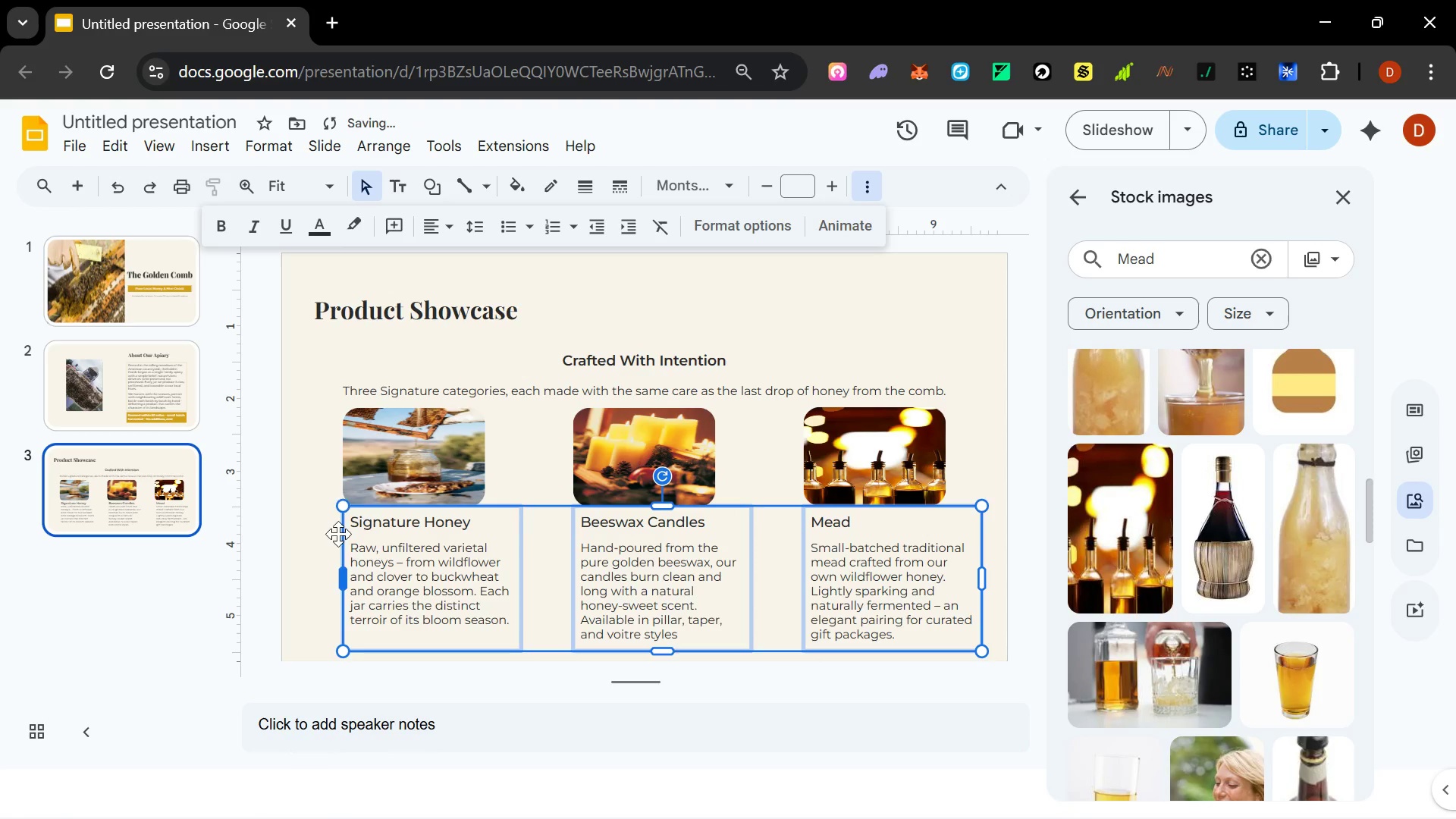 
left_click([699, 522])
 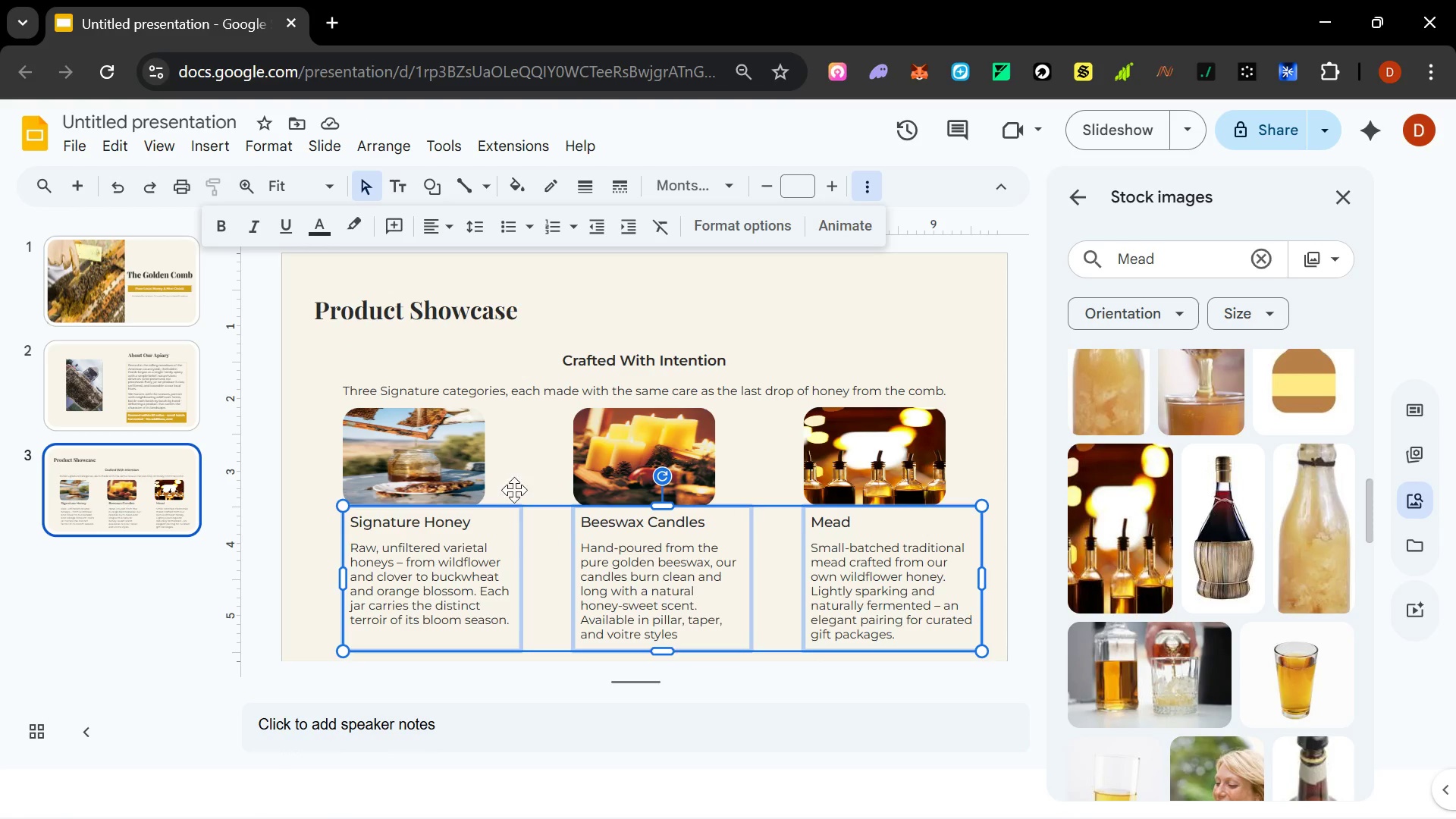 
left_click([516, 479])
 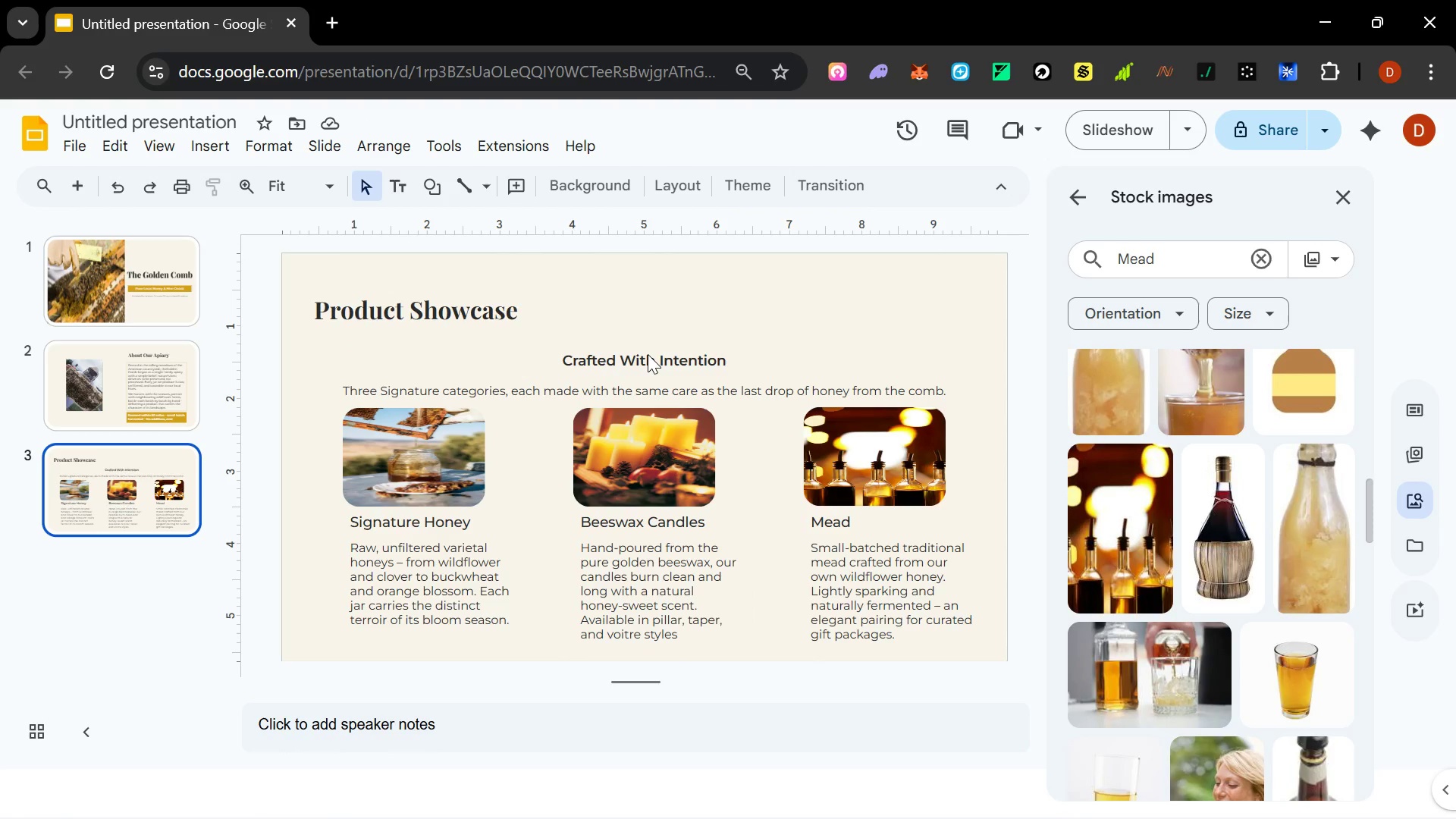 
left_click([651, 353])
 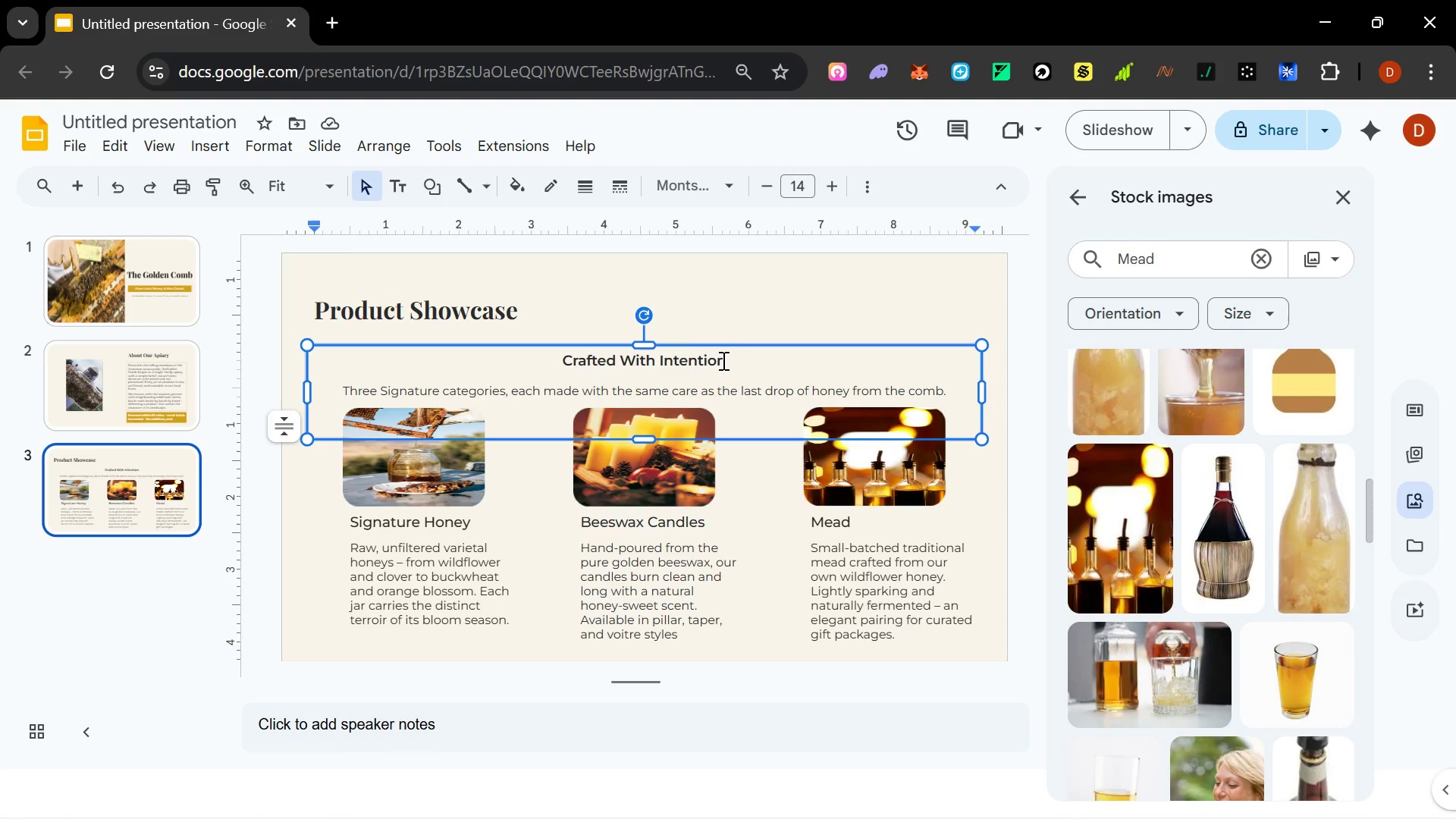 
left_click_drag(start_coordinate=[733, 360], to_coordinate=[497, 347])
 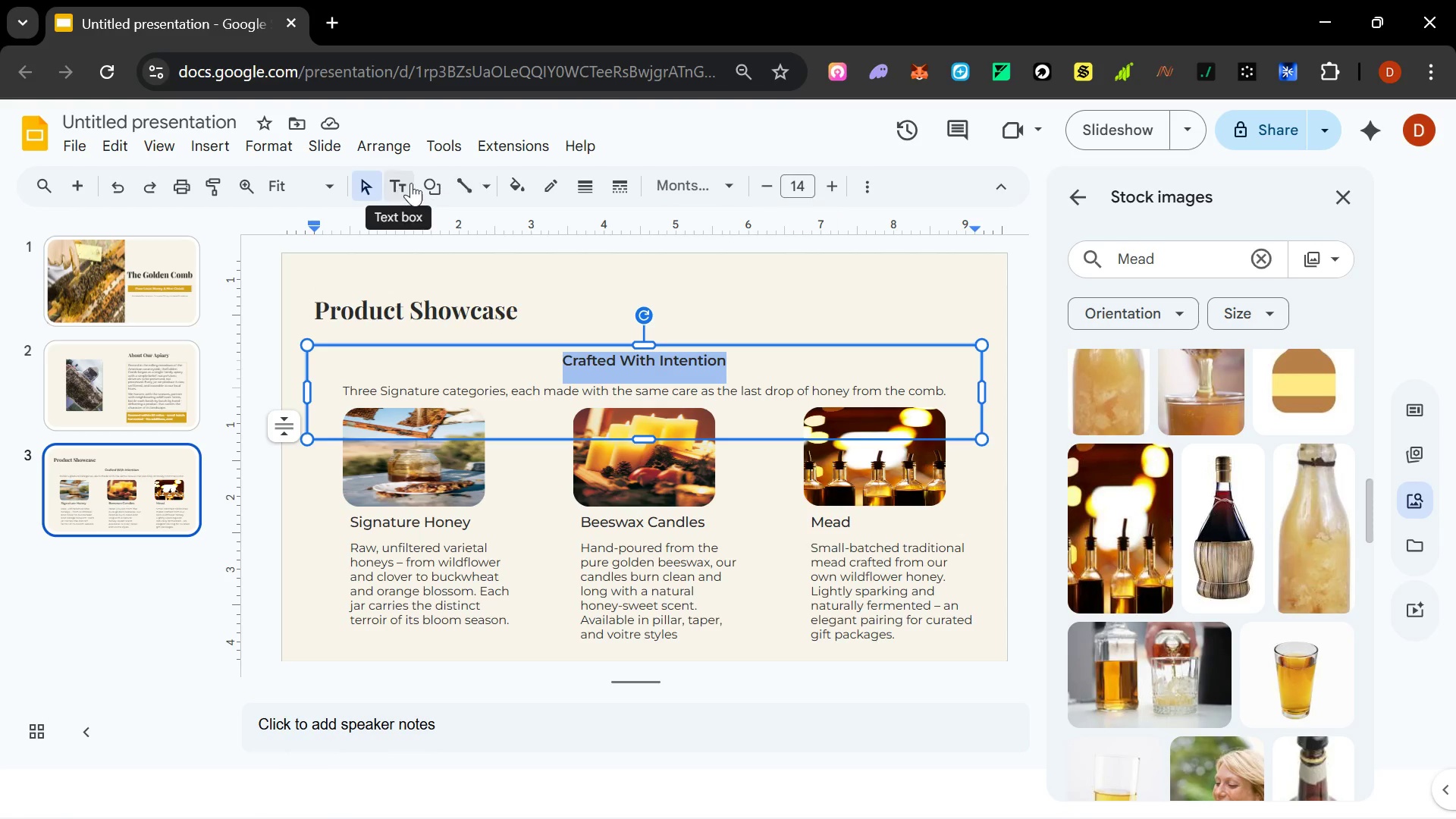 
left_click([858, 190])
 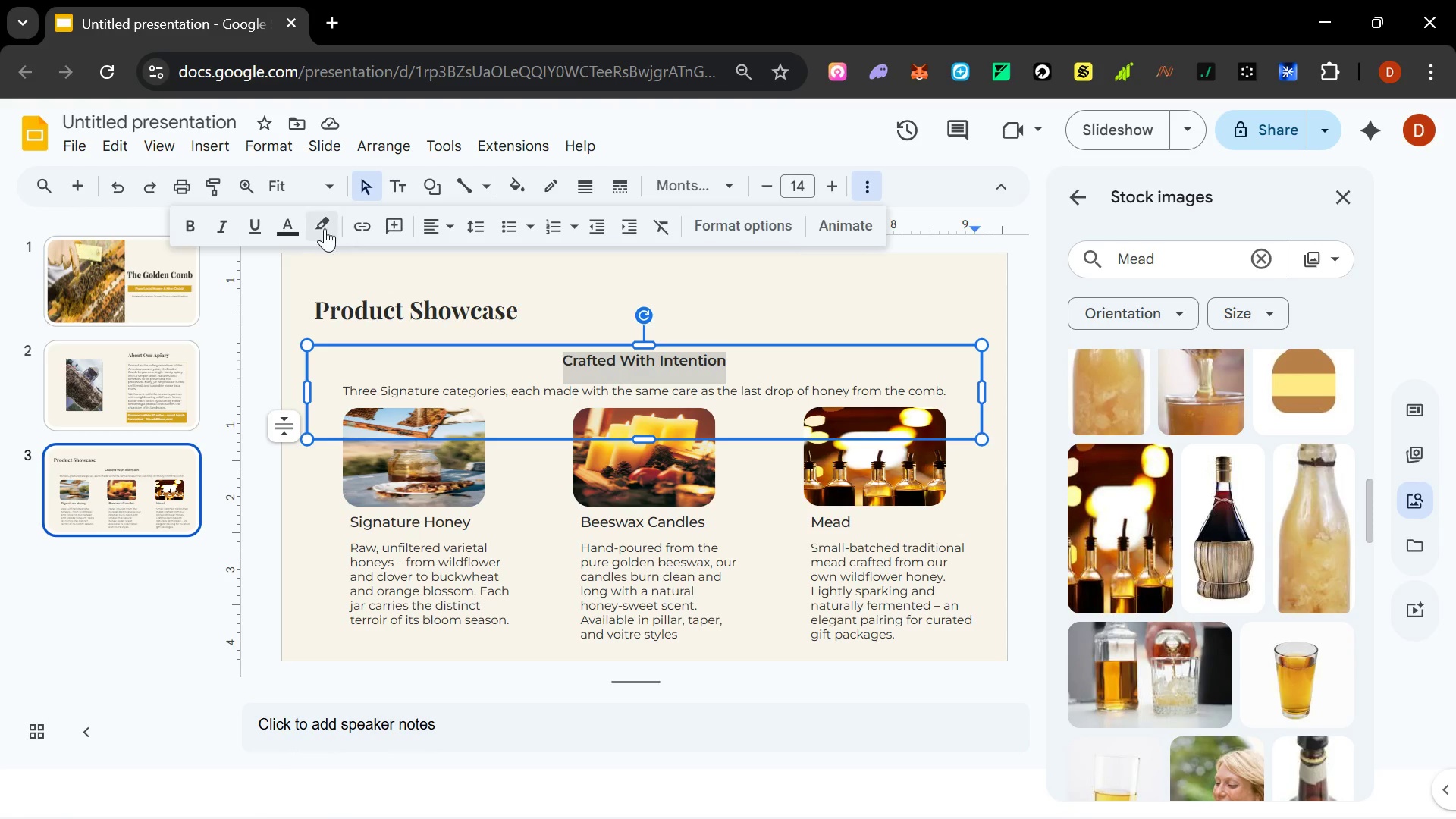 
left_click([293, 227])
 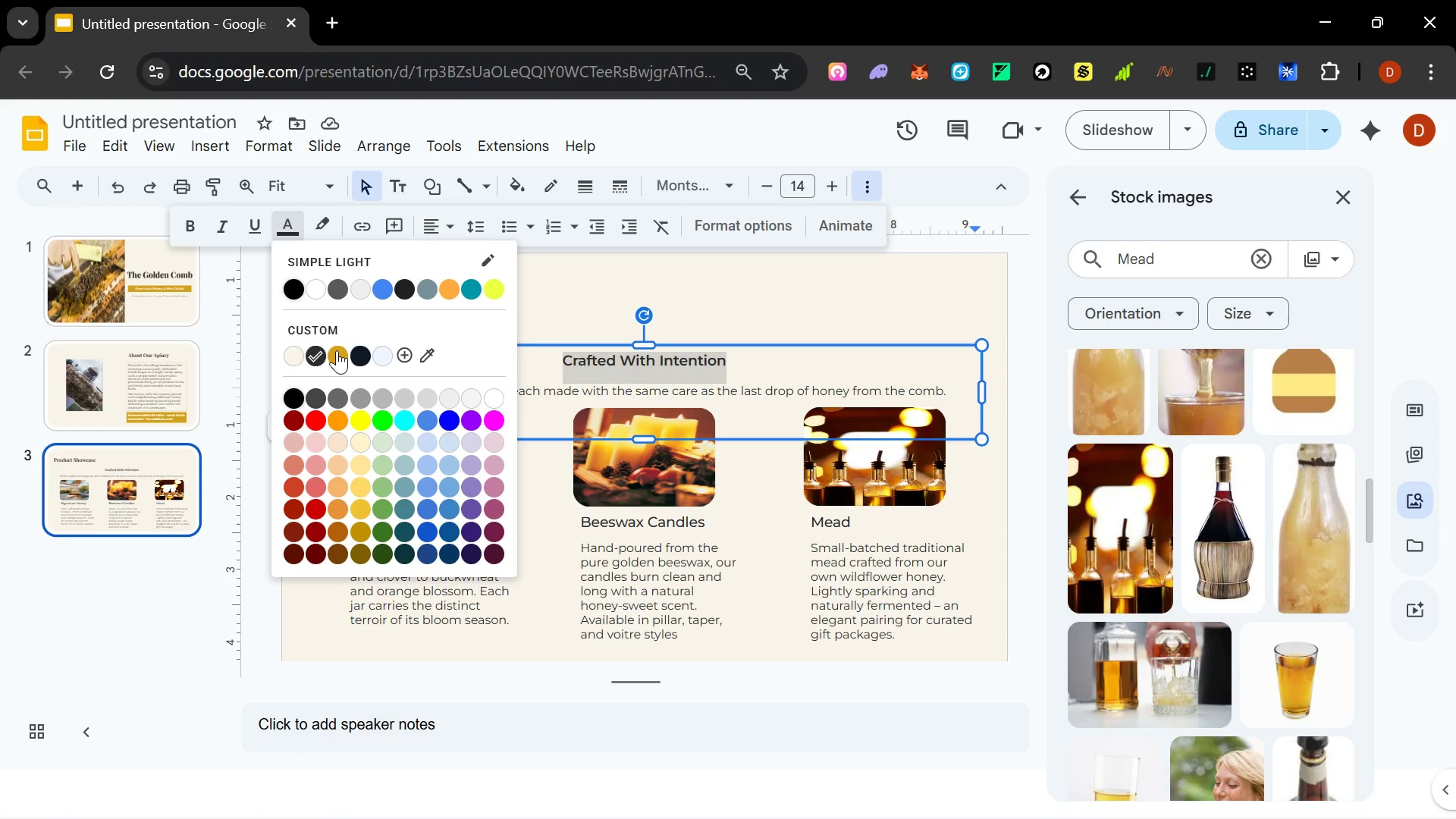 
left_click([337, 351])
 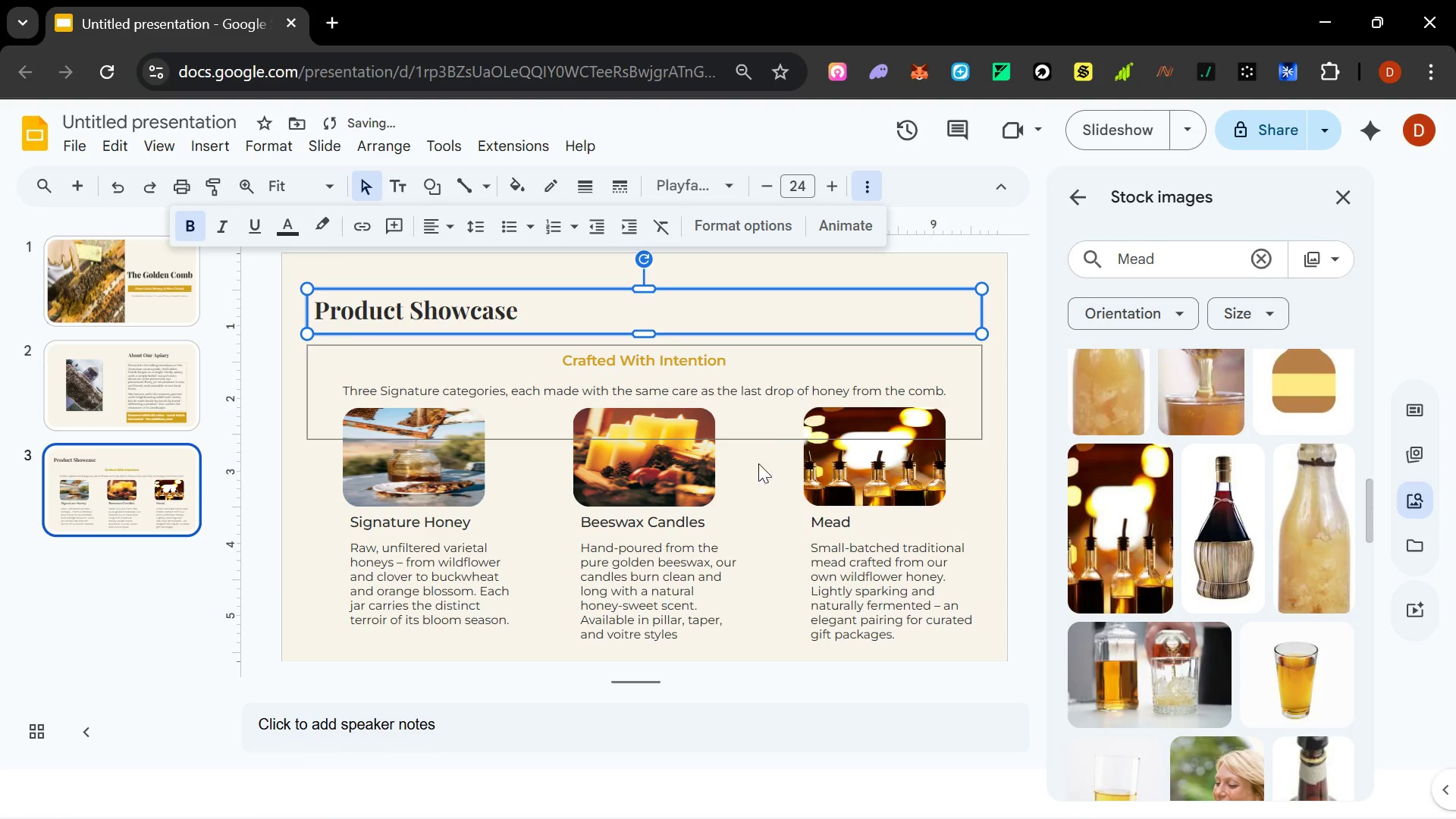 
left_click([673, 525])
 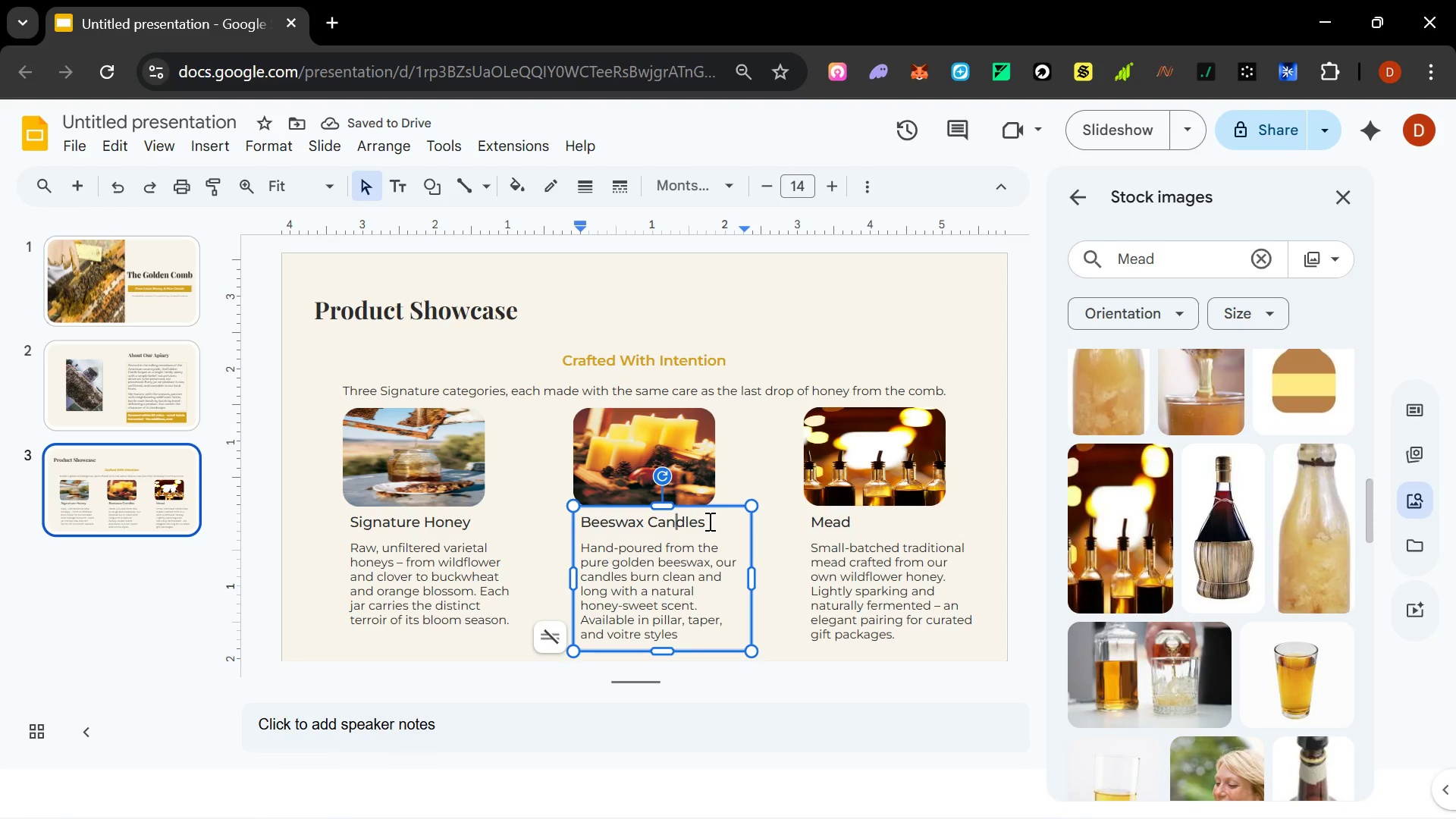 
left_click_drag(start_coordinate=[708, 521], to_coordinate=[542, 506])
 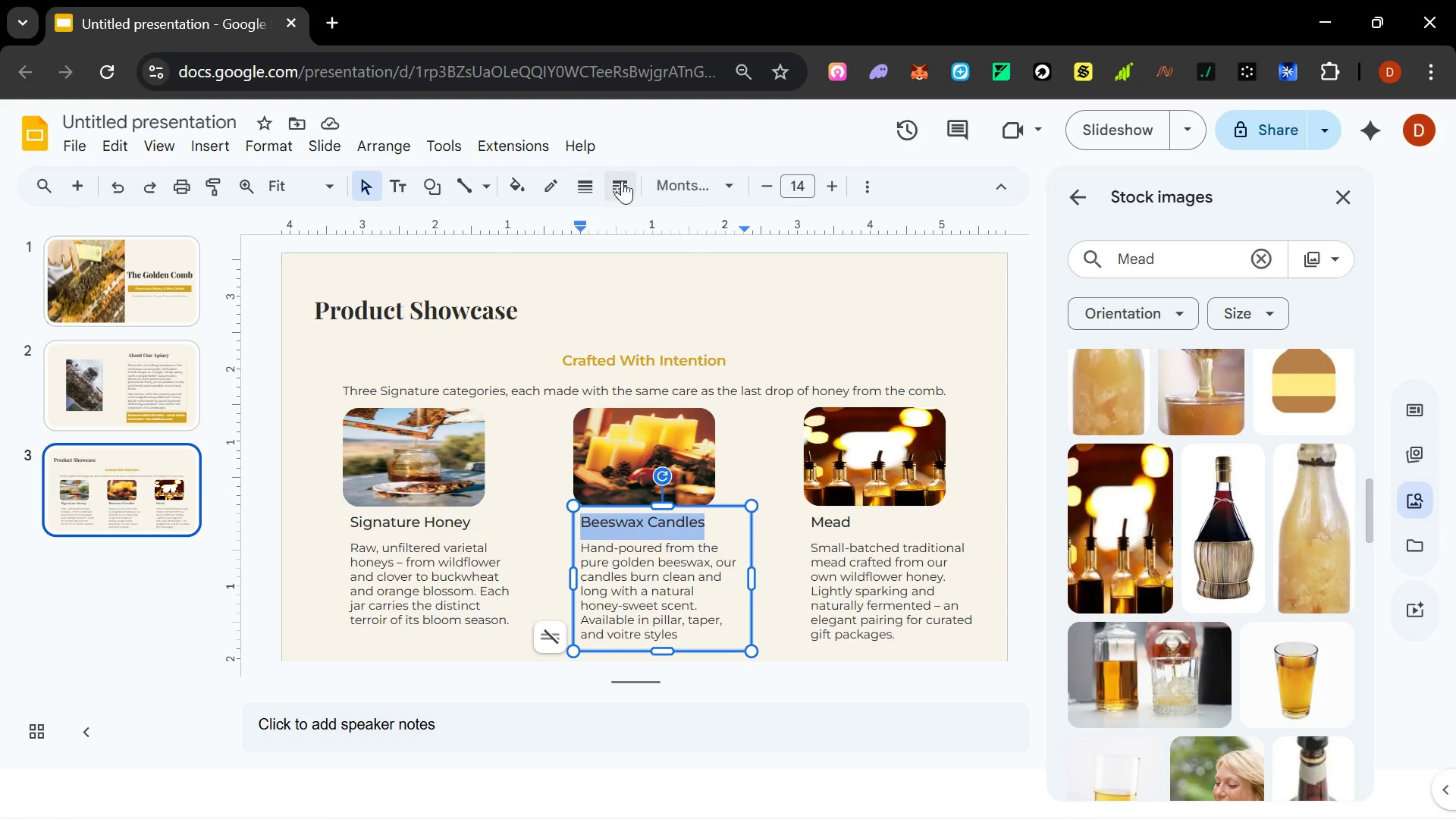 
left_click([854, 183])
 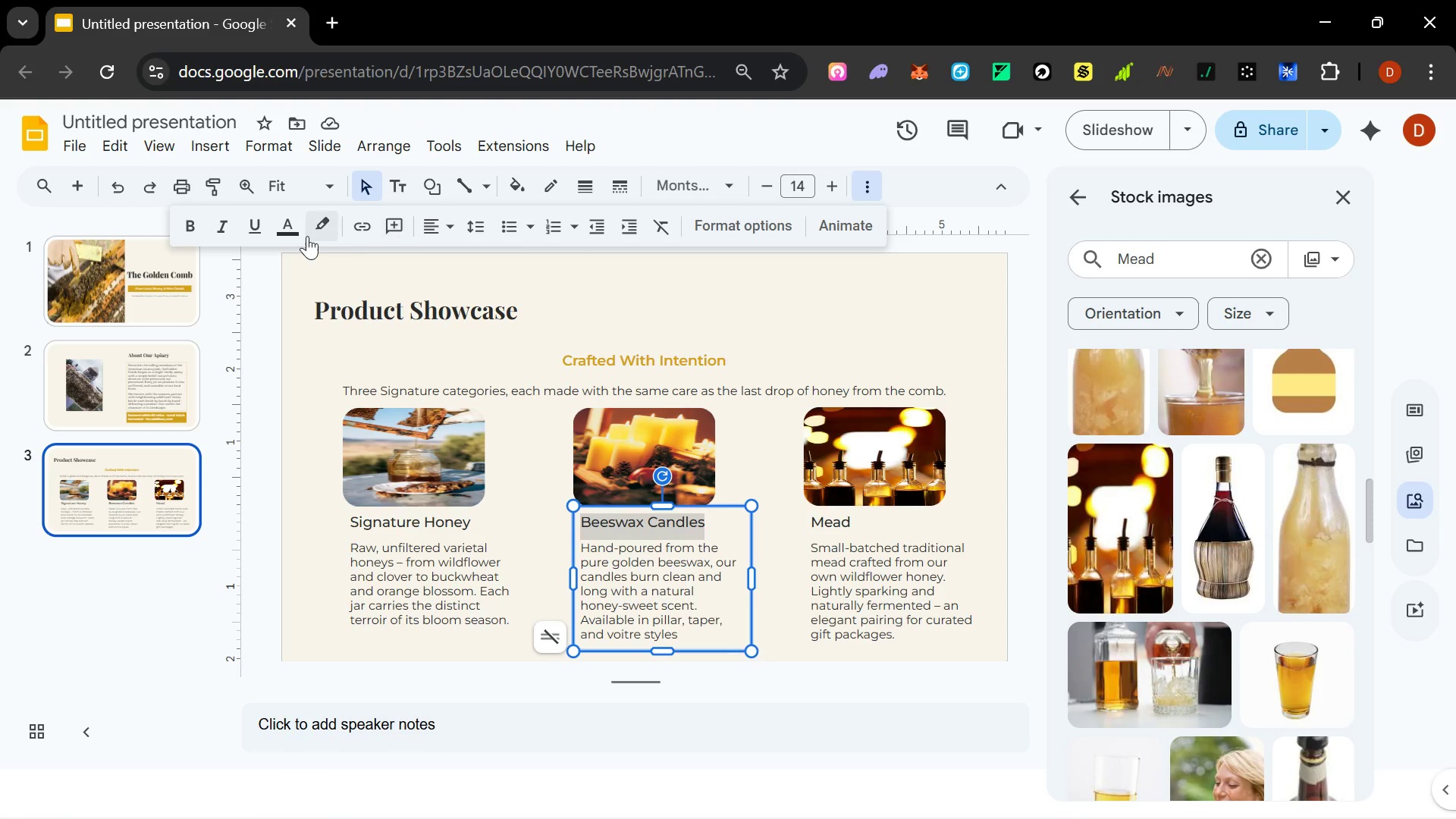 
left_click([290, 232])
 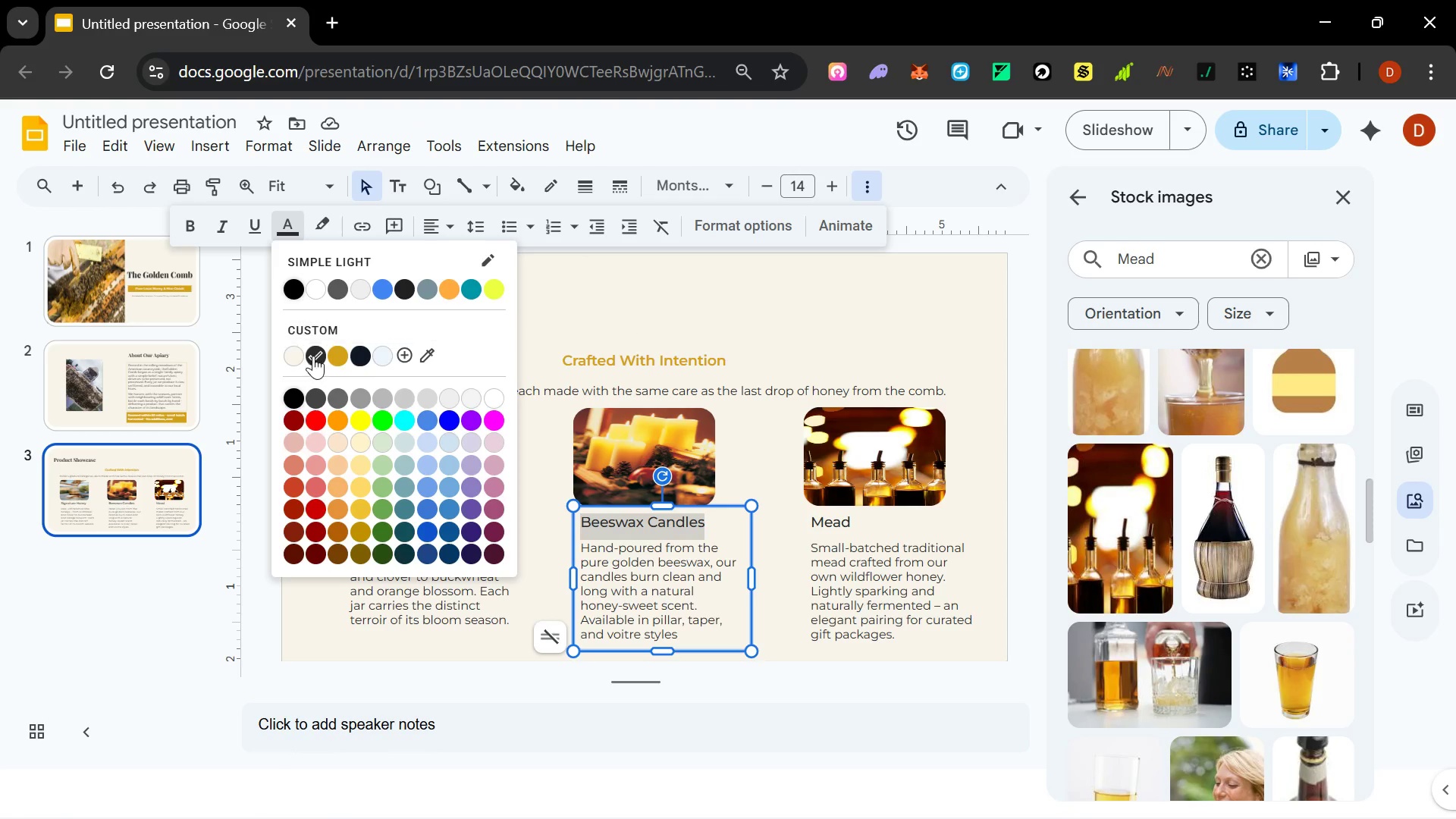 
left_click([336, 351])
 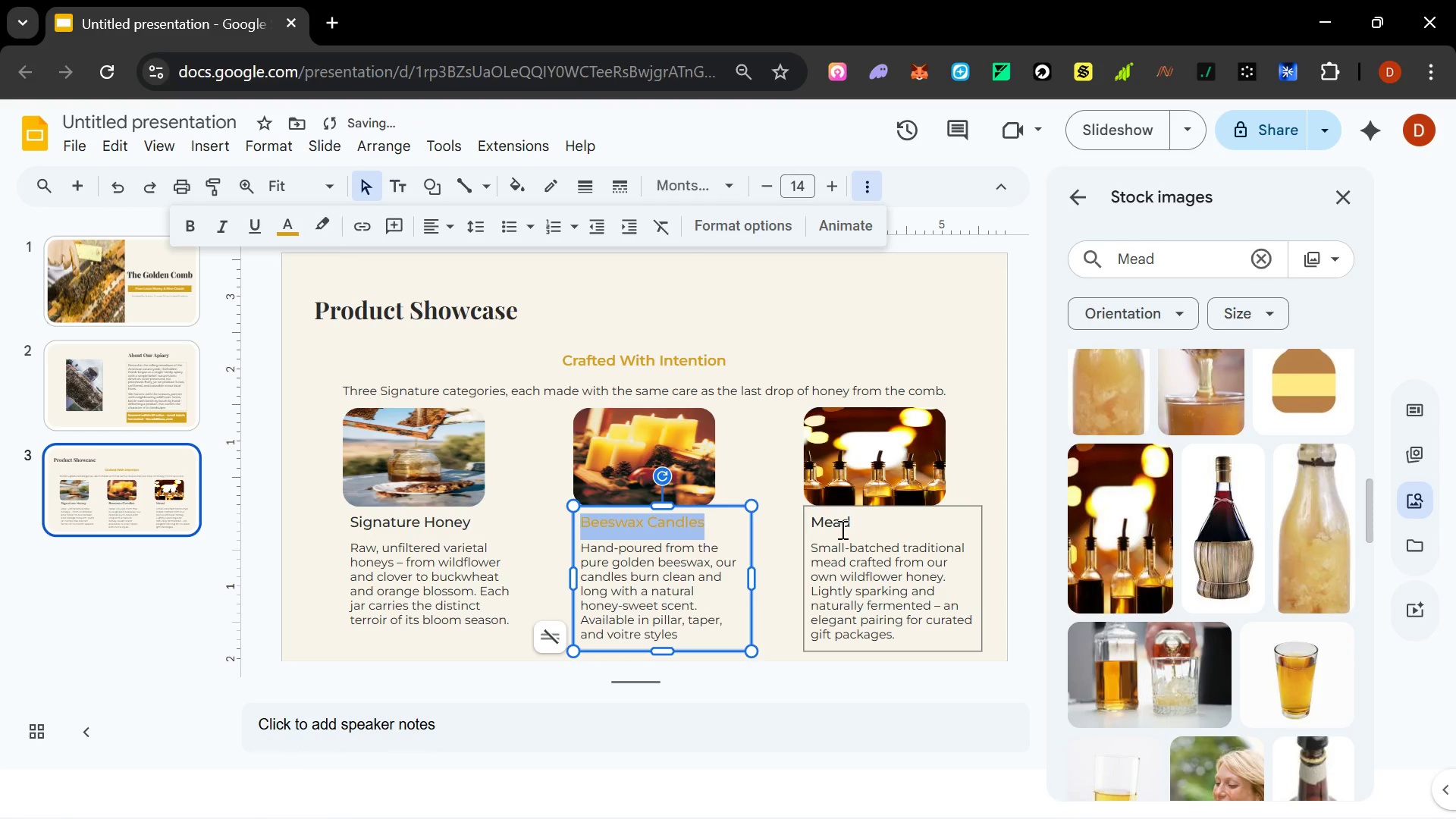 
left_click([836, 530])
 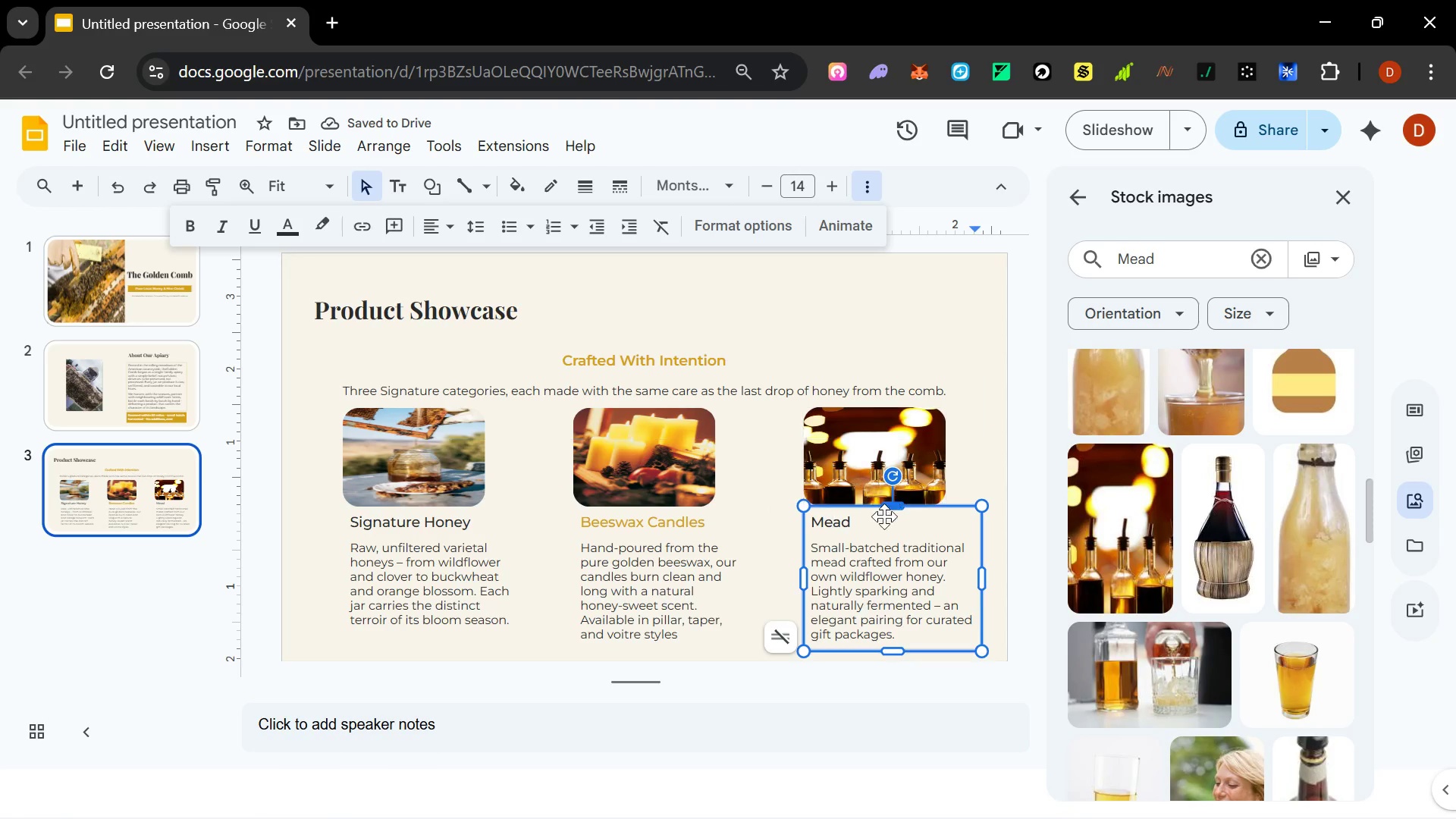 
left_click_drag(start_coordinate=[872, 526], to_coordinate=[733, 519])
 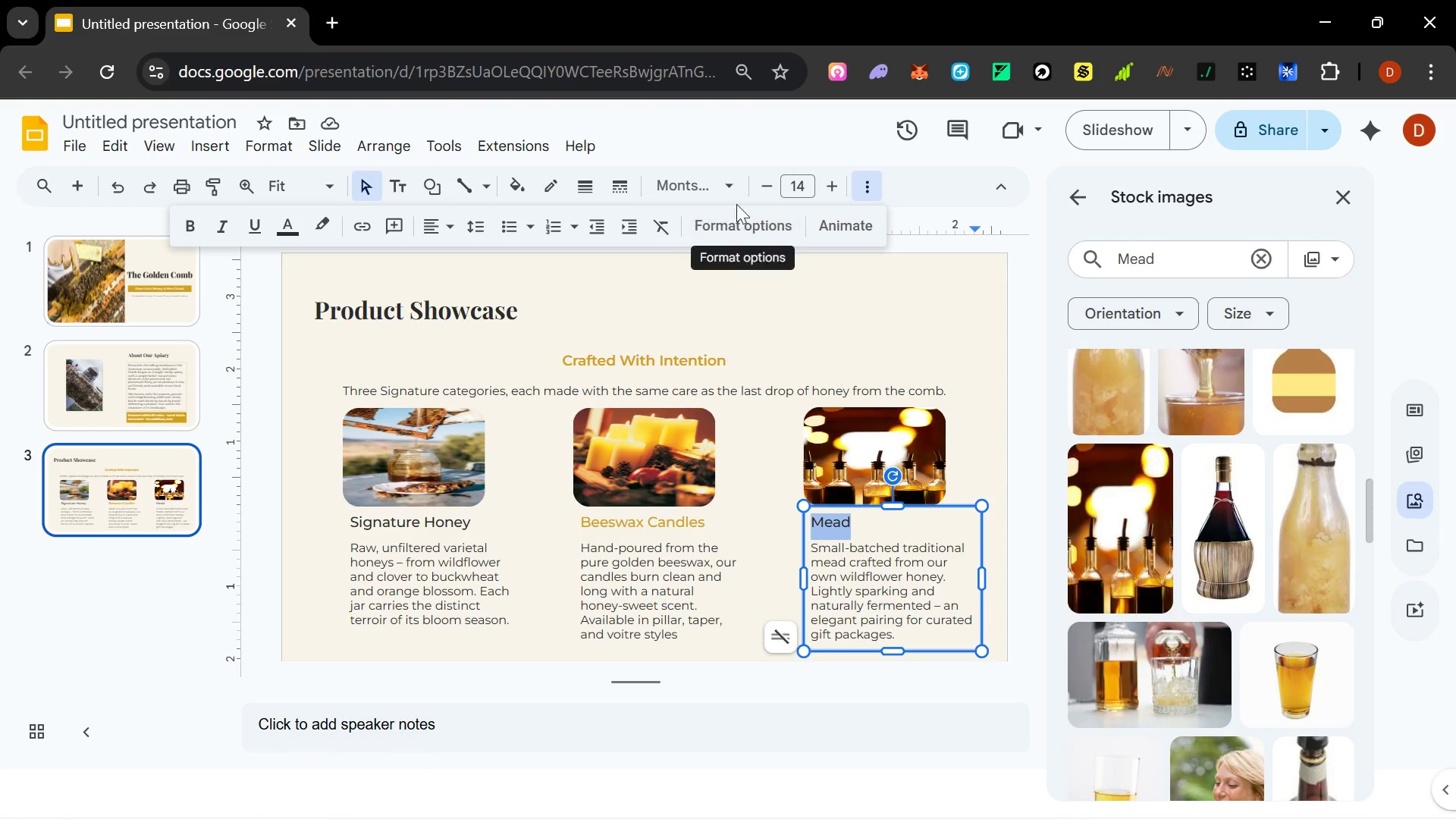 
left_click([865, 188])
 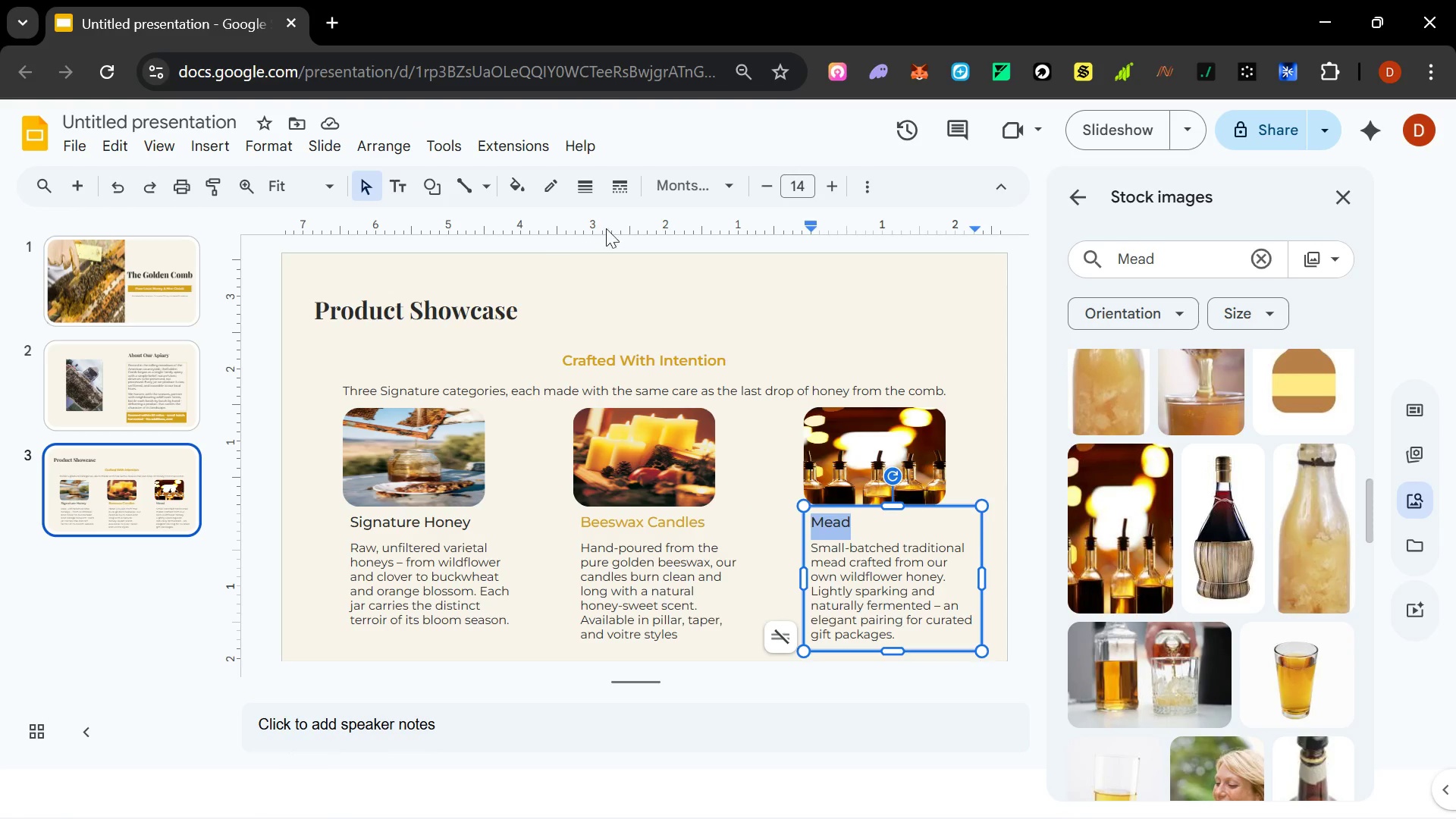 
left_click([869, 190])
 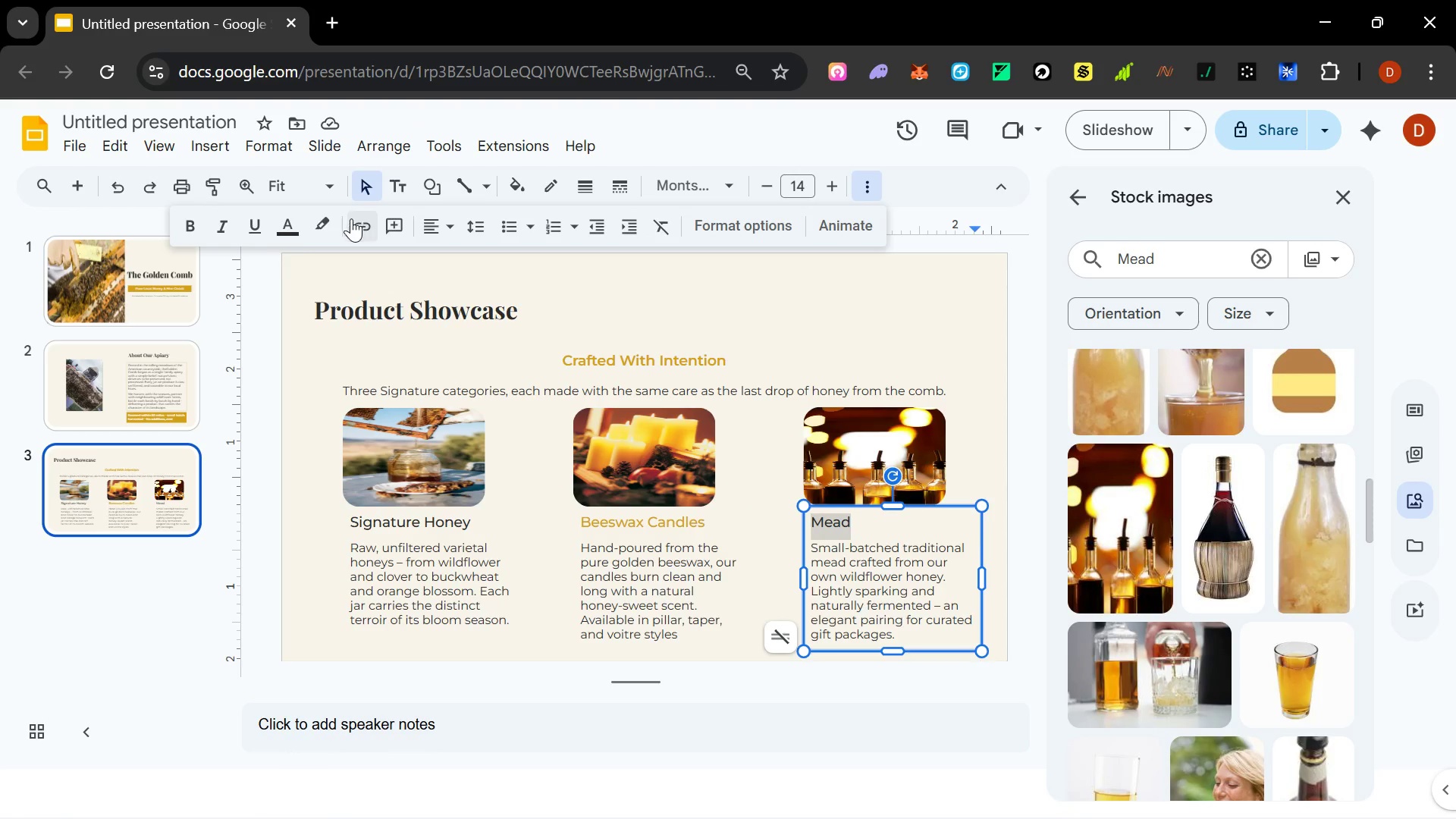 
left_click([283, 225])
 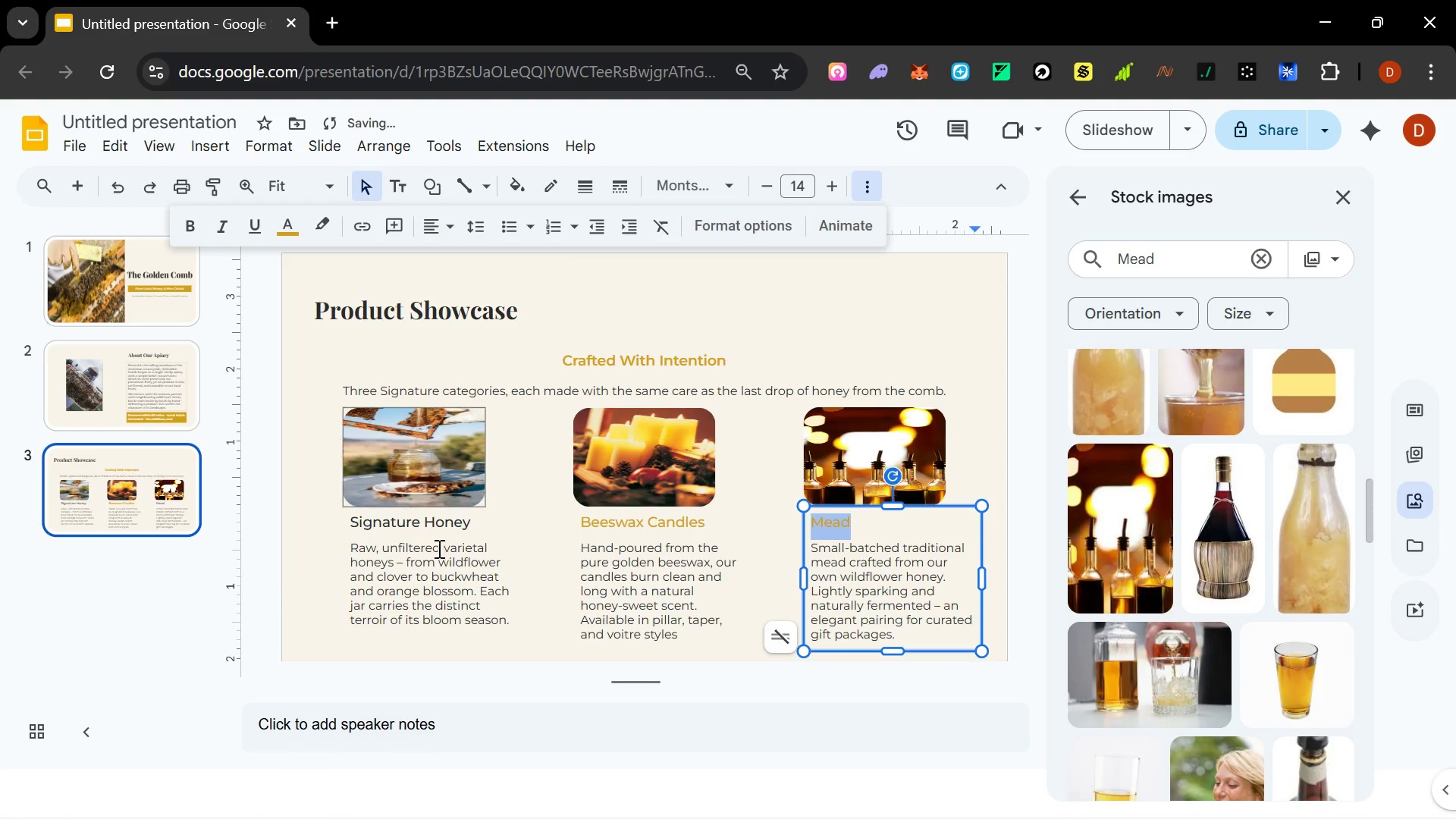 
left_click([454, 532])
 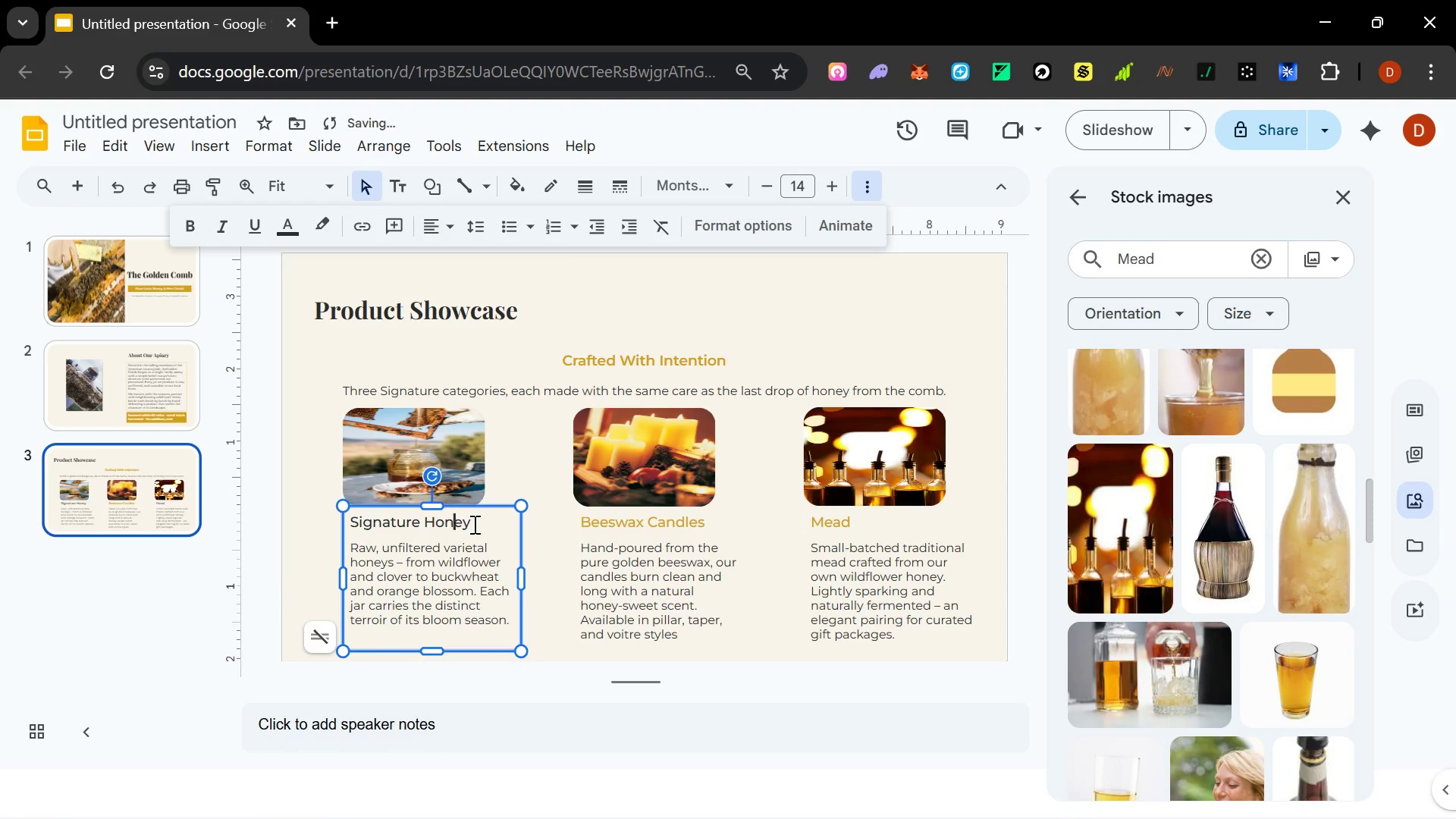 
left_click_drag(start_coordinate=[474, 524], to_coordinate=[293, 511])
 